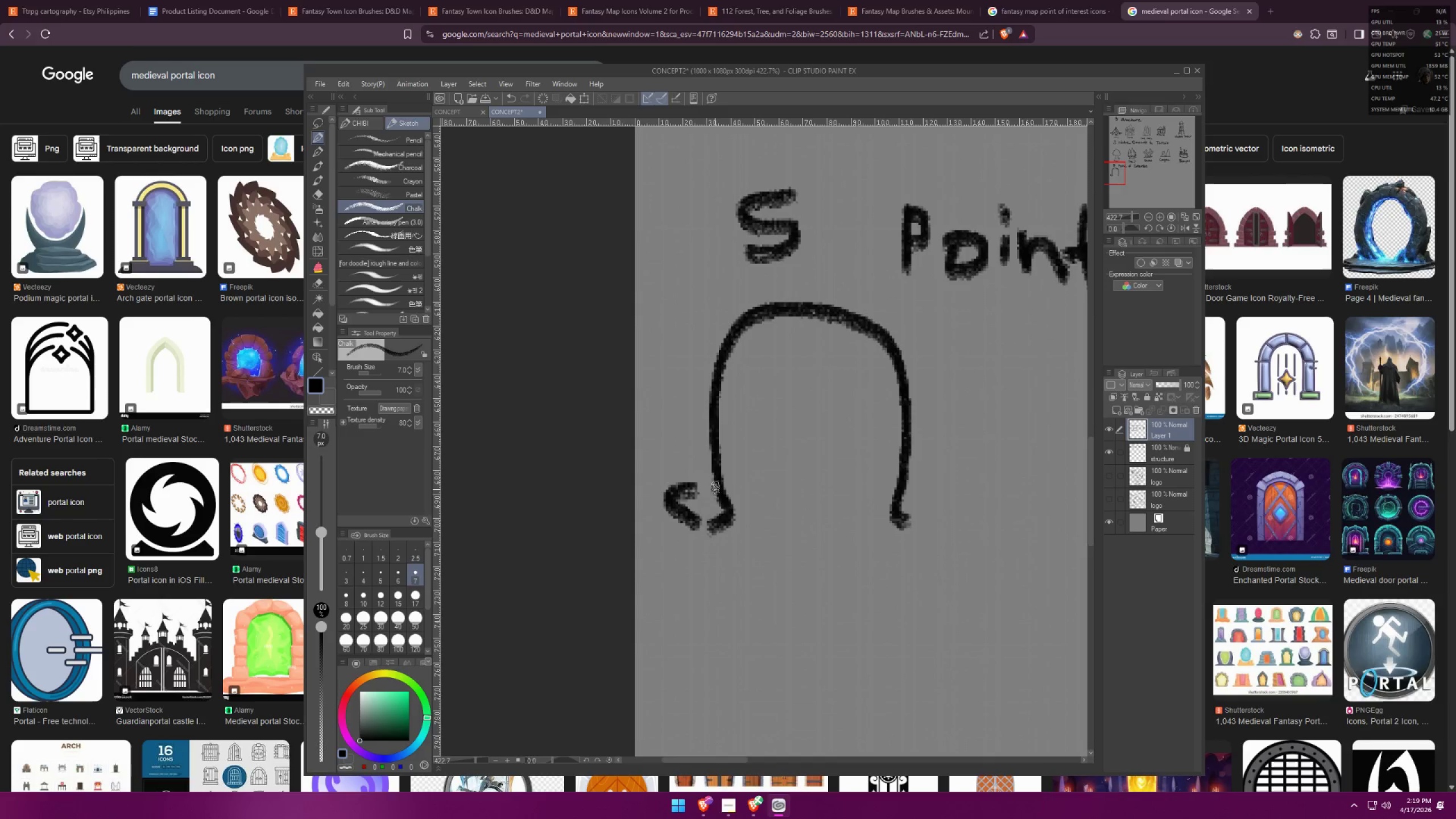 
left_click_drag(start_coordinate=[715, 489], to_coordinate=[684, 486])
 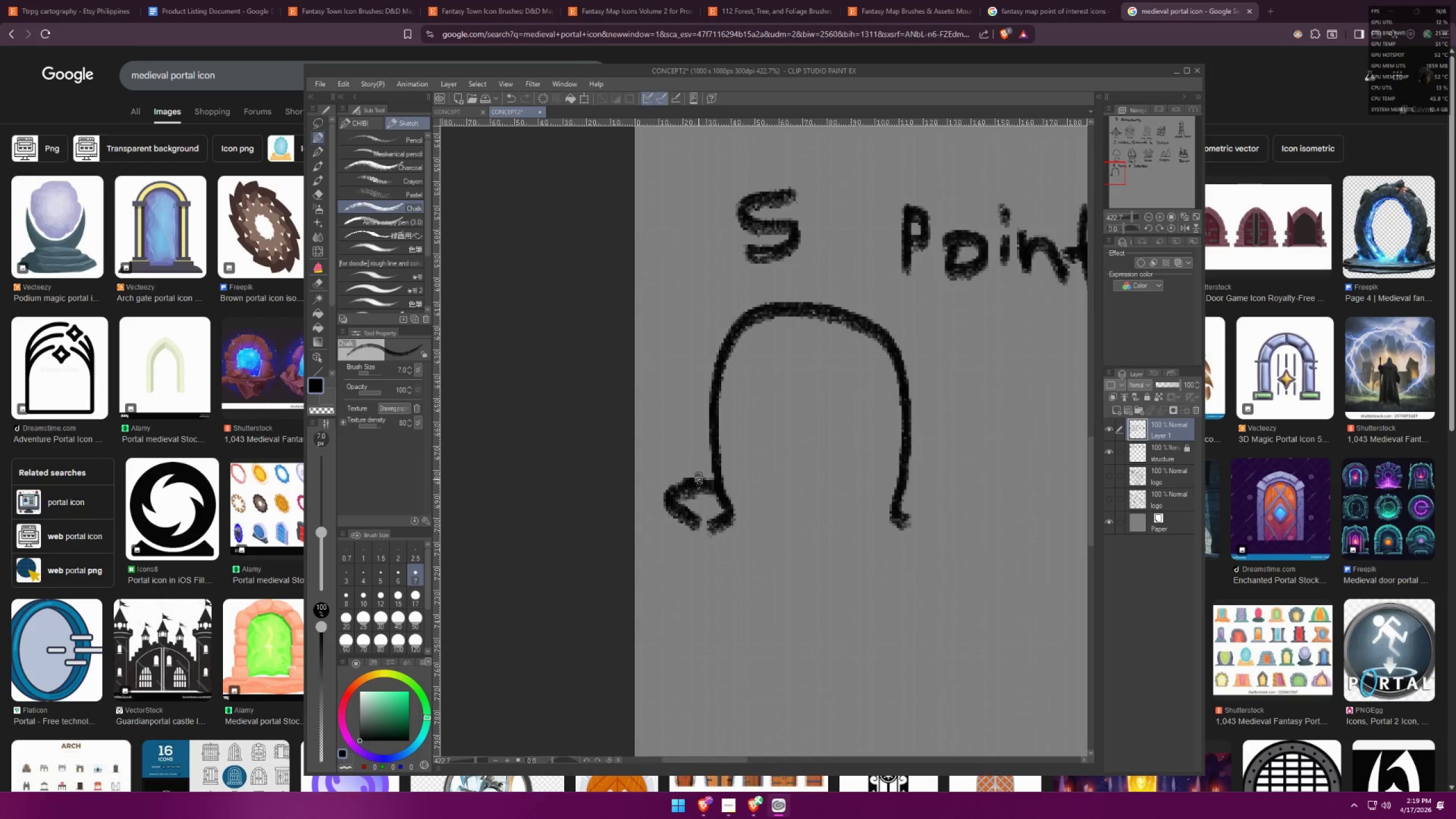 
left_click_drag(start_coordinate=[689, 481], to_coordinate=[706, 445])
 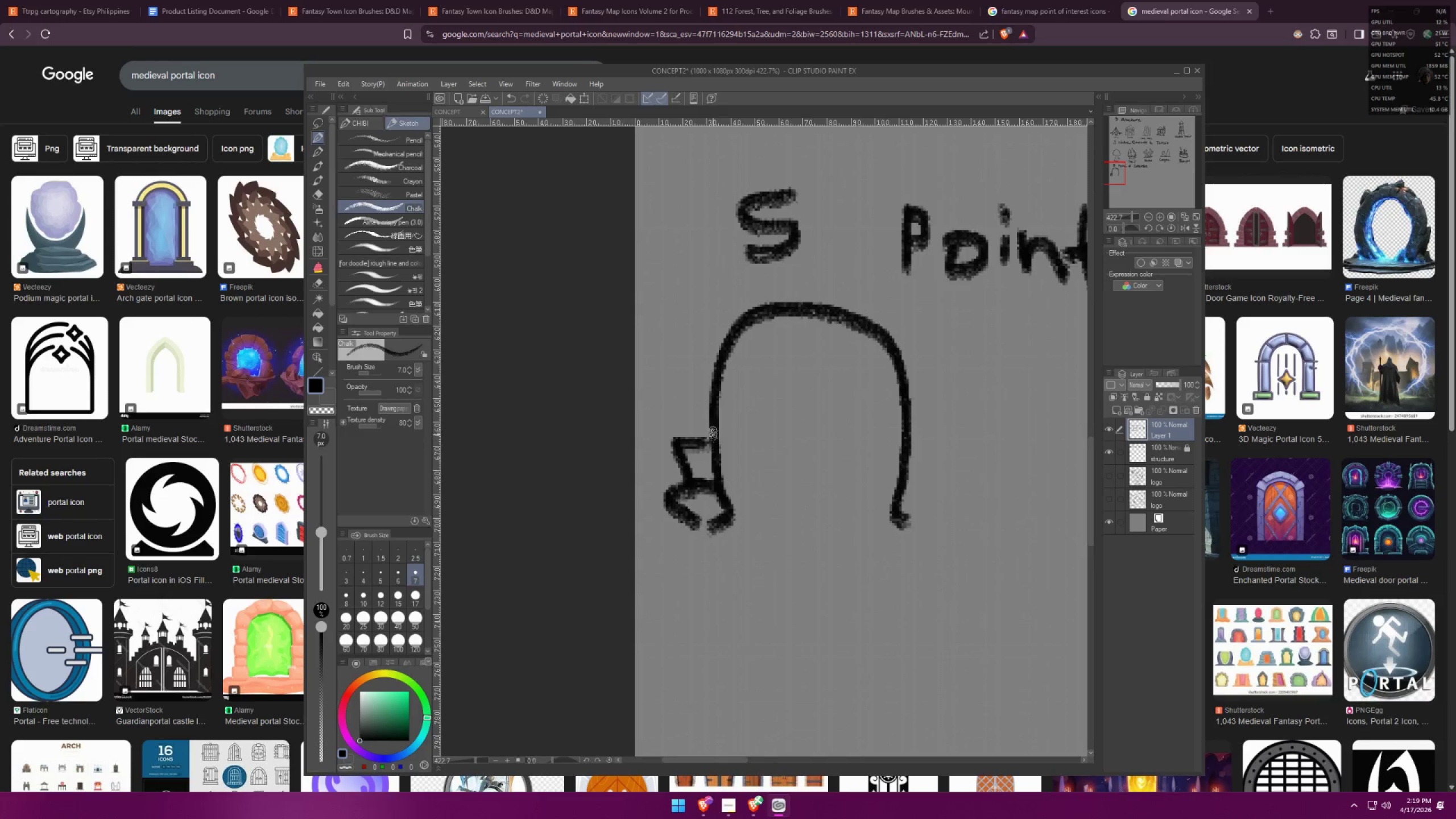 
left_click_drag(start_coordinate=[711, 421], to_coordinate=[677, 436])
 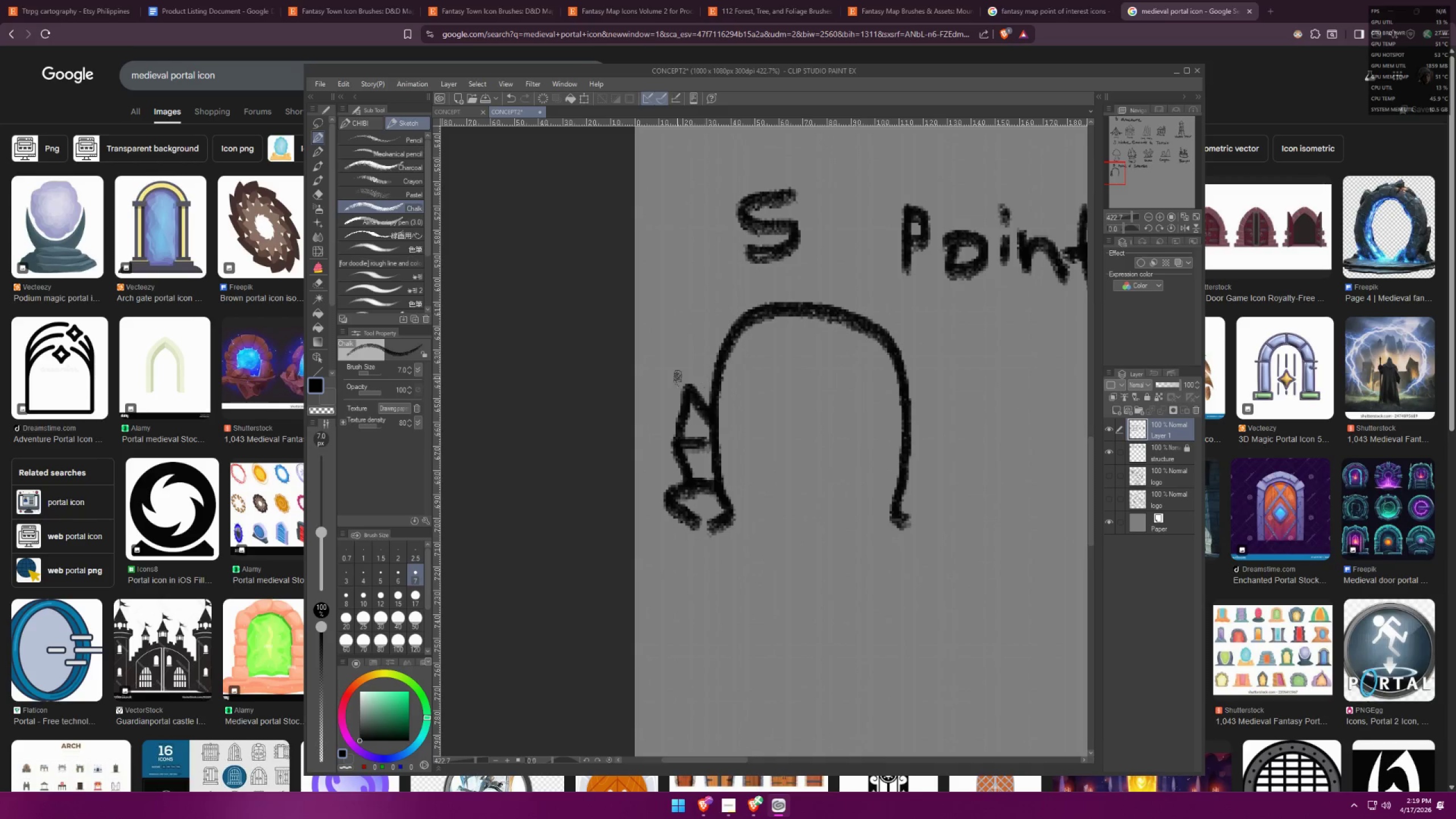 
left_click_drag(start_coordinate=[680, 400], to_coordinate=[670, 440])
 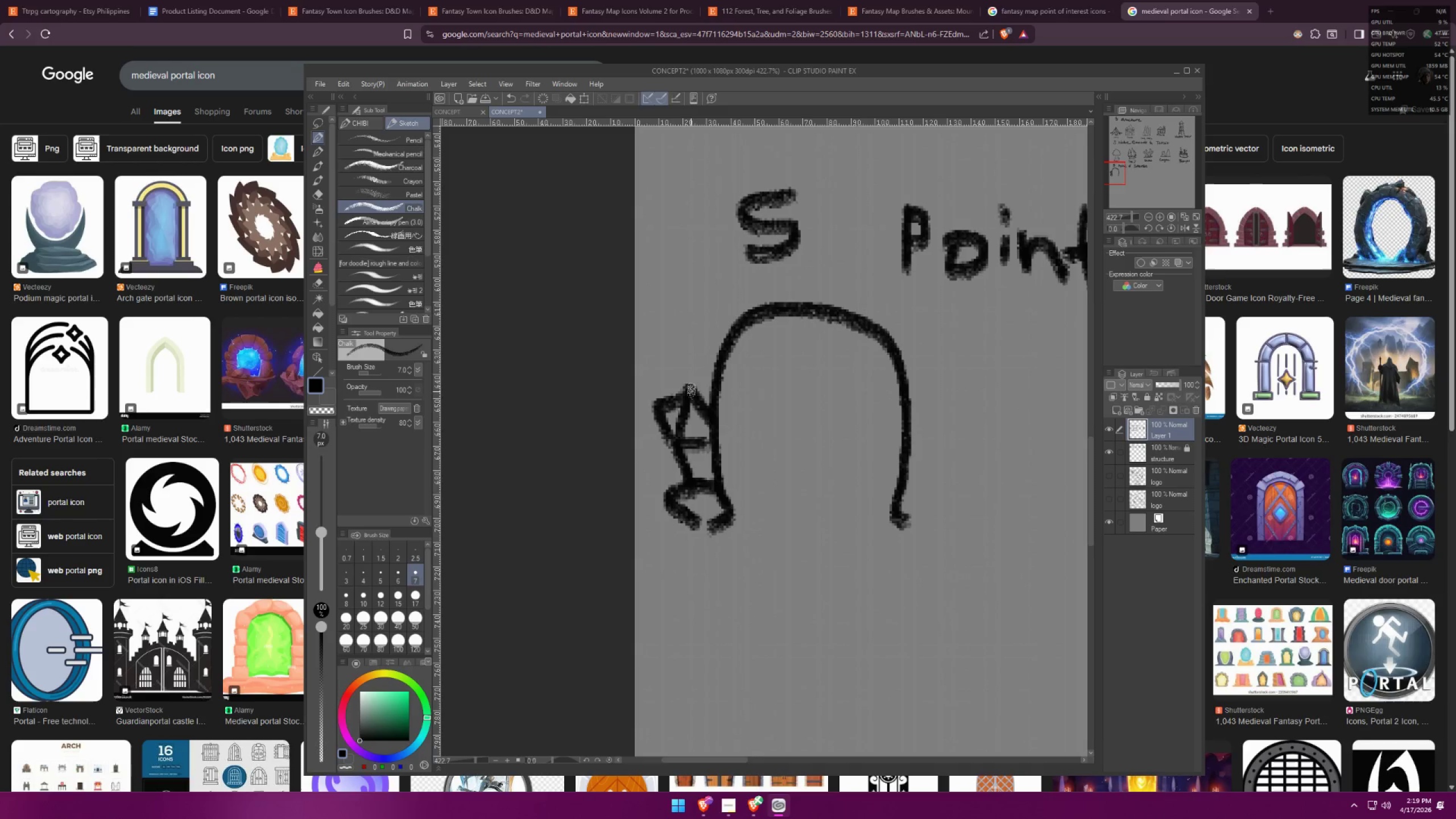 
left_click_drag(start_coordinate=[688, 388], to_coordinate=[716, 344])
 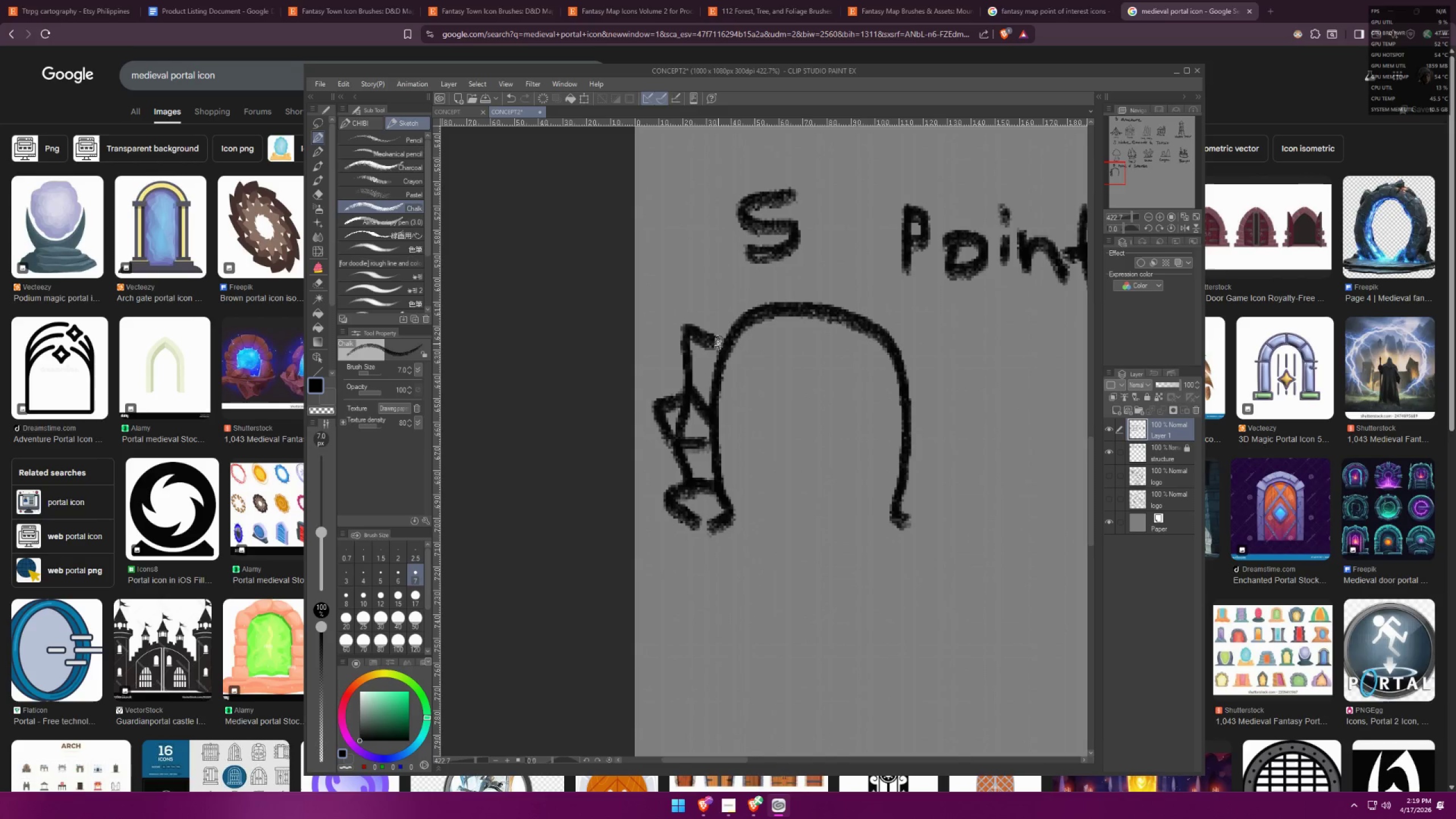 
left_click_drag(start_coordinate=[718, 343], to_coordinate=[735, 300])
 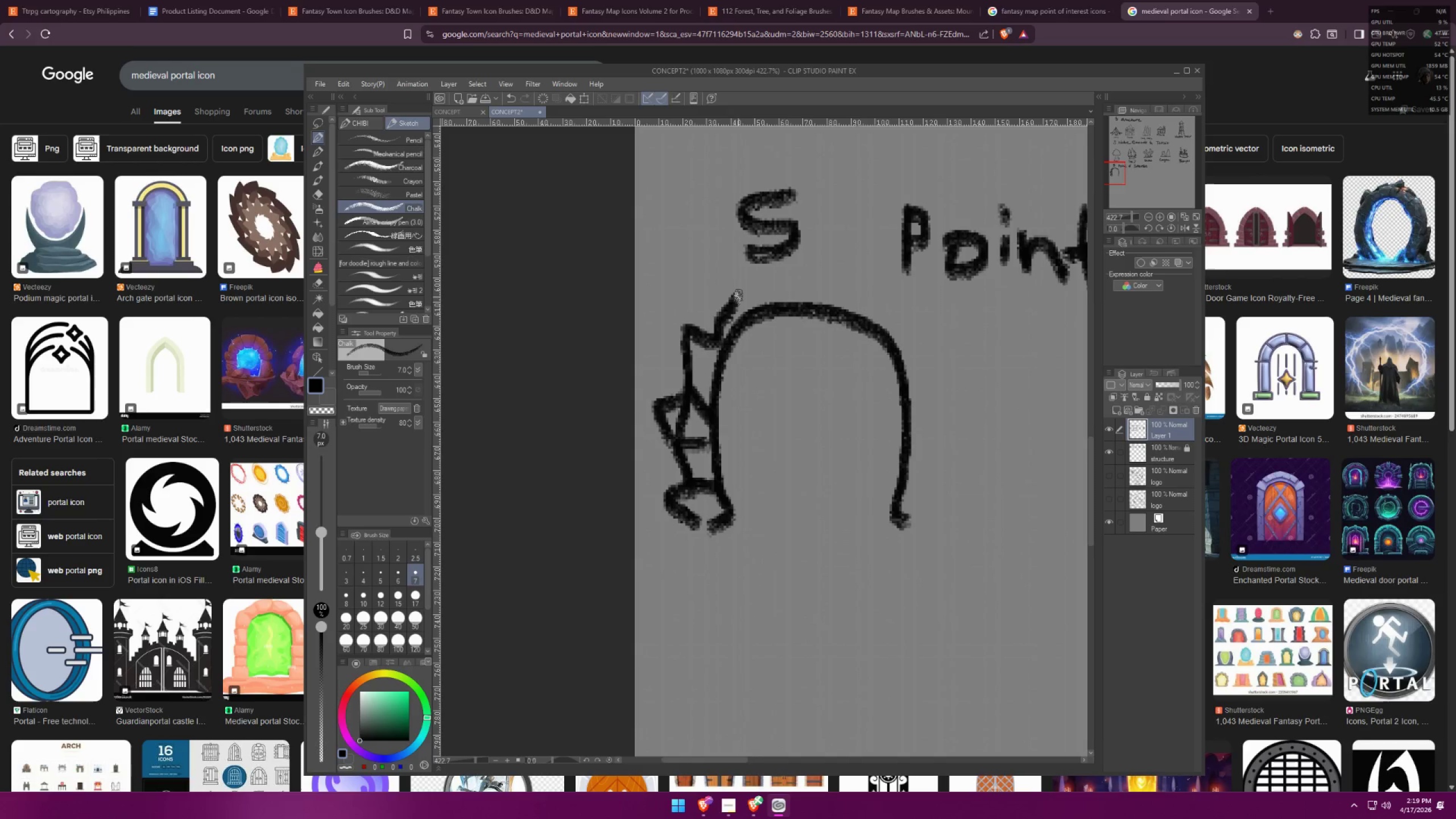 
left_click_drag(start_coordinate=[739, 295], to_coordinate=[782, 297])
 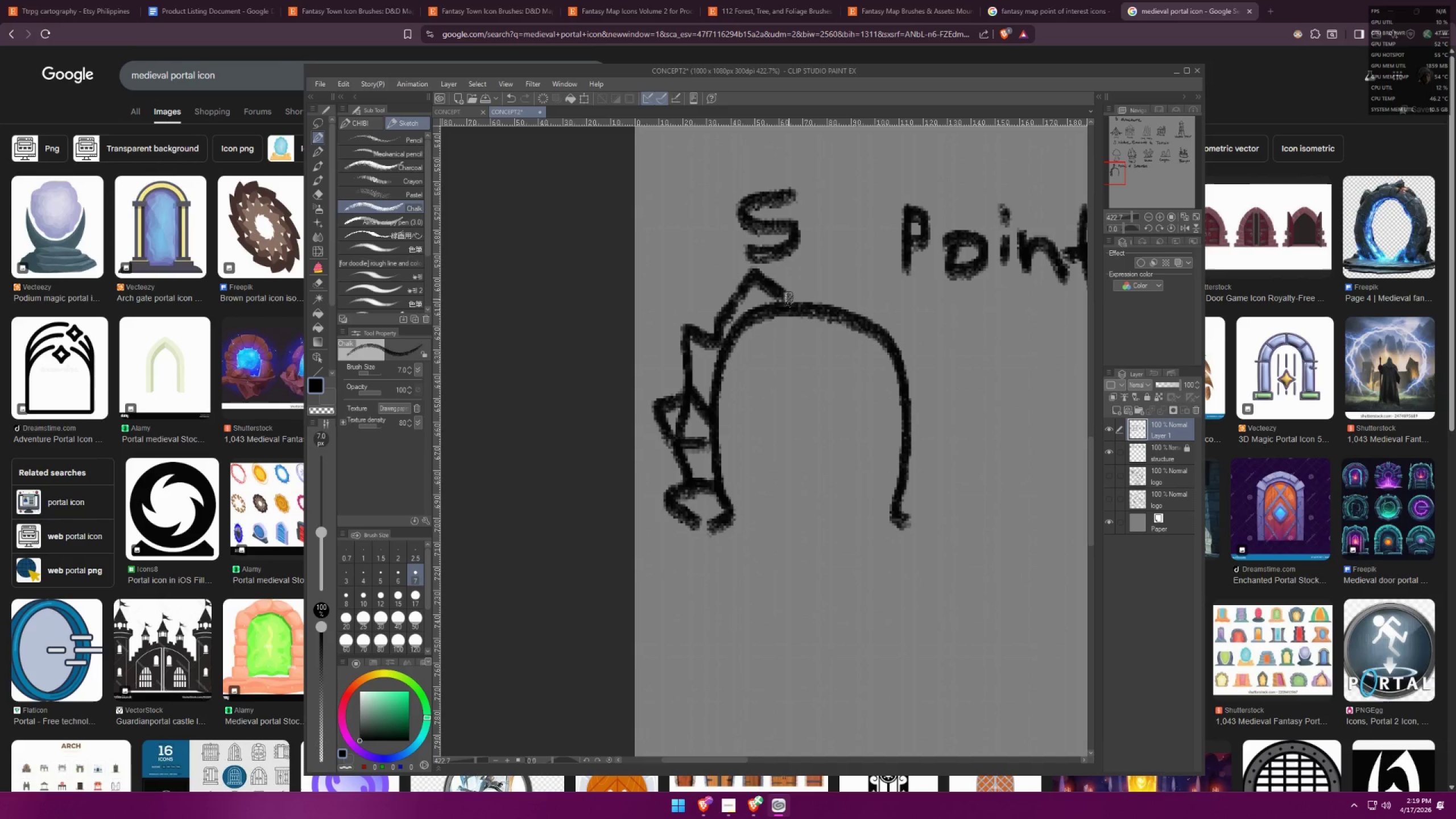 
left_click_drag(start_coordinate=[789, 299], to_coordinate=[835, 296])
 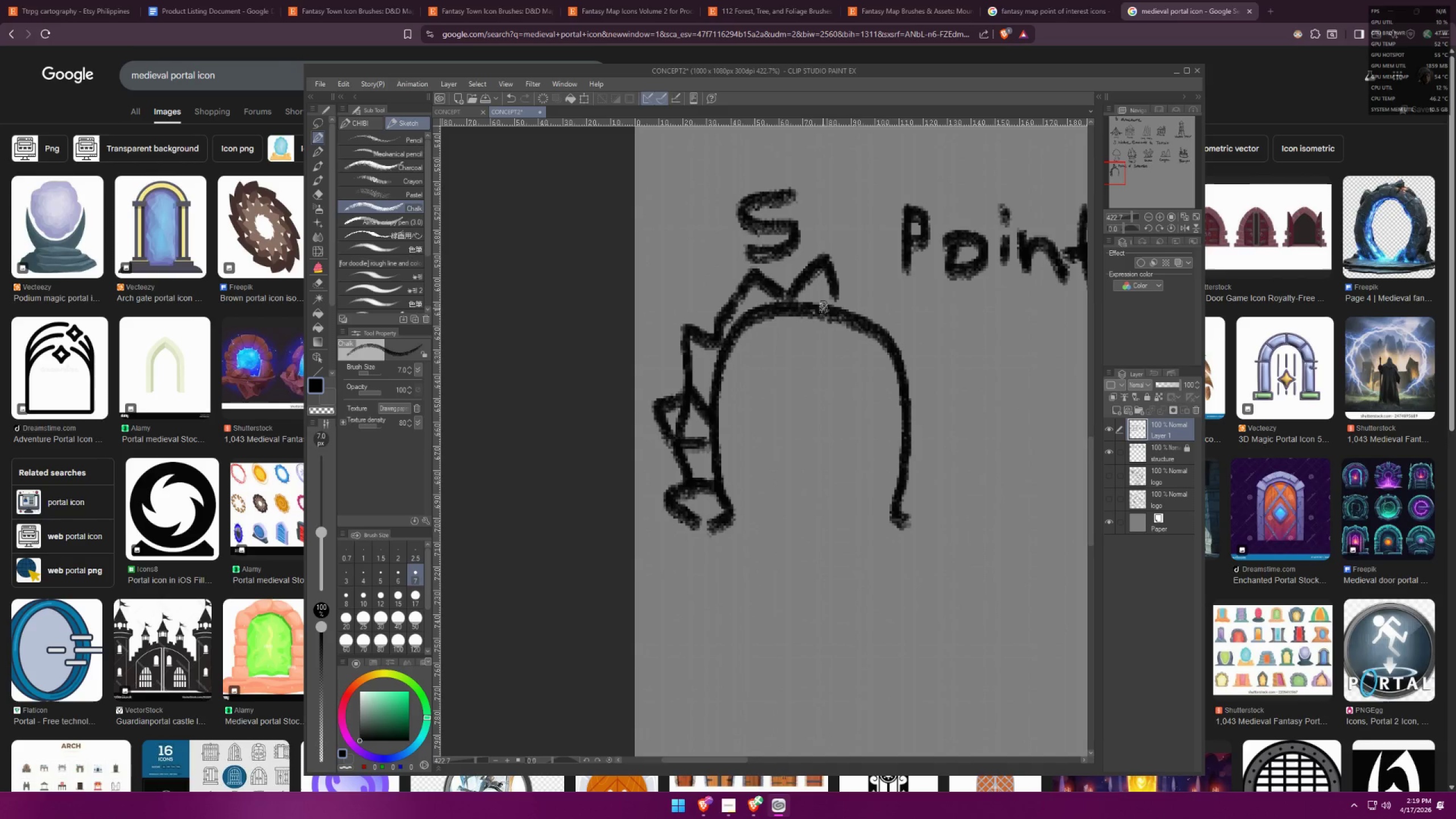 
left_click_drag(start_coordinate=[823, 308], to_coordinate=[886, 338])
 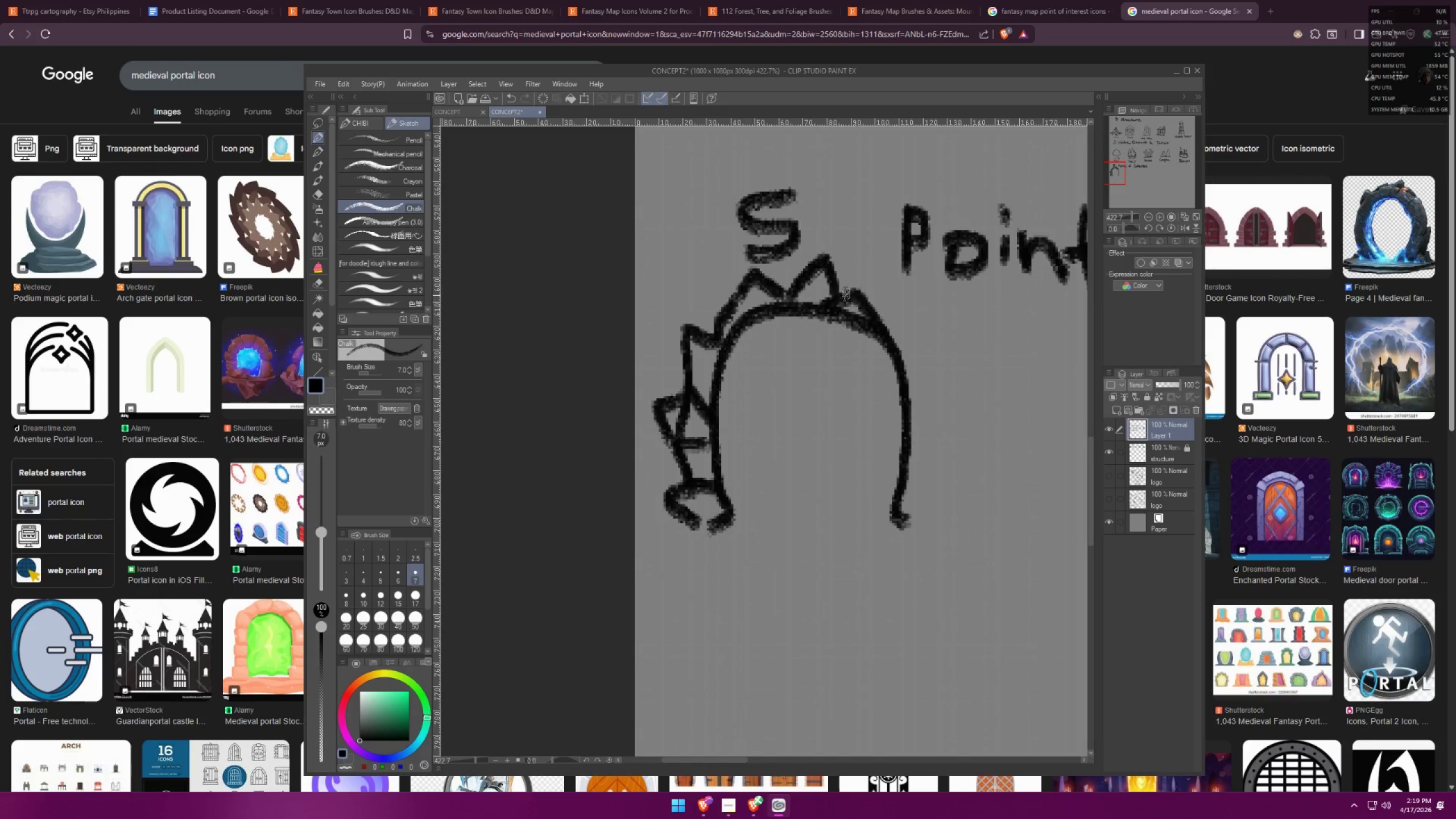 
left_click_drag(start_coordinate=[833, 288], to_coordinate=[904, 322])
 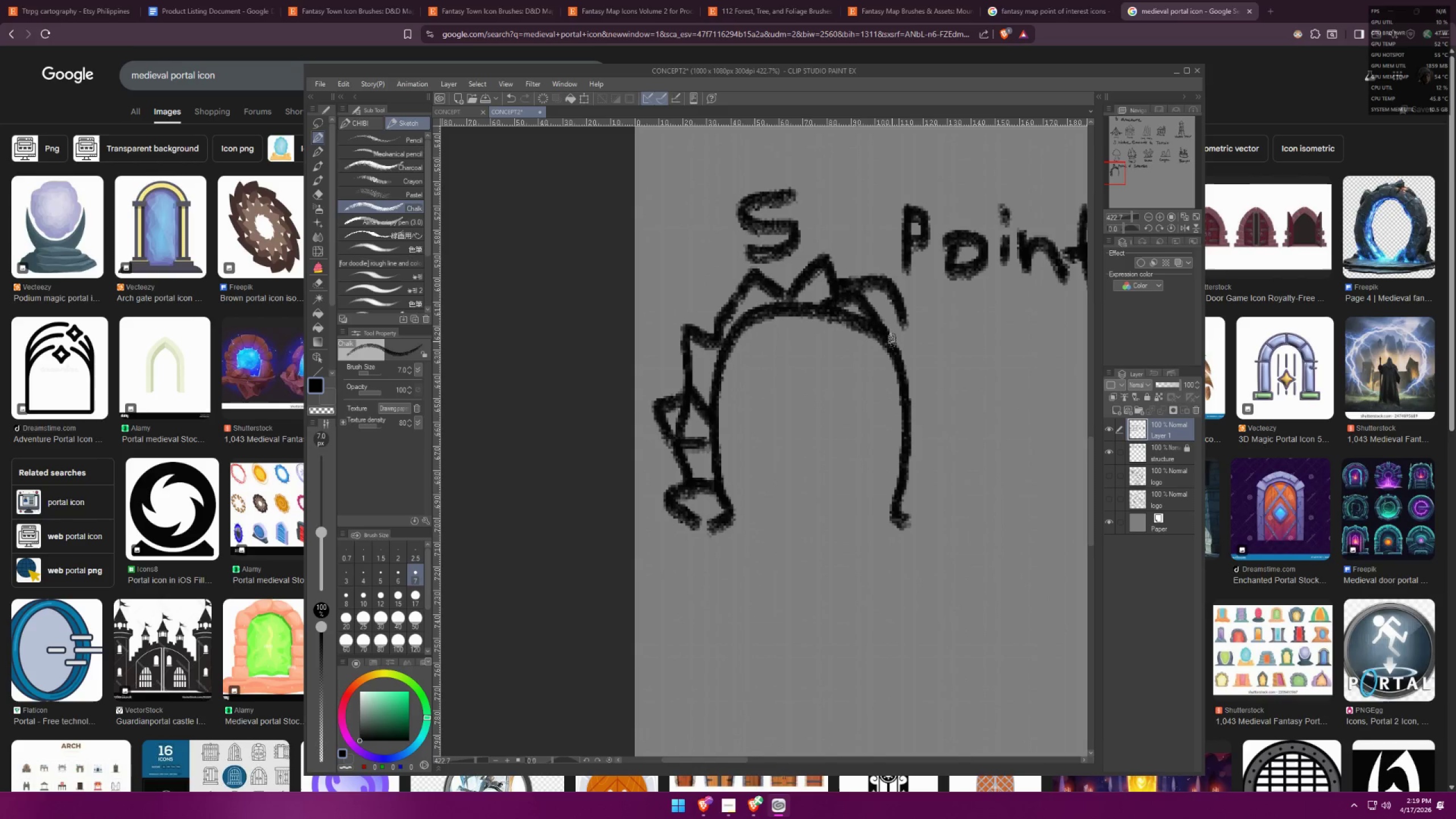 
left_click_drag(start_coordinate=[891, 342], to_coordinate=[909, 386])
 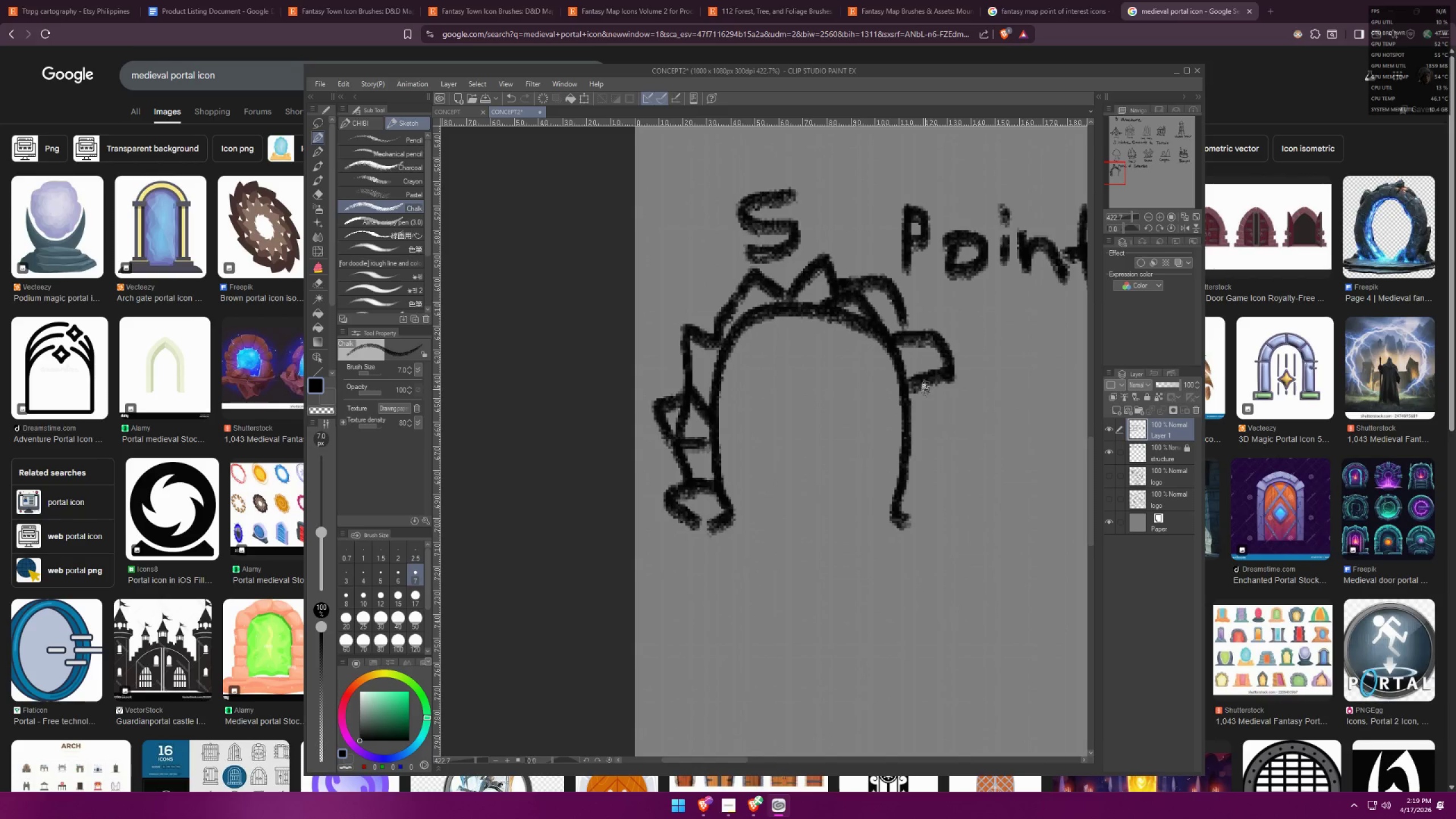 
left_click_drag(start_coordinate=[934, 382], to_coordinate=[919, 449])
 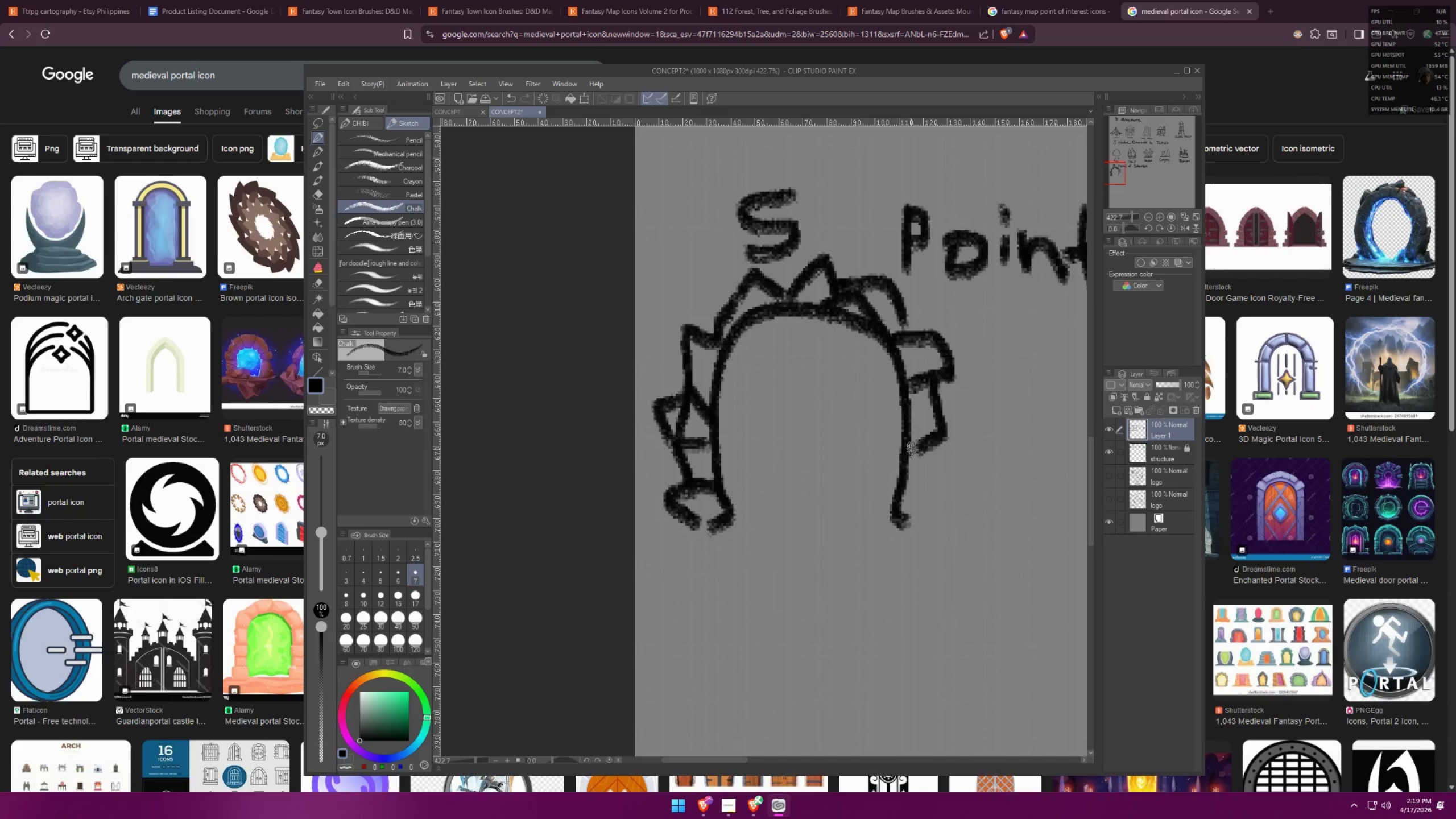 
left_click_drag(start_coordinate=[907, 456], to_coordinate=[923, 506])
 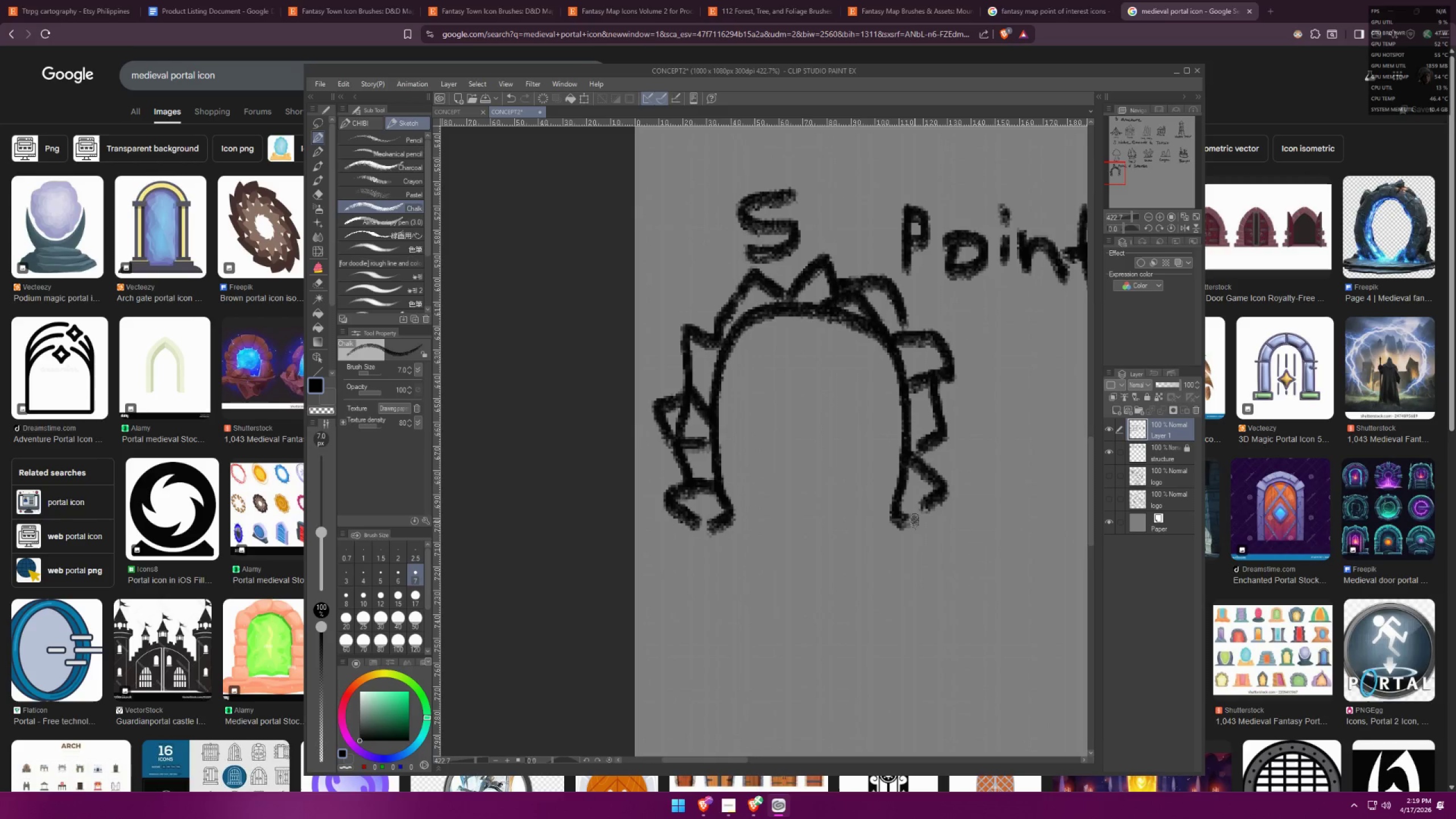 
left_click_drag(start_coordinate=[911, 524], to_coordinate=[991, 540])
 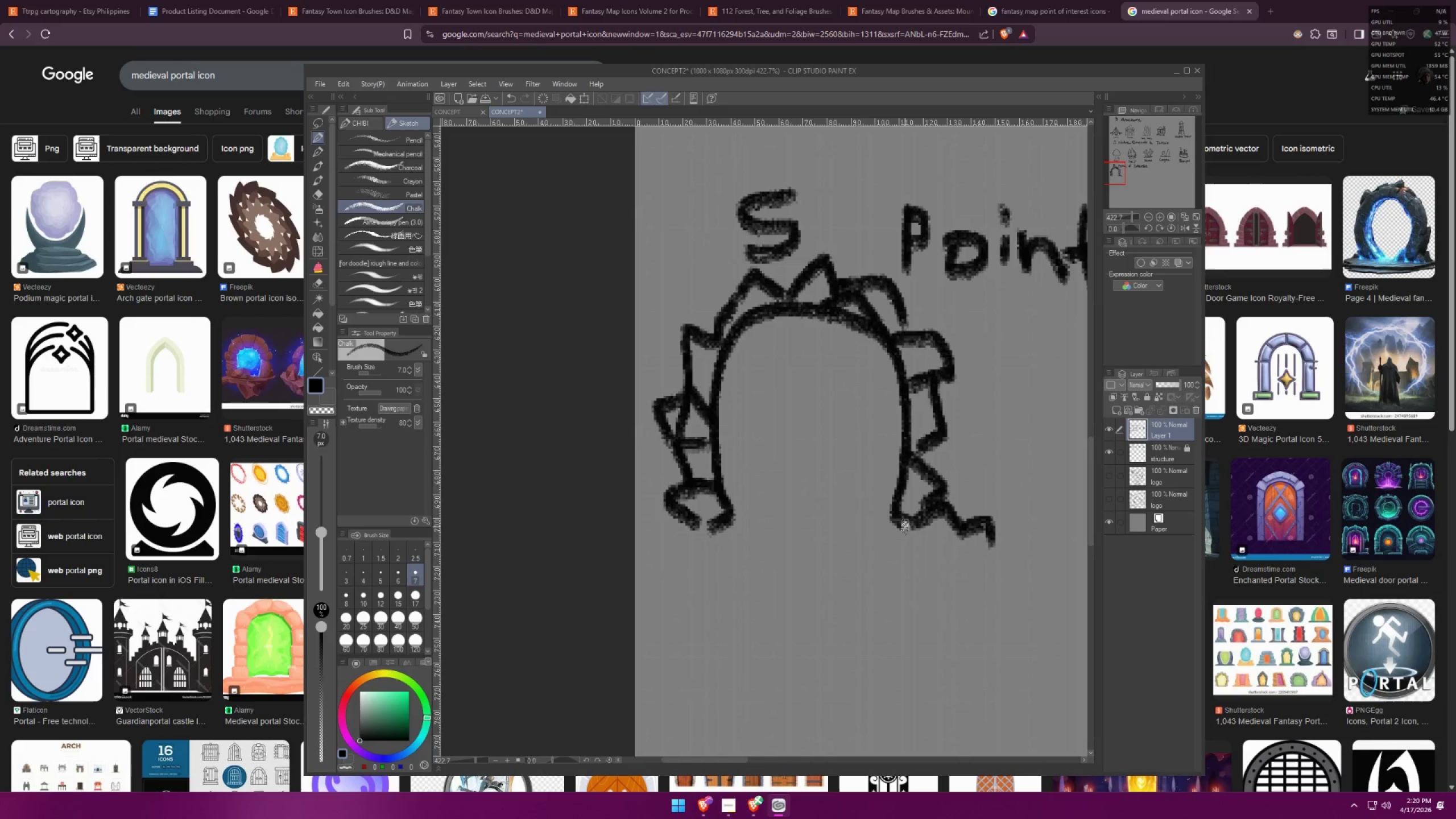 
left_click([902, 535])
 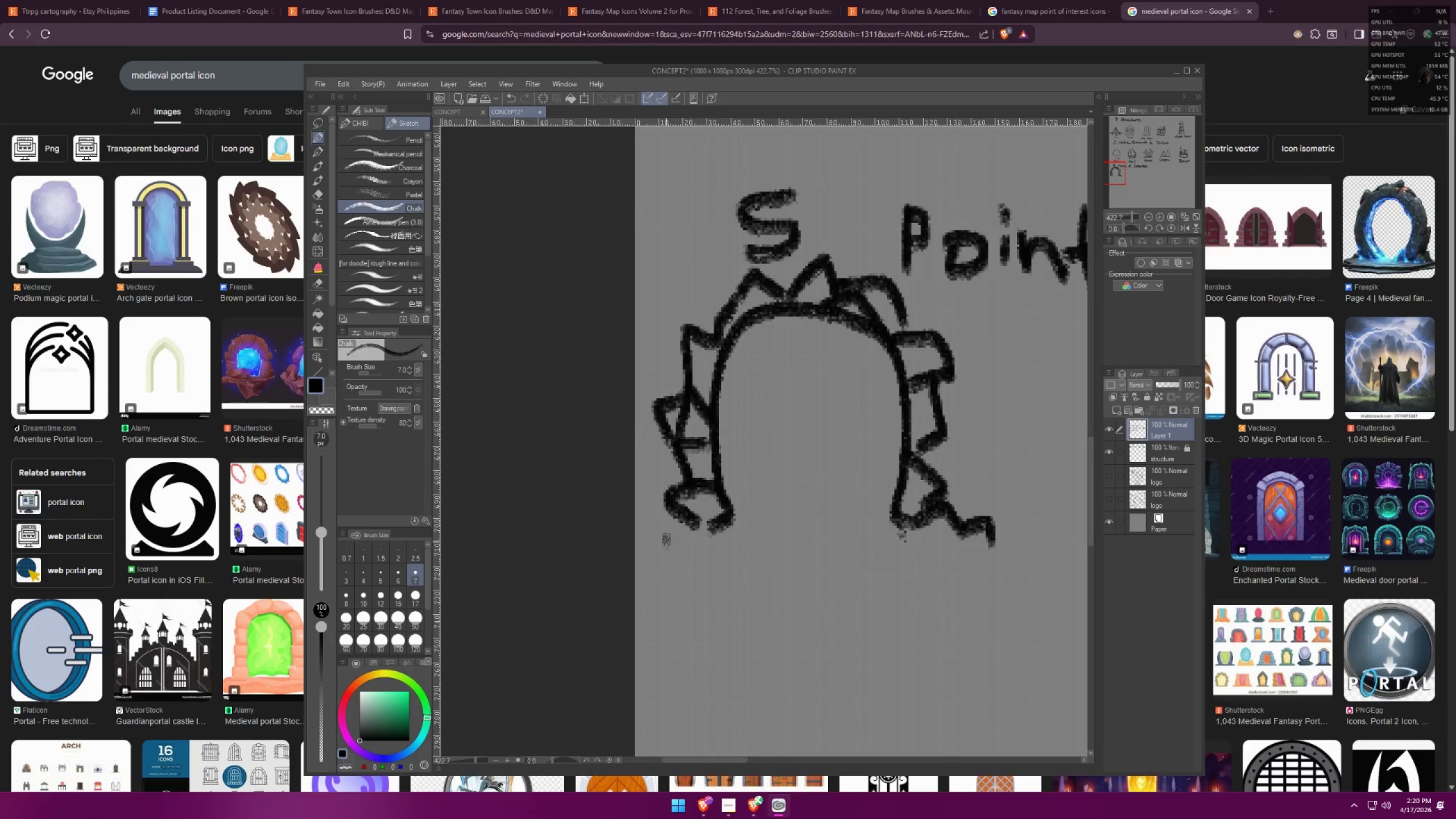 
left_click_drag(start_coordinate=[696, 530], to_coordinate=[649, 539])
 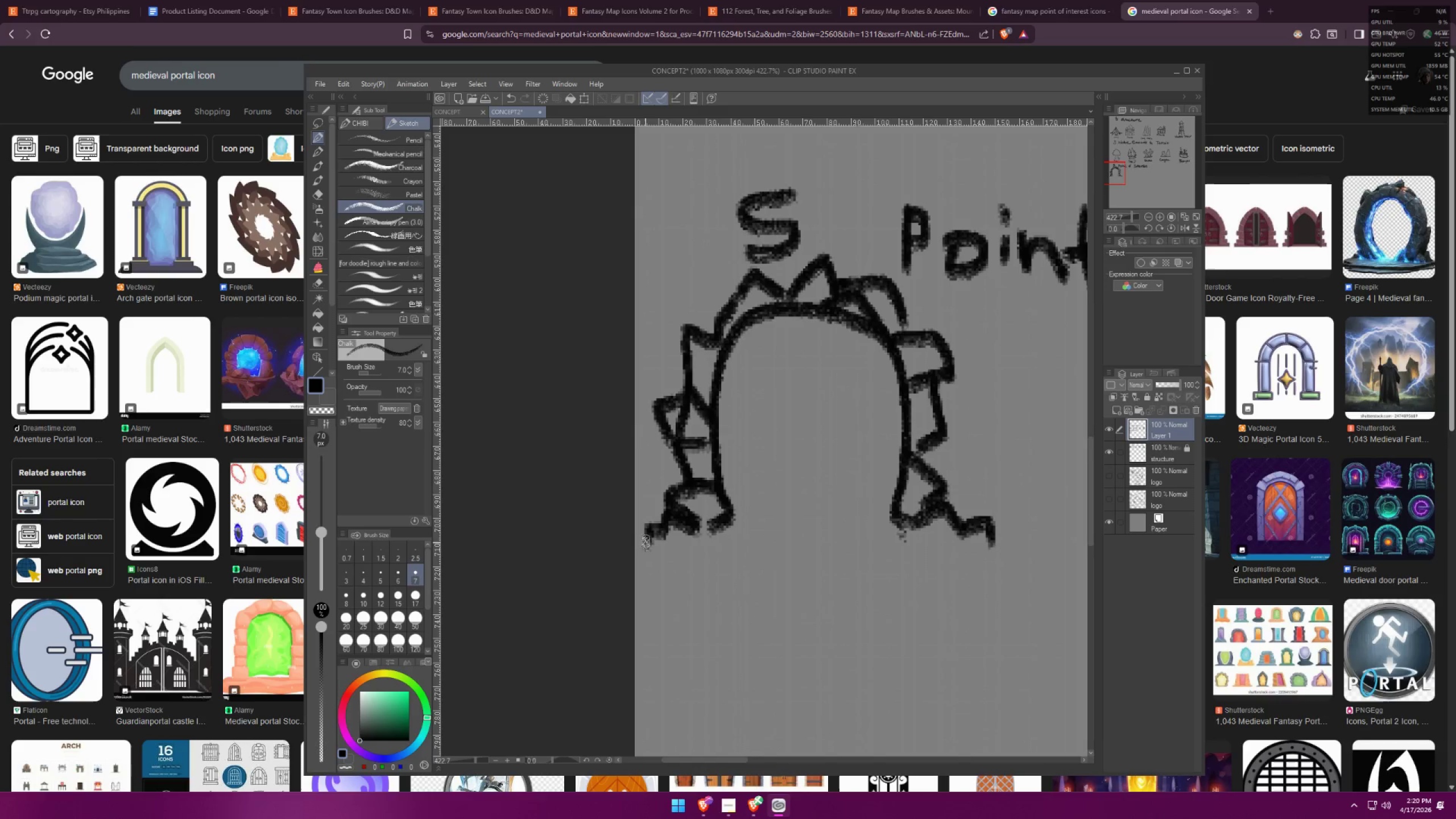 
hold_key(key=ShiftLeft, duration=1.04)
 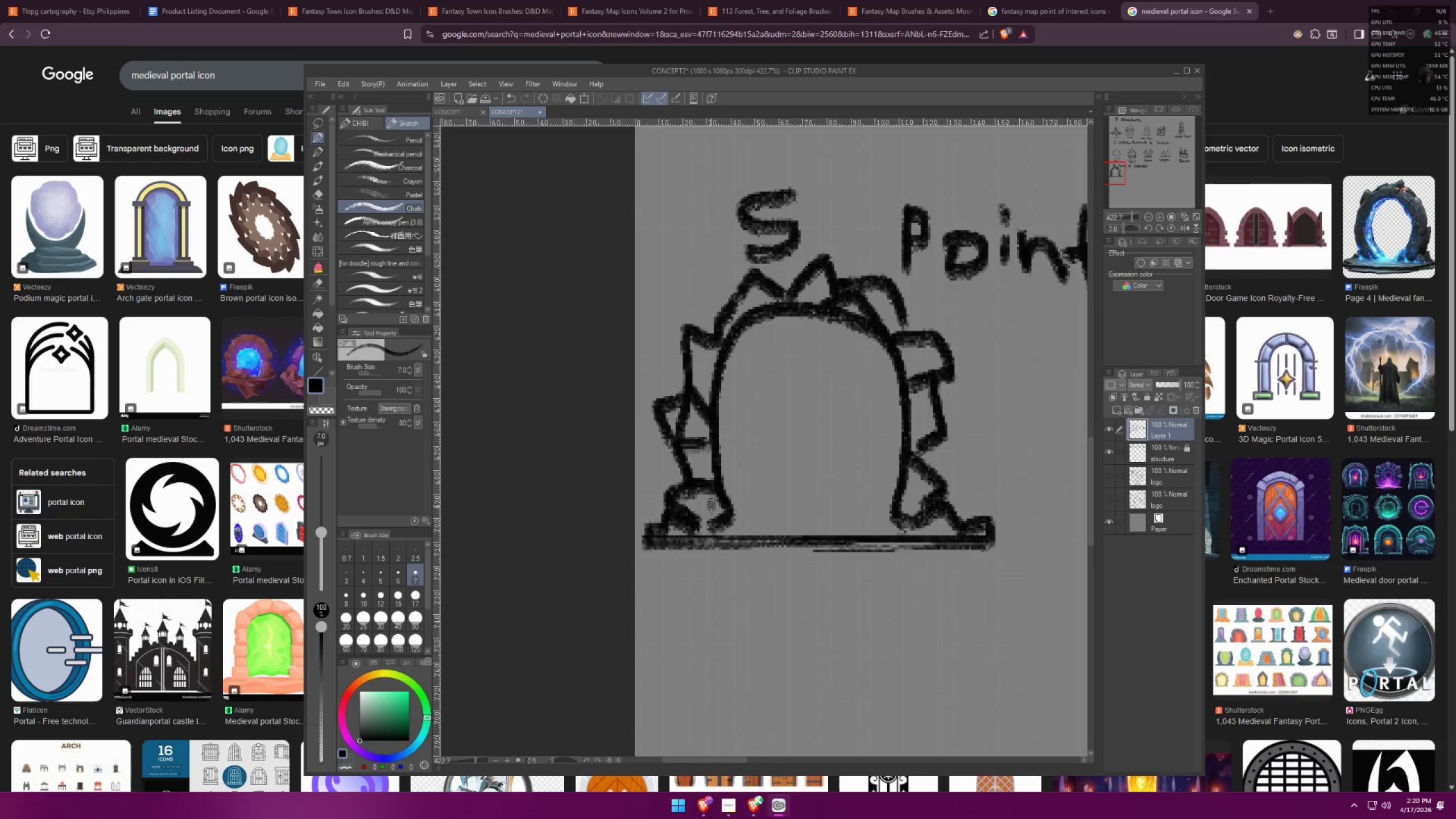 
hold_key(key=Space, duration=0.3)
 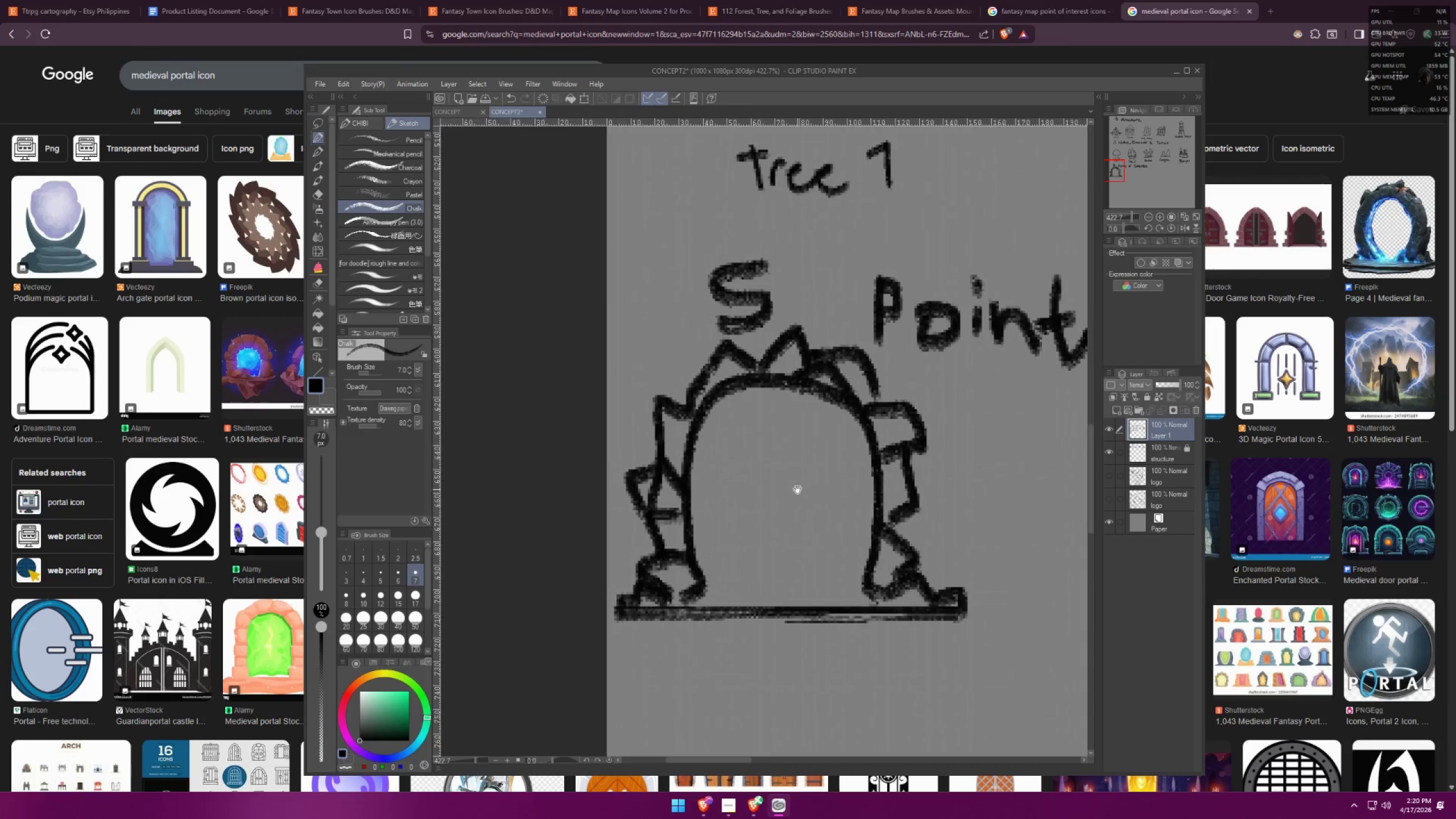 
left_click_drag(start_coordinate=[758, 479], to_coordinate=[793, 548])
 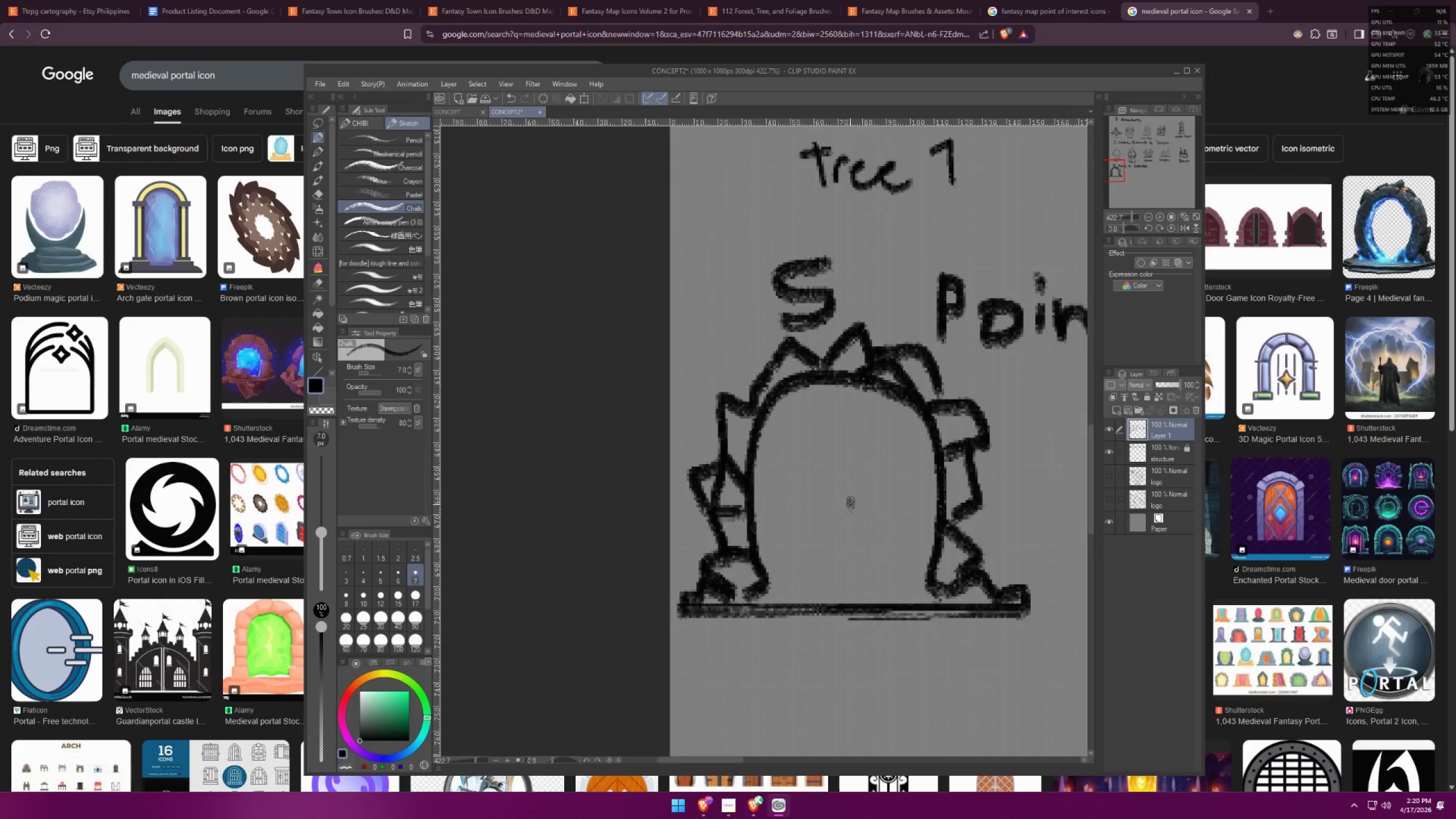 
key(Space)
 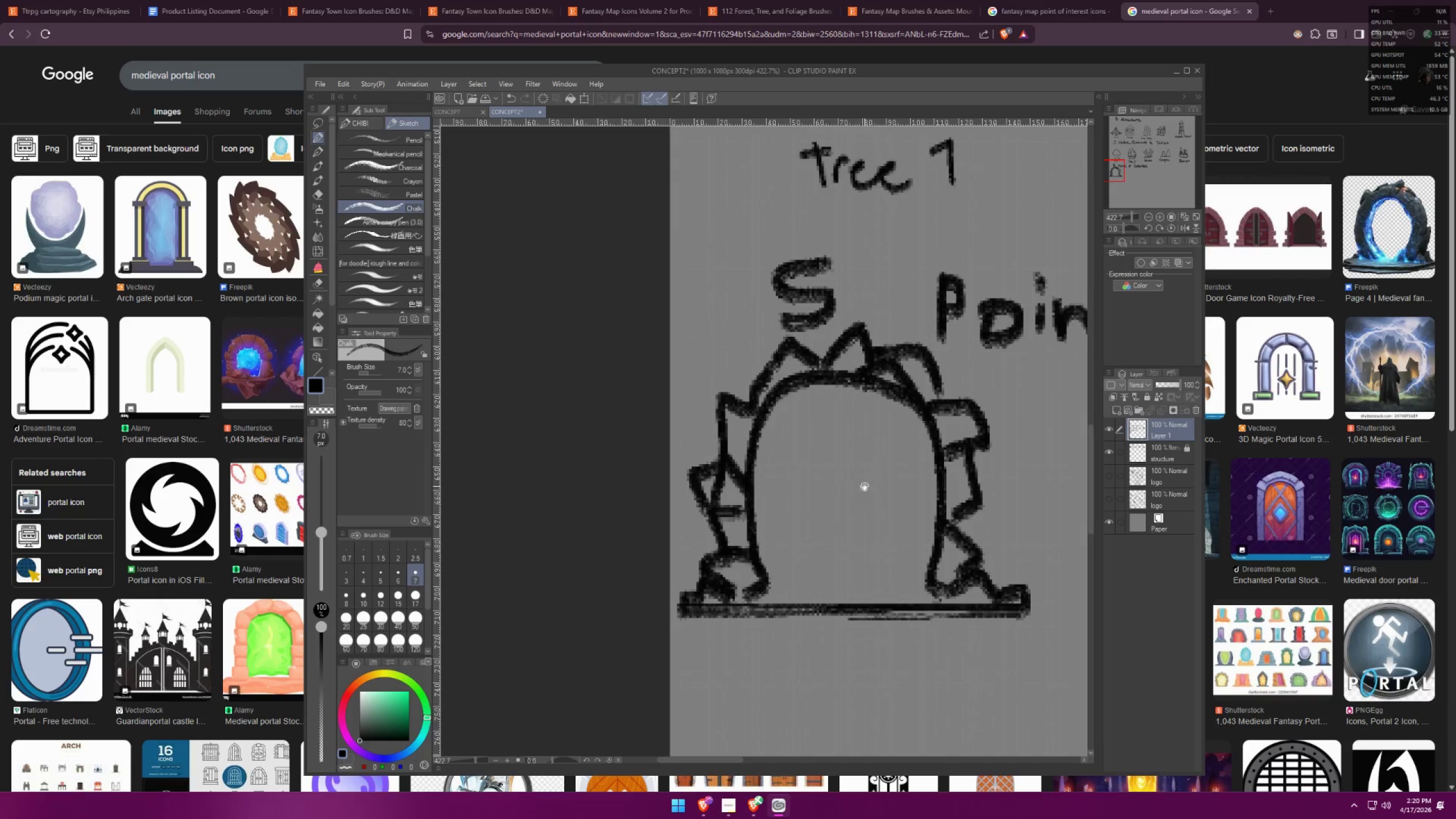 
left_click_drag(start_coordinate=[861, 486], to_coordinate=[797, 489])
 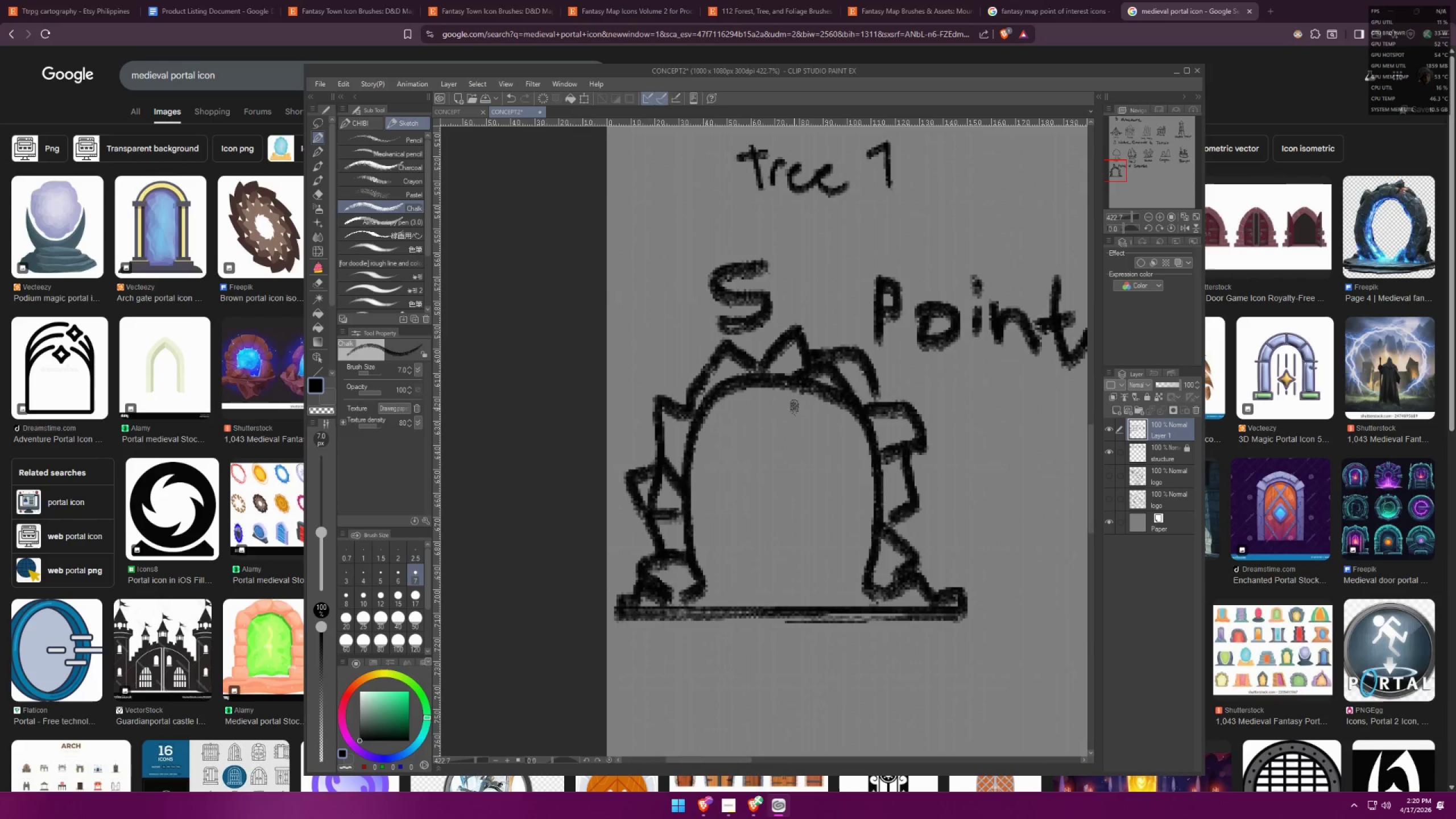 
left_click_drag(start_coordinate=[815, 393], to_coordinate=[755, 464])
 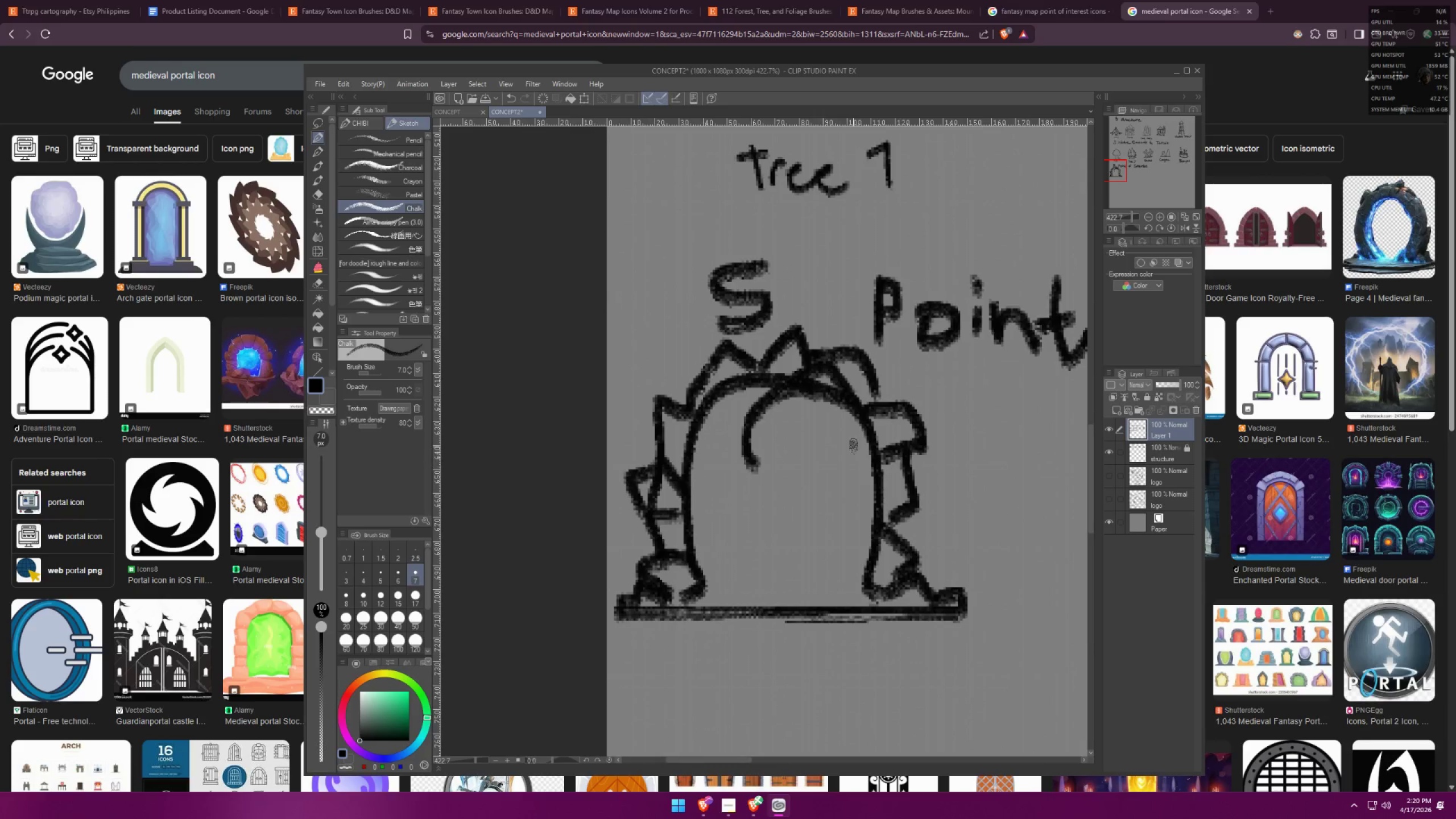 
key(Control+ControlLeft)
 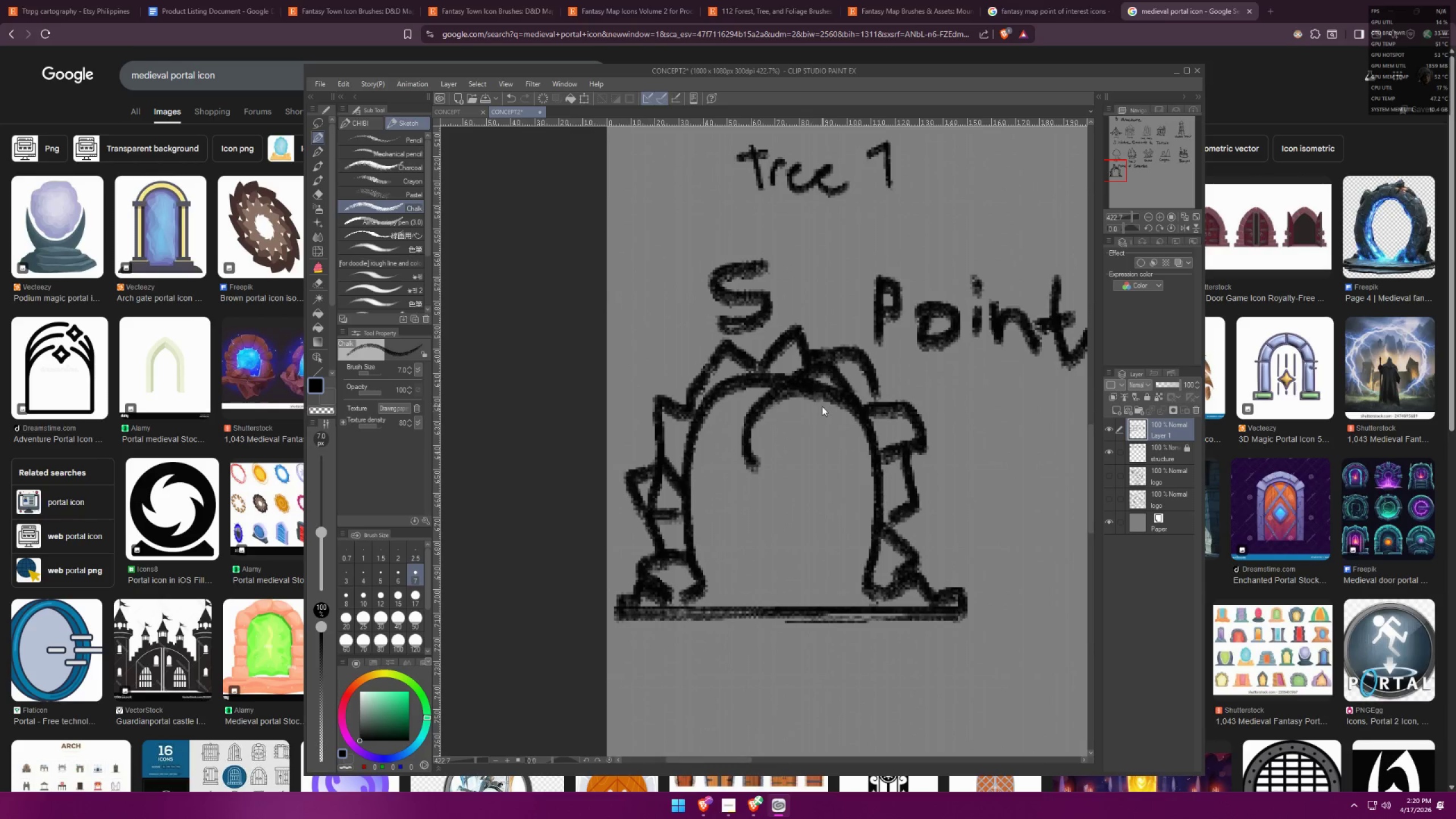 
key(Control+Z)
 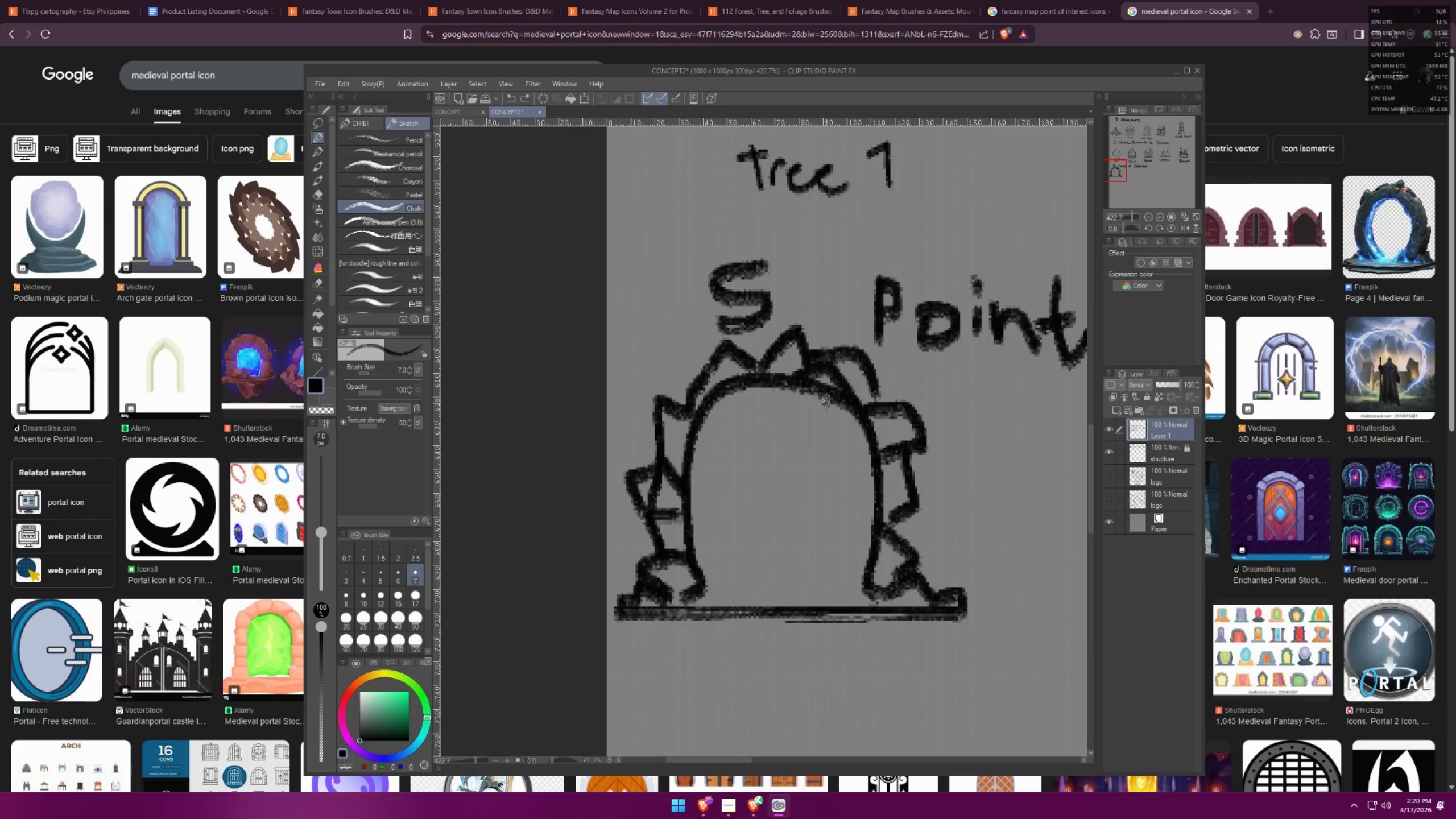 
left_click_drag(start_coordinate=[825, 402], to_coordinate=[747, 438])
 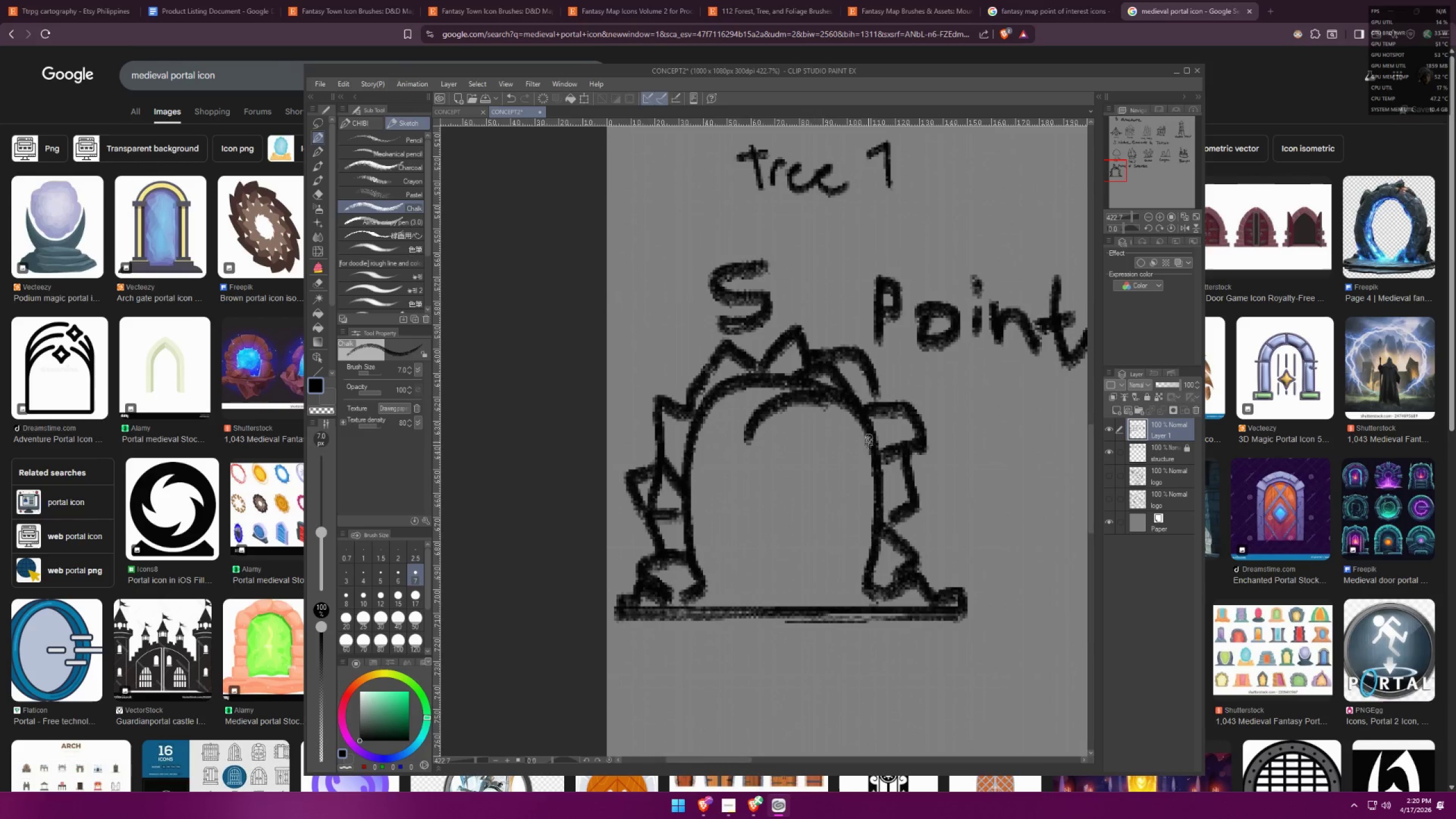 
left_click_drag(start_coordinate=[867, 439], to_coordinate=[767, 456])
 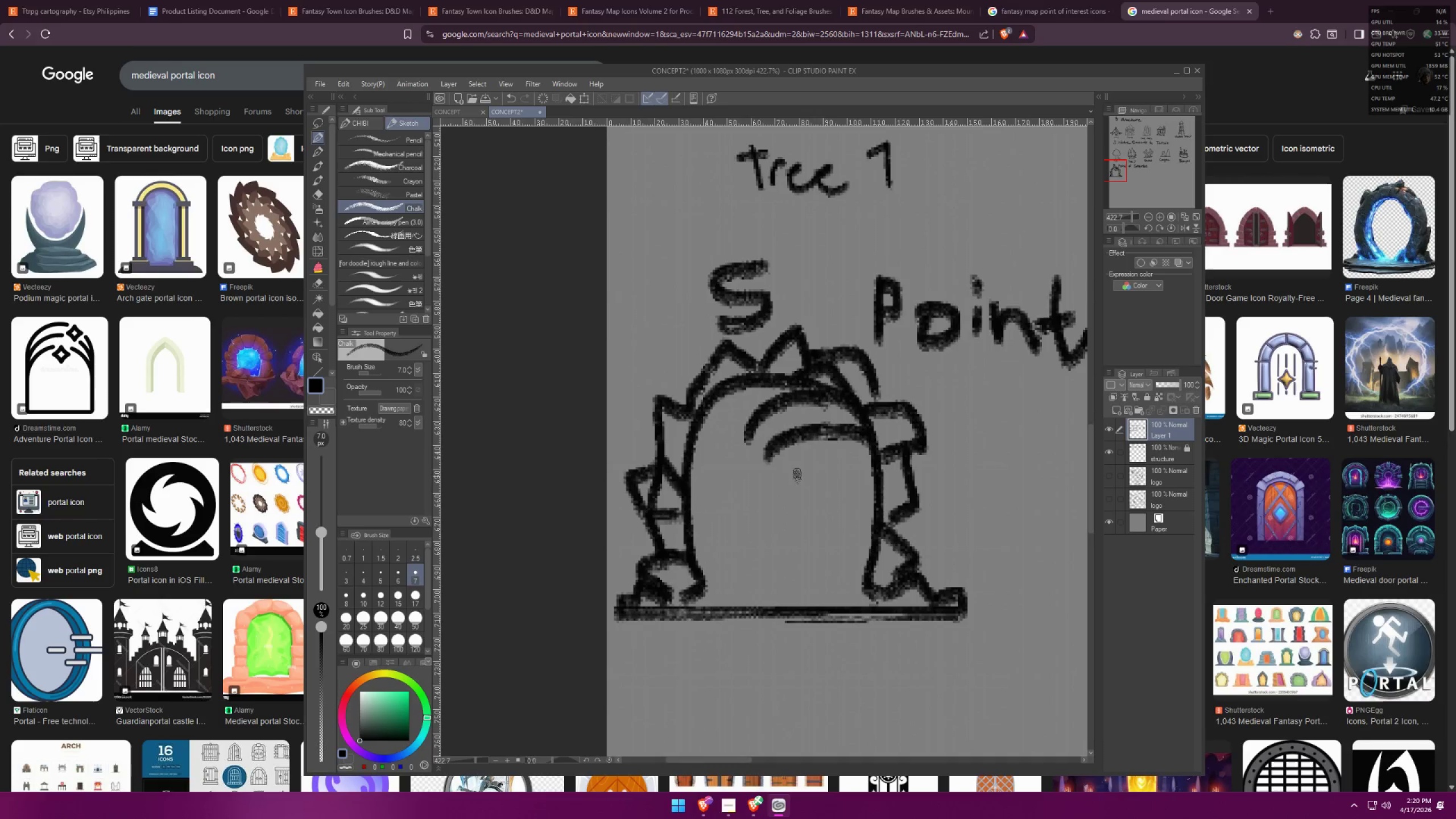 
key(Control+Z)
 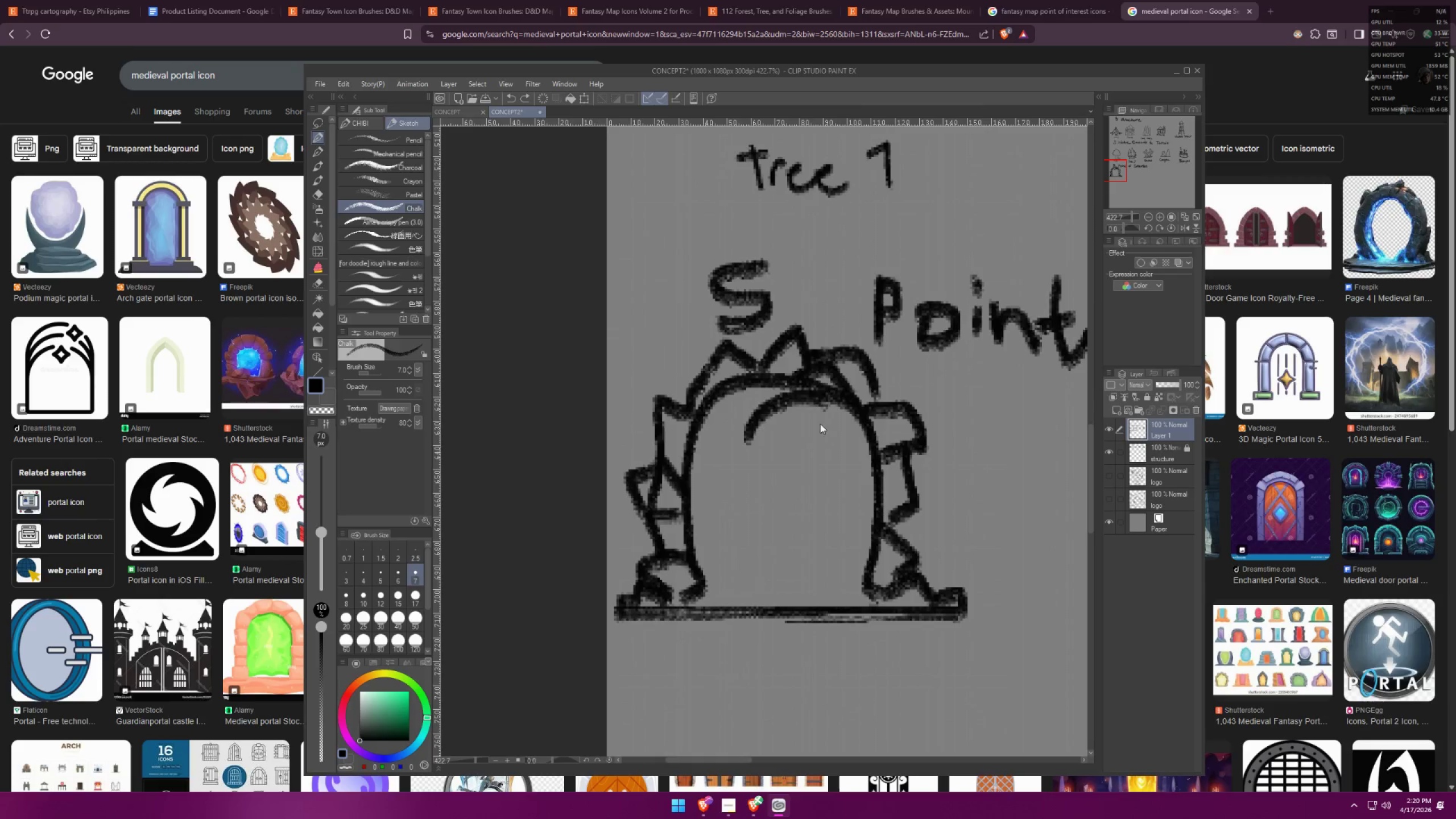 
key(Control+Z)
 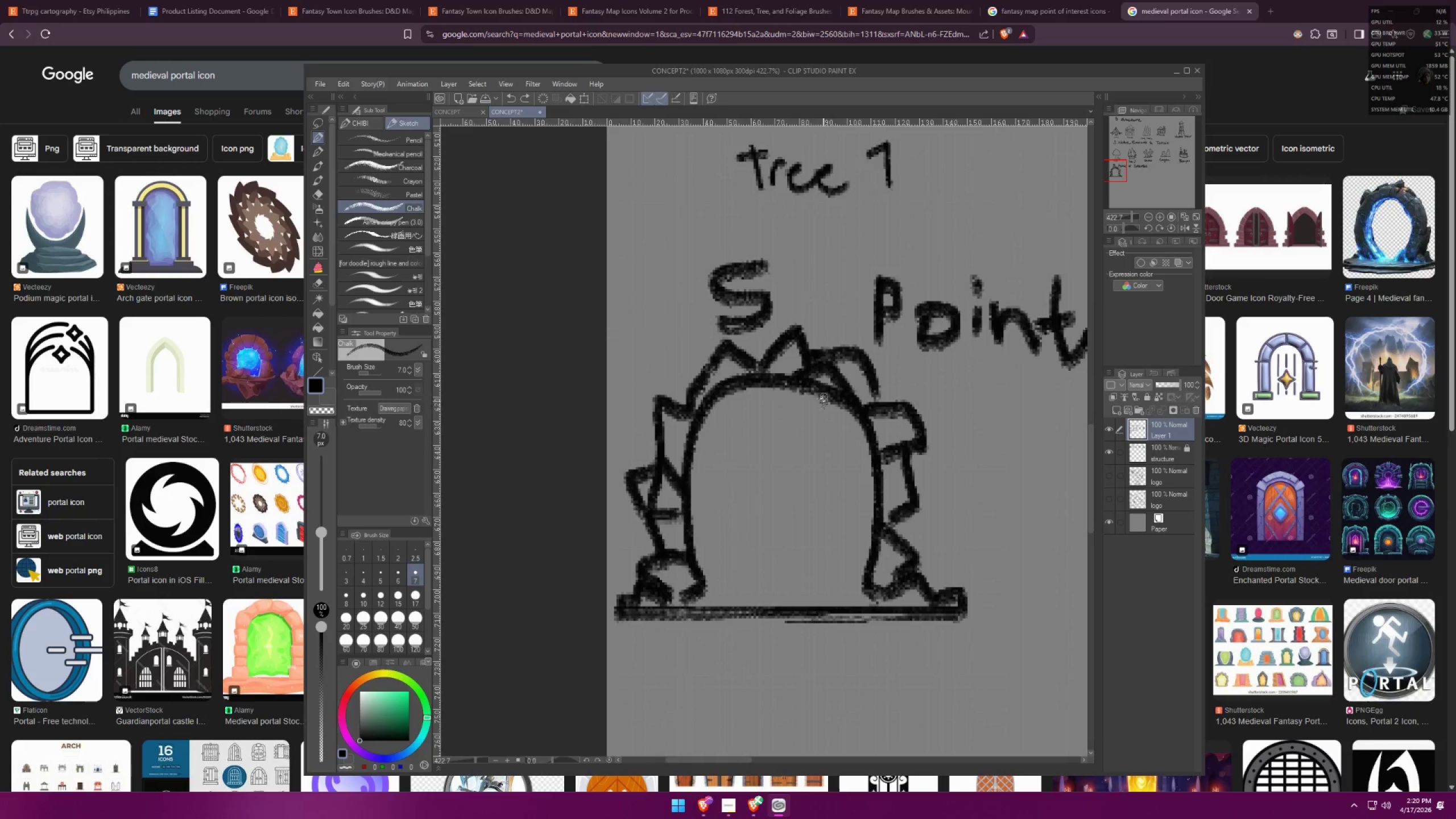 
left_click_drag(start_coordinate=[822, 399], to_coordinate=[765, 412])
 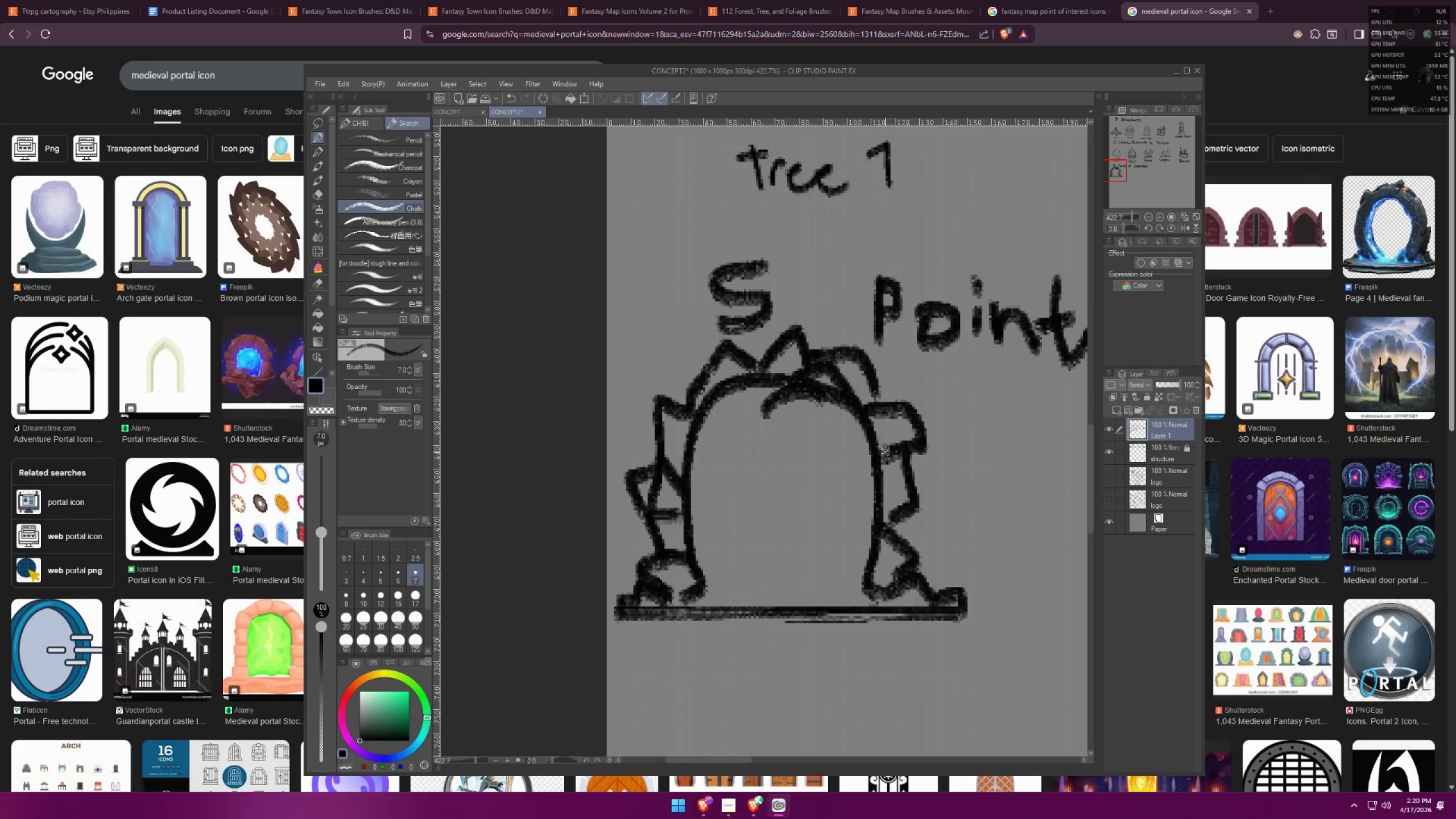 
left_click_drag(start_coordinate=[874, 446], to_coordinate=[781, 461])
 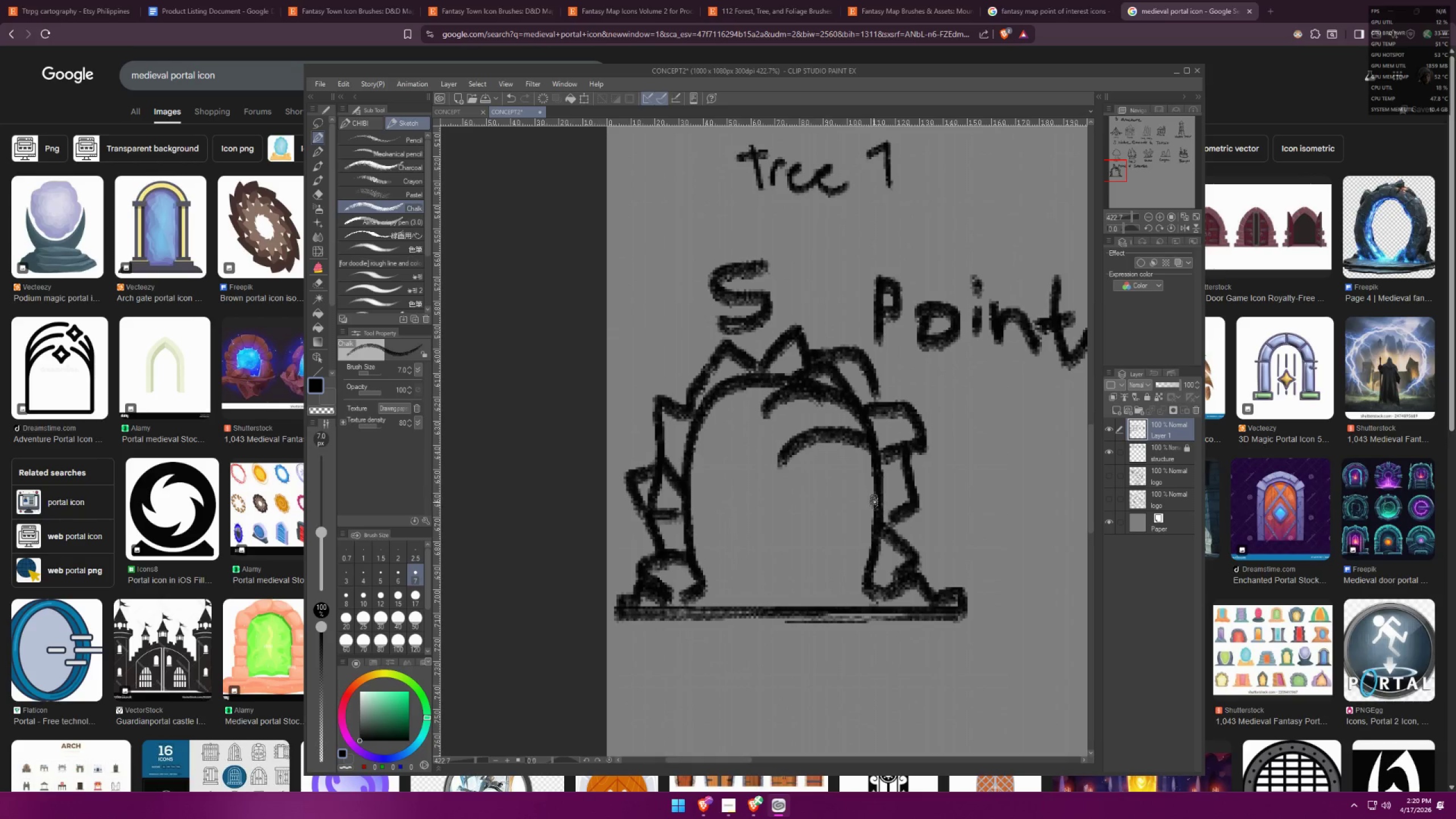 
left_click_drag(start_coordinate=[870, 507], to_coordinate=[819, 483])
 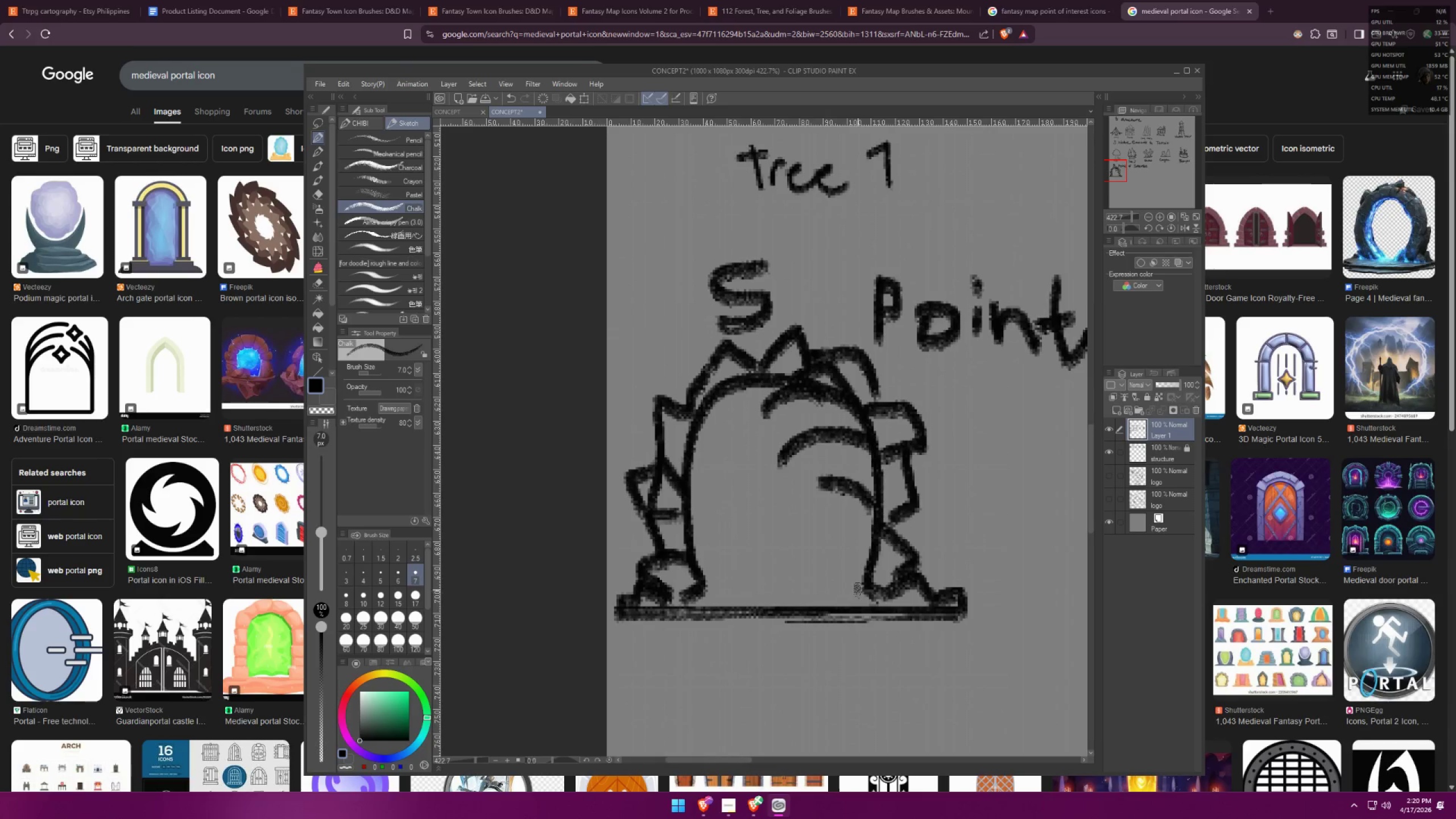 
left_click_drag(start_coordinate=[860, 596], to_coordinate=[792, 535])
 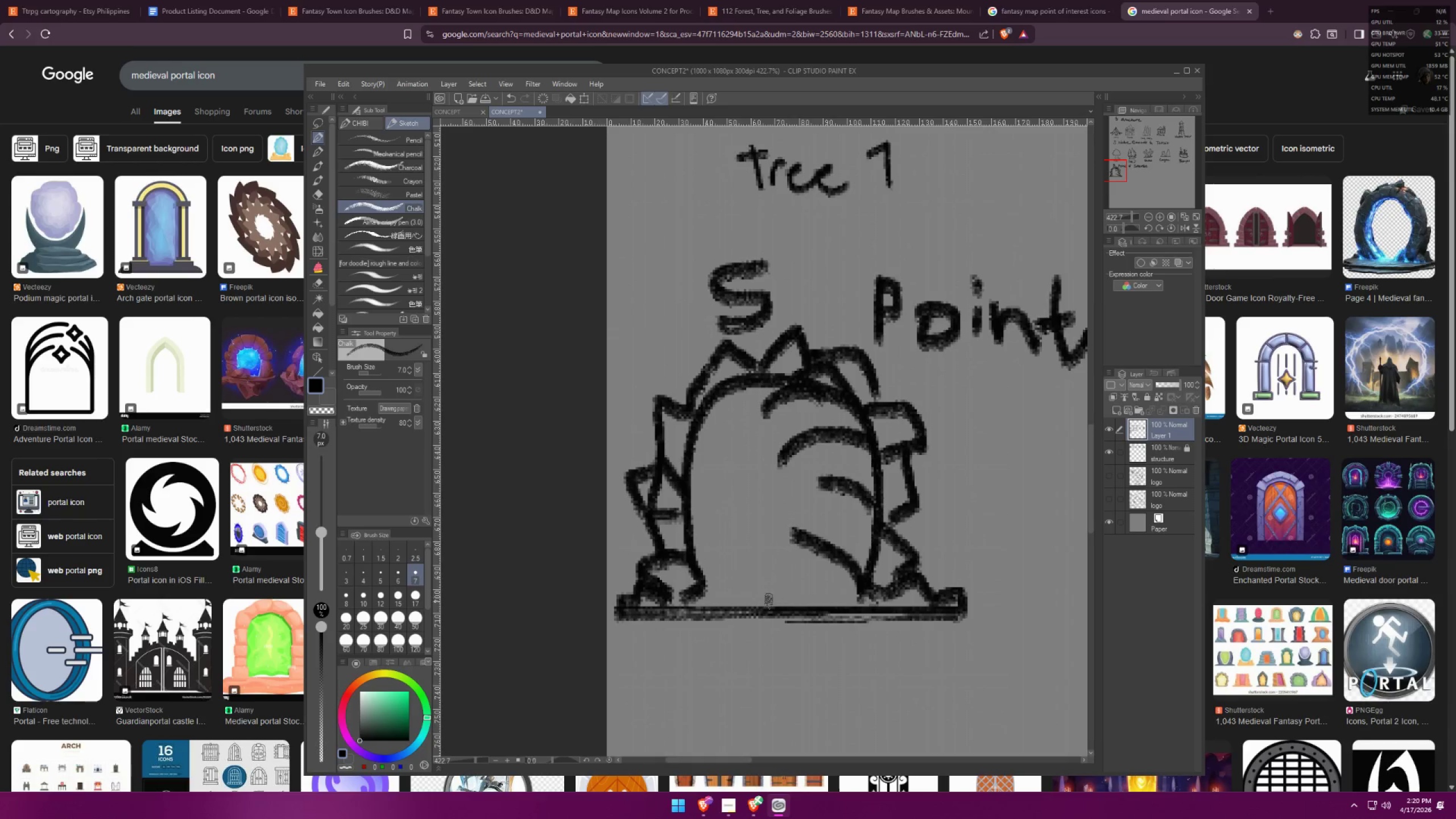 
left_click_drag(start_coordinate=[764, 604], to_coordinate=[769, 548])
 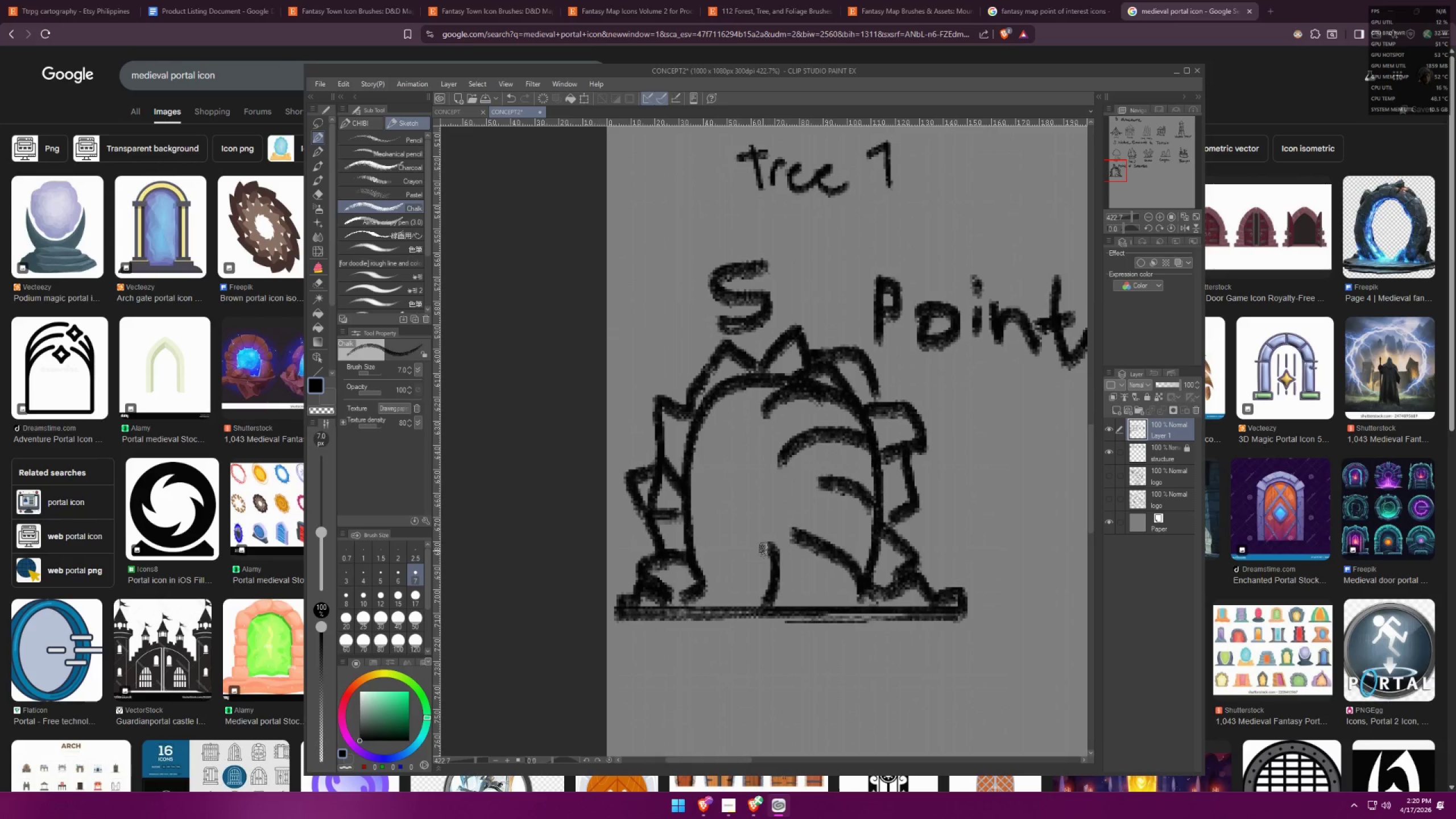 
key(Control+Z)
 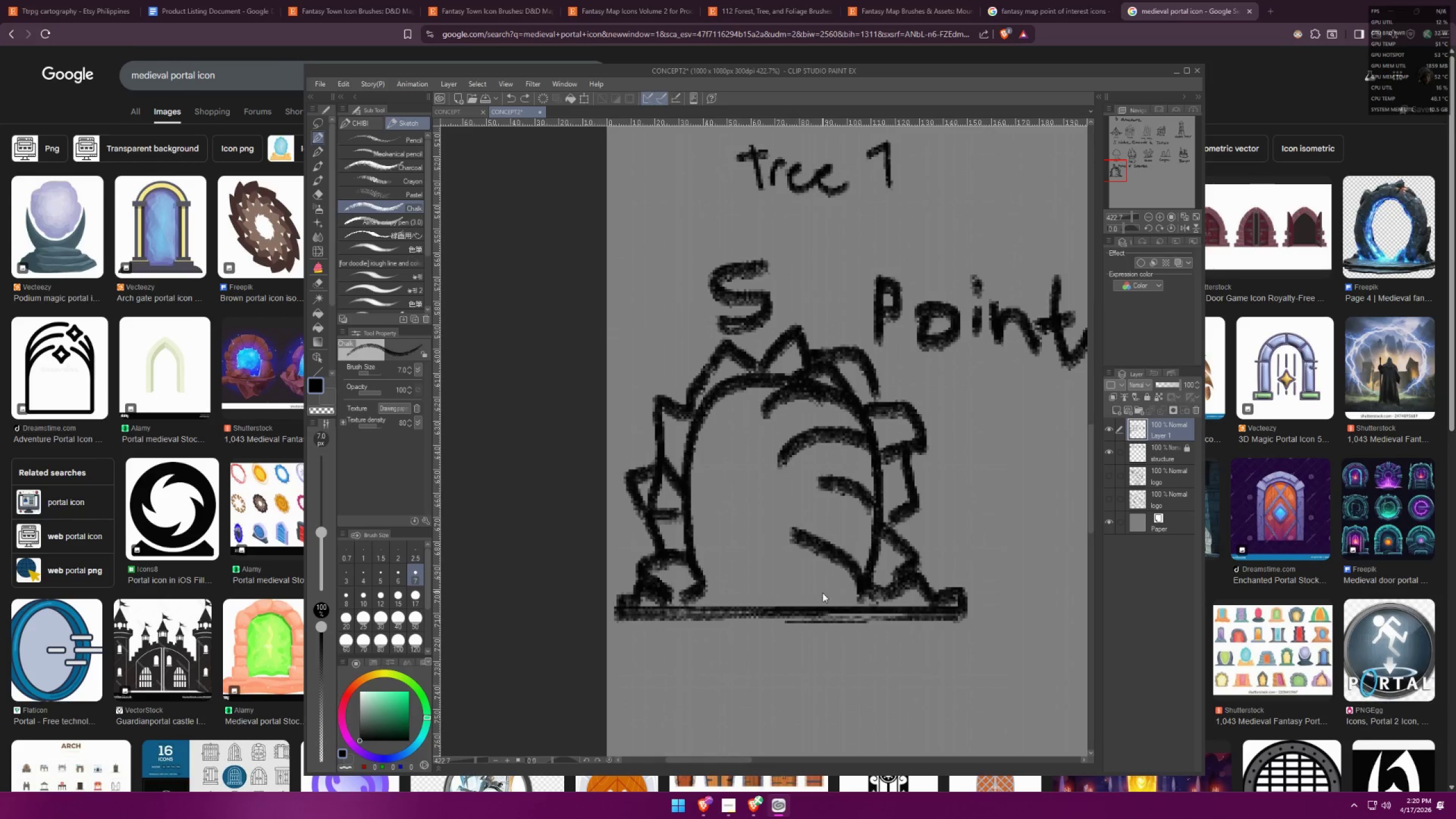 
key(Control+Z)
 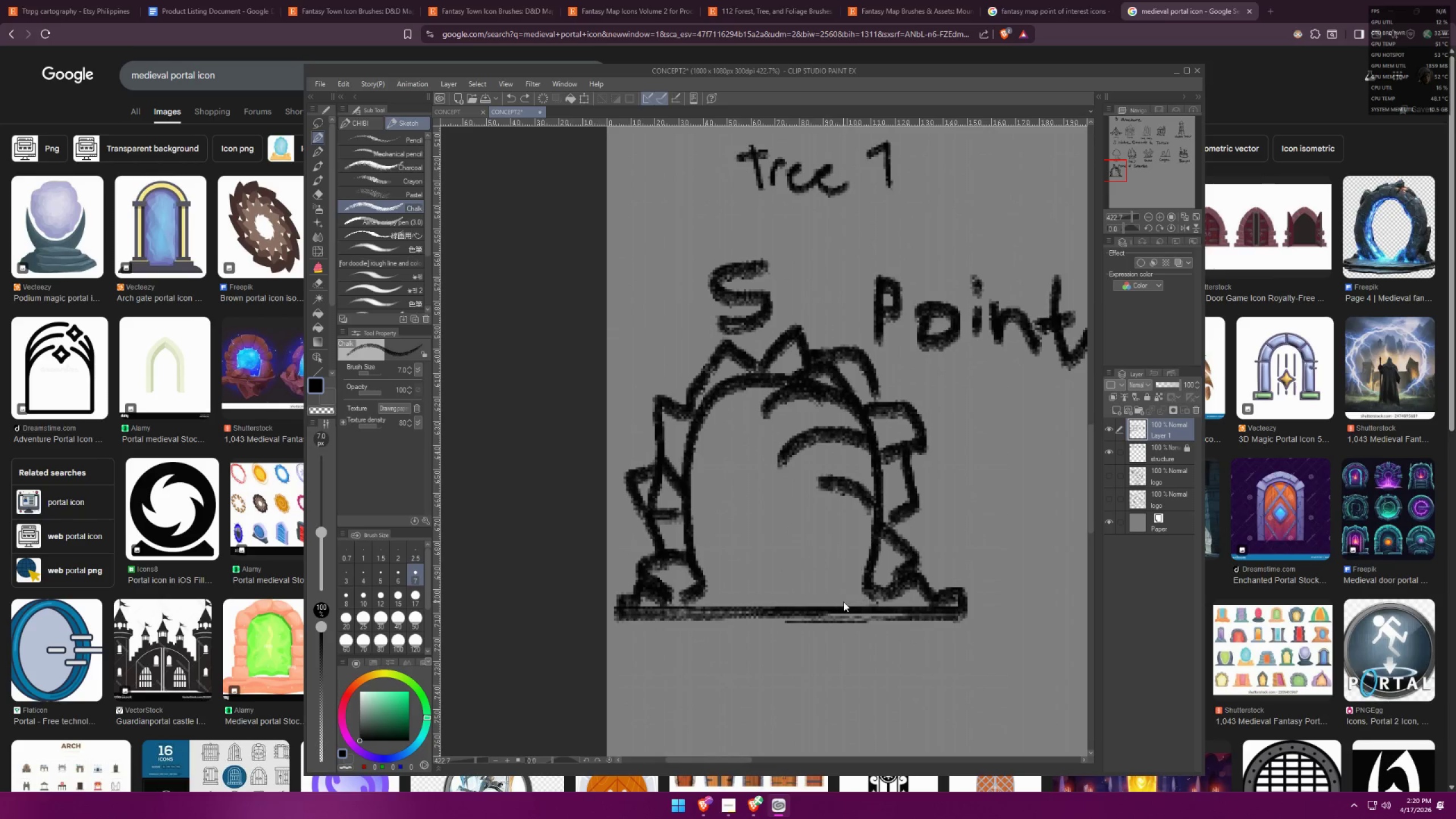 
key(Control+Z)
 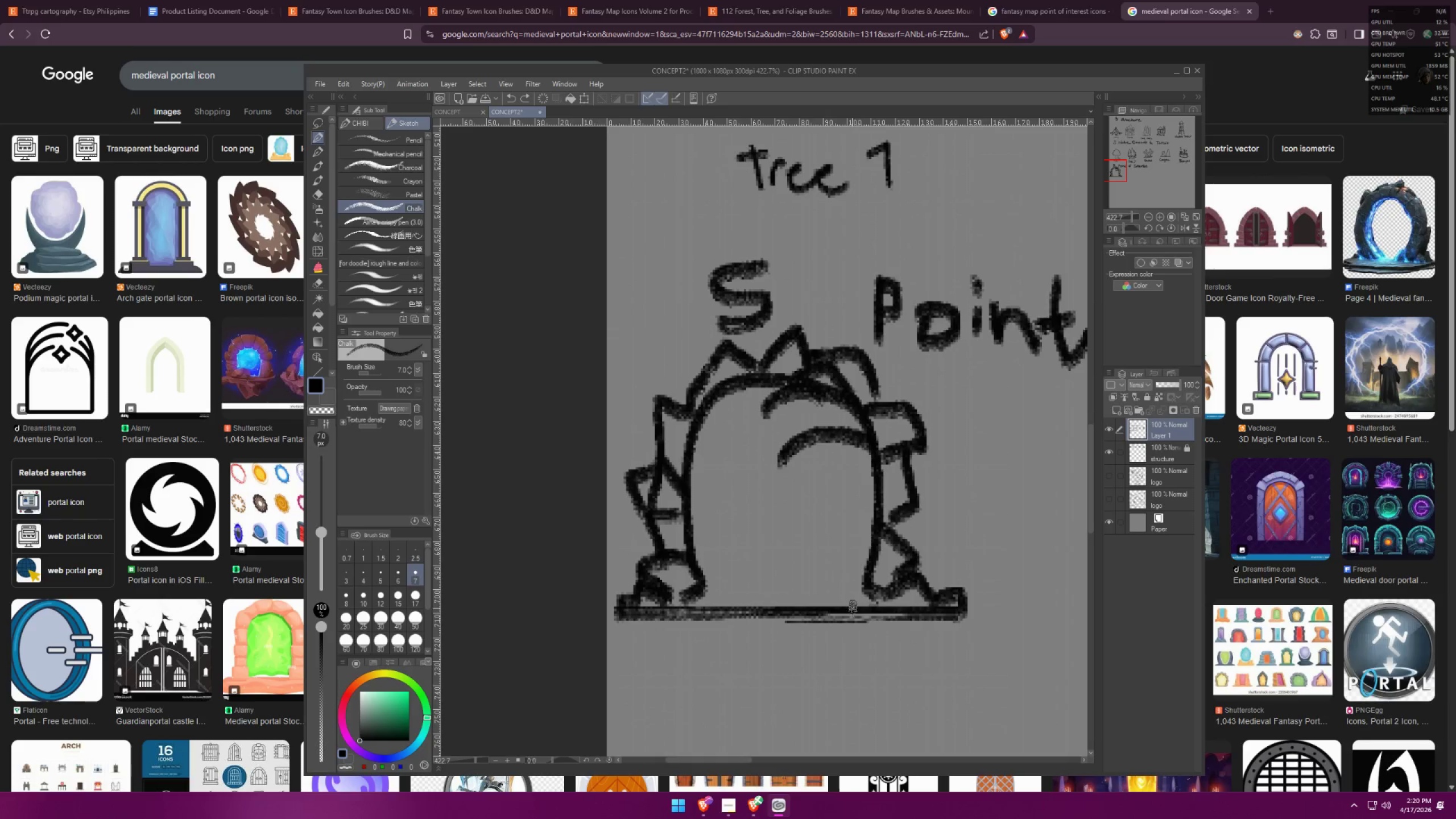 
left_click_drag(start_coordinate=[855, 605], to_coordinate=[801, 514])
 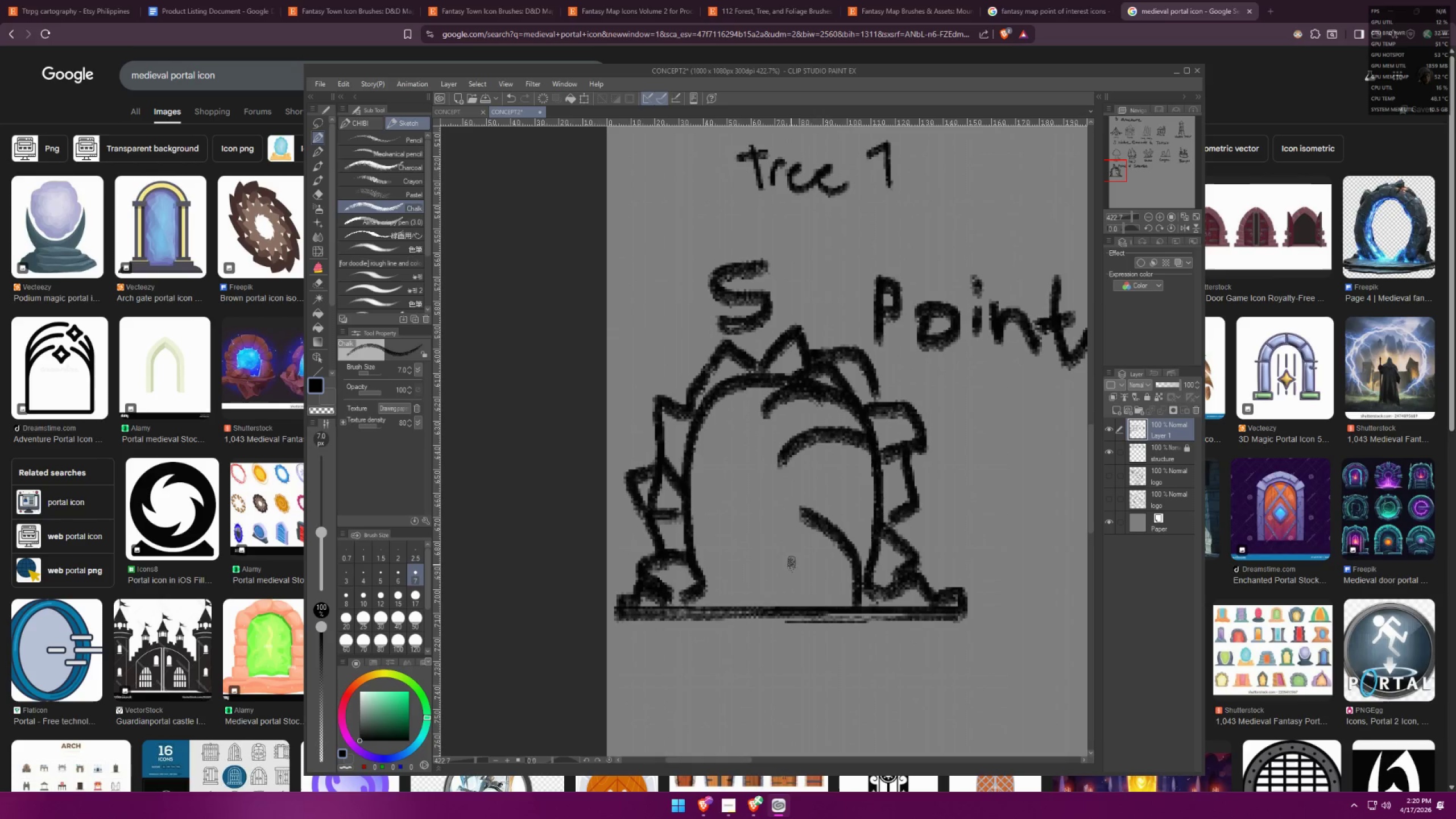 
left_click_drag(start_coordinate=[788, 544], to_coordinate=[692, 601])
 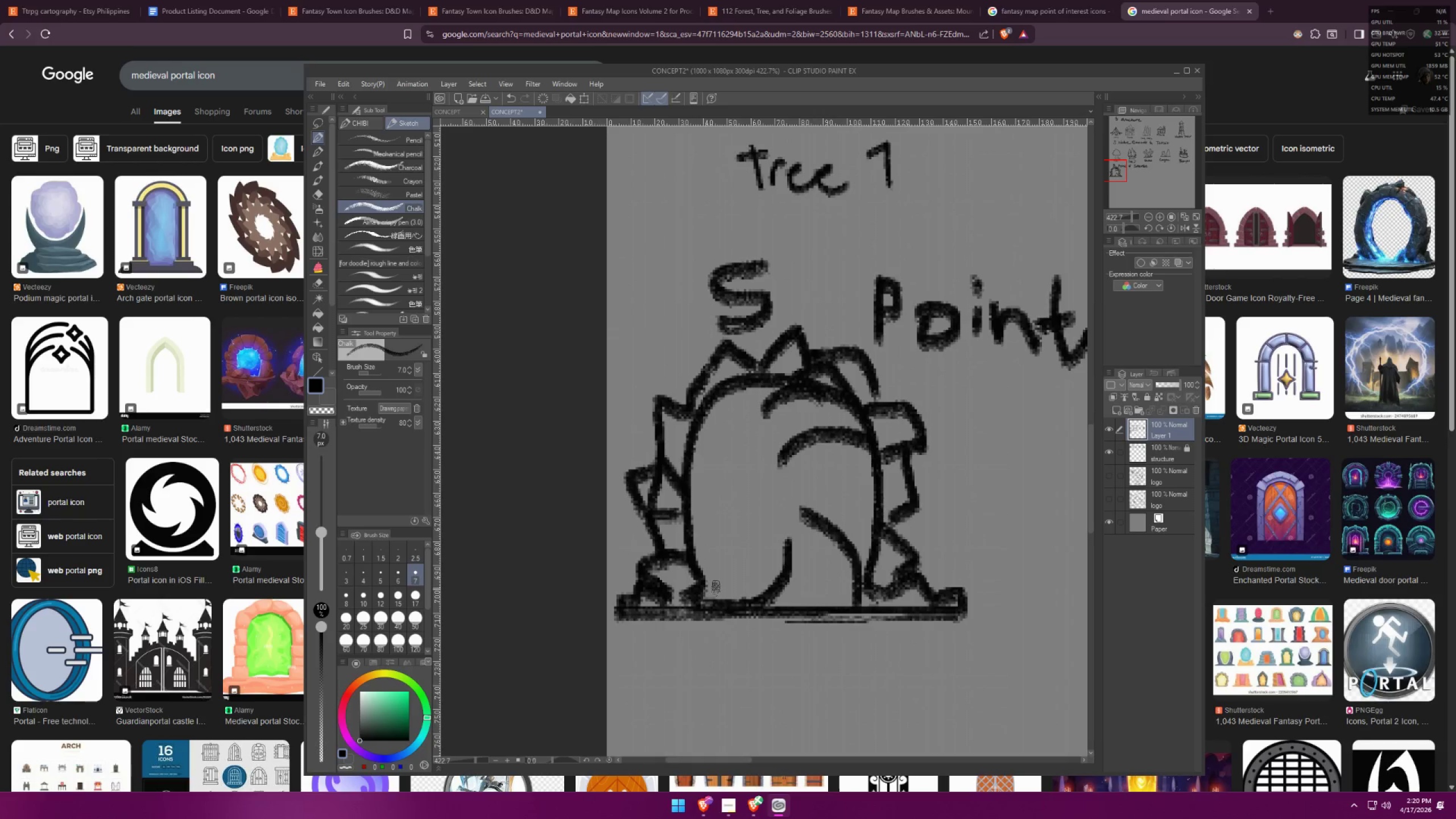 
key(Control+ControlLeft)
 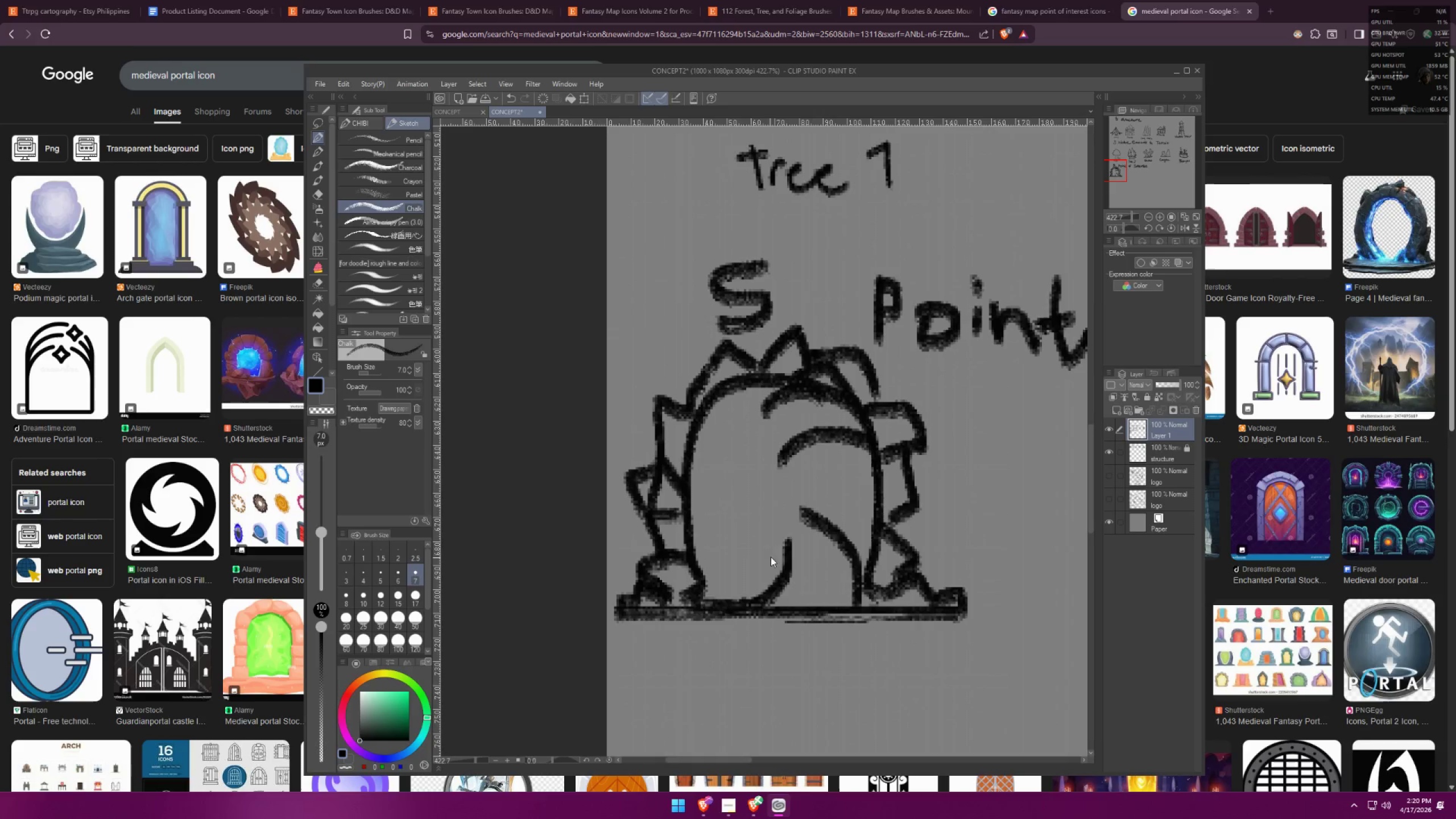 
key(Control+Z)
 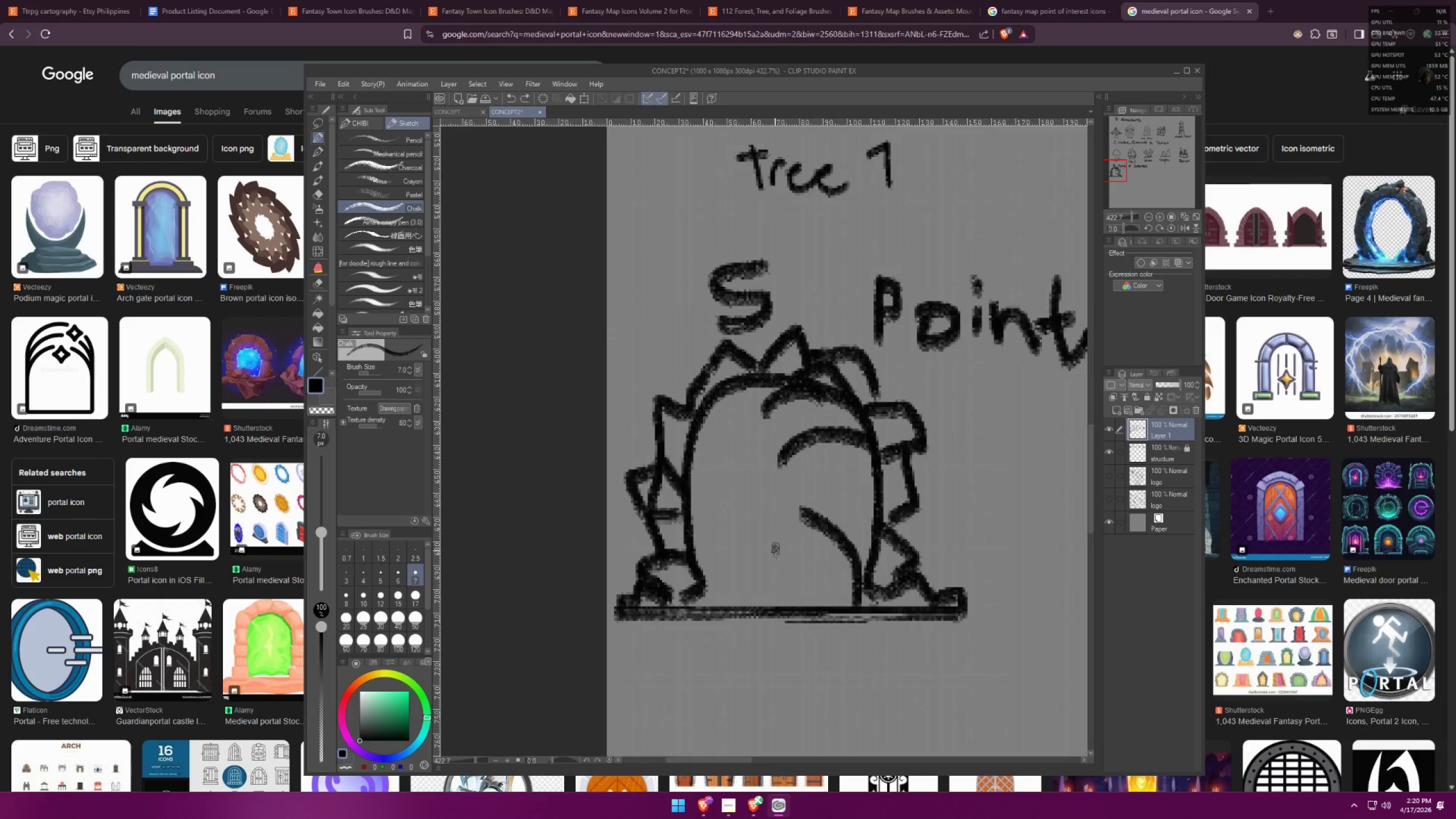 
left_click_drag(start_coordinate=[779, 549], to_coordinate=[691, 602])
 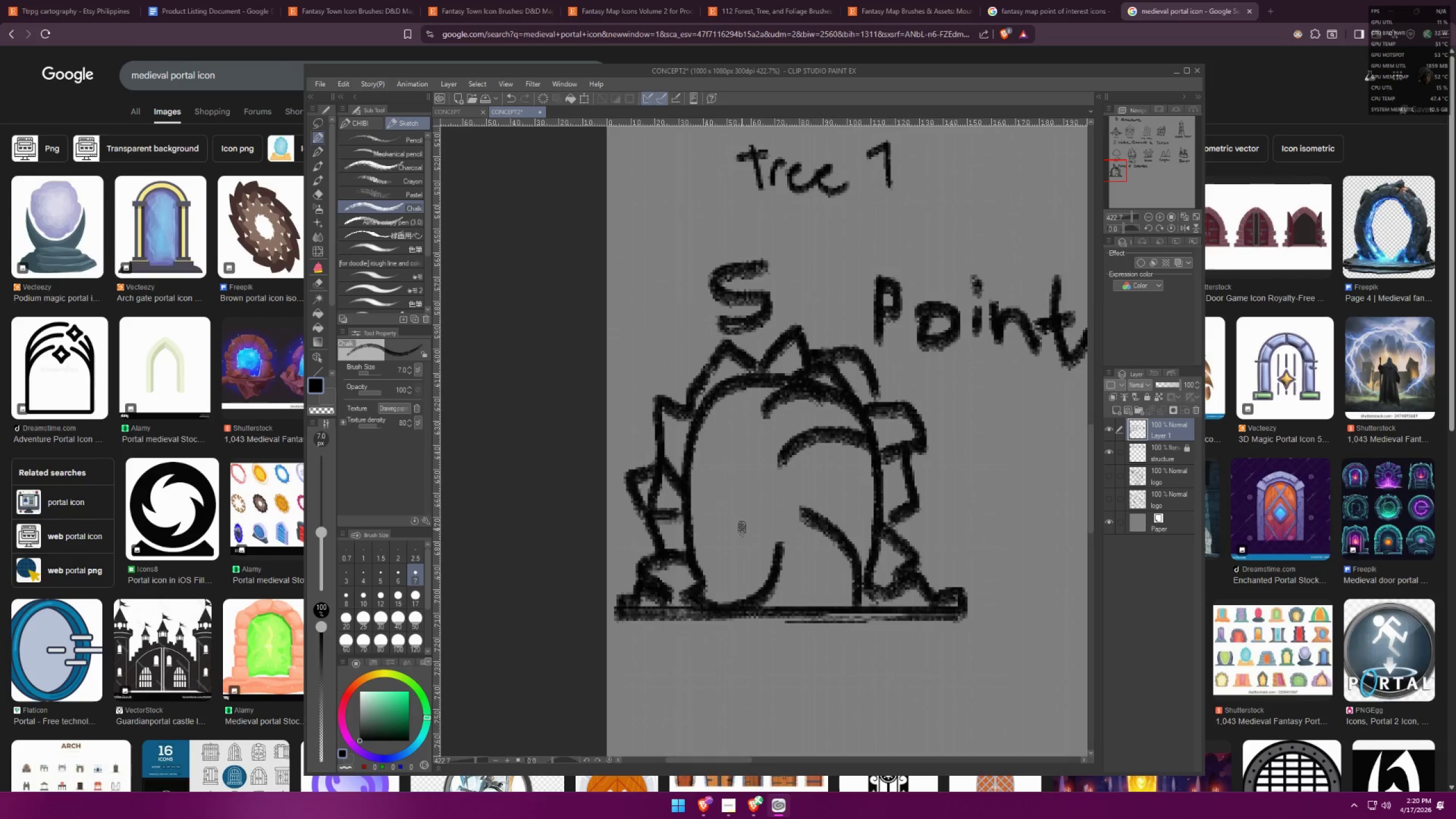 
left_click_drag(start_coordinate=[747, 518], to_coordinate=[686, 522])
 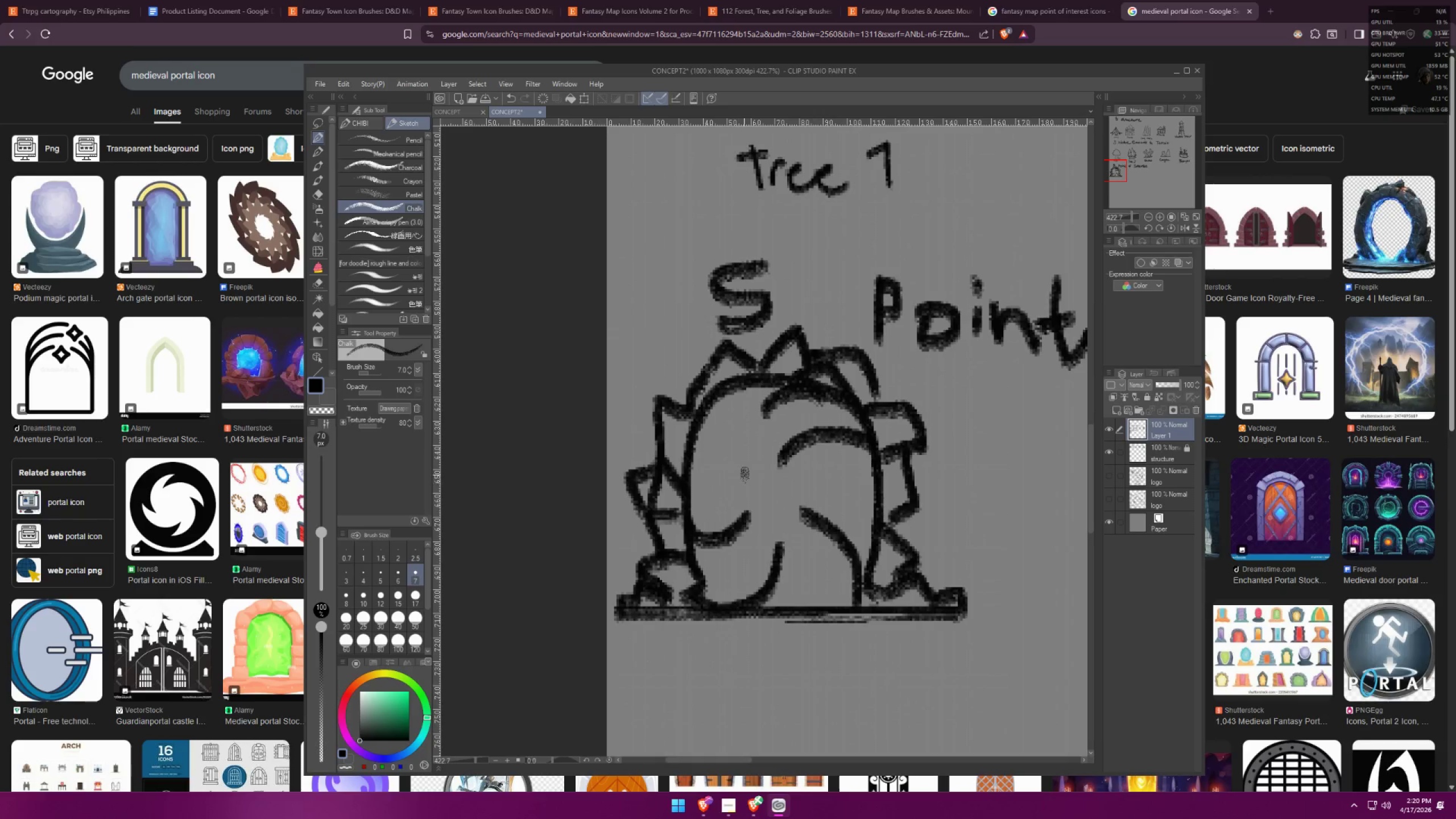 
left_click_drag(start_coordinate=[747, 469], to_coordinate=[704, 380])
 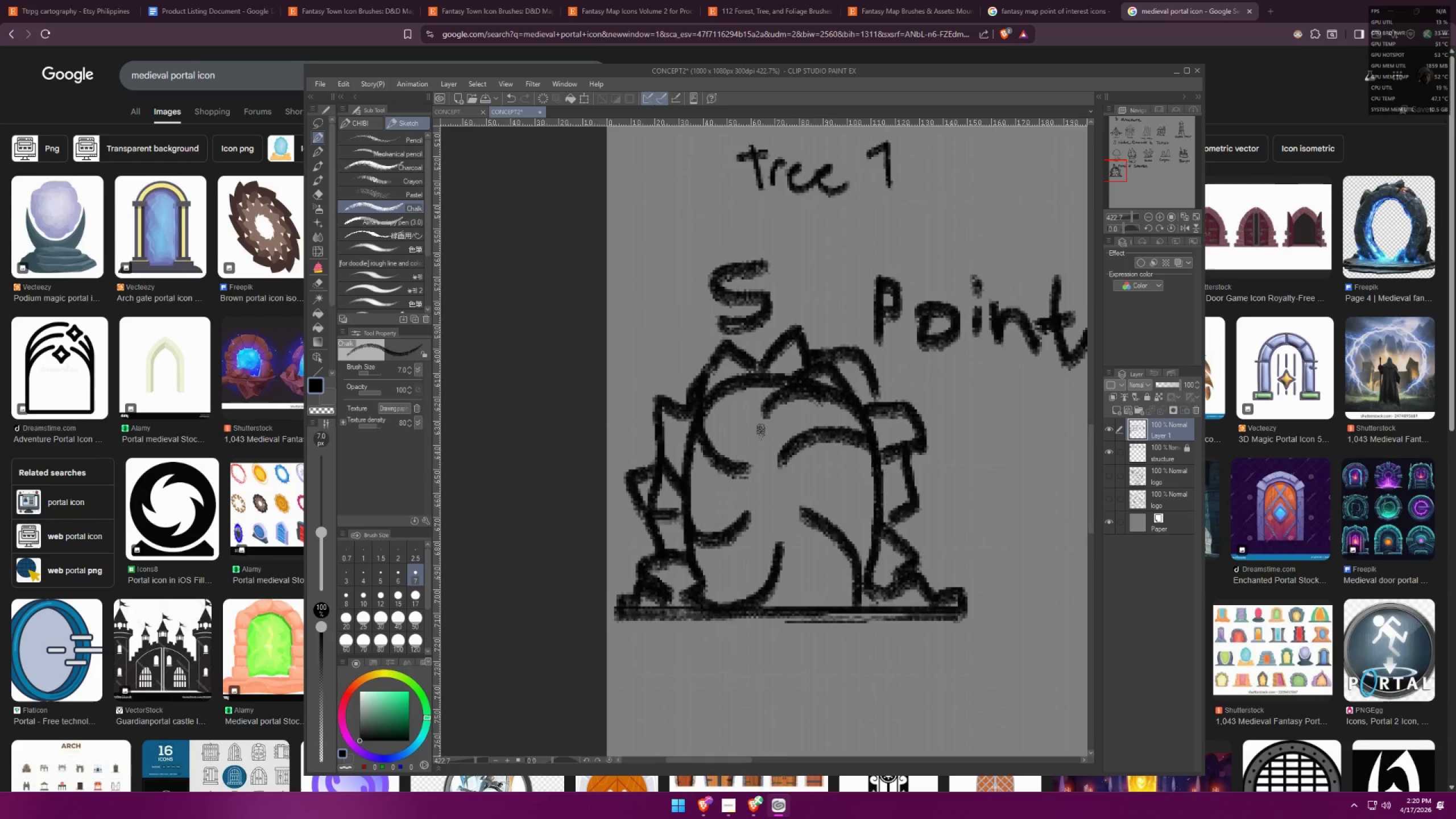 
scroll: coordinate [853, 435], scroll_direction: down, amount: 11.0
 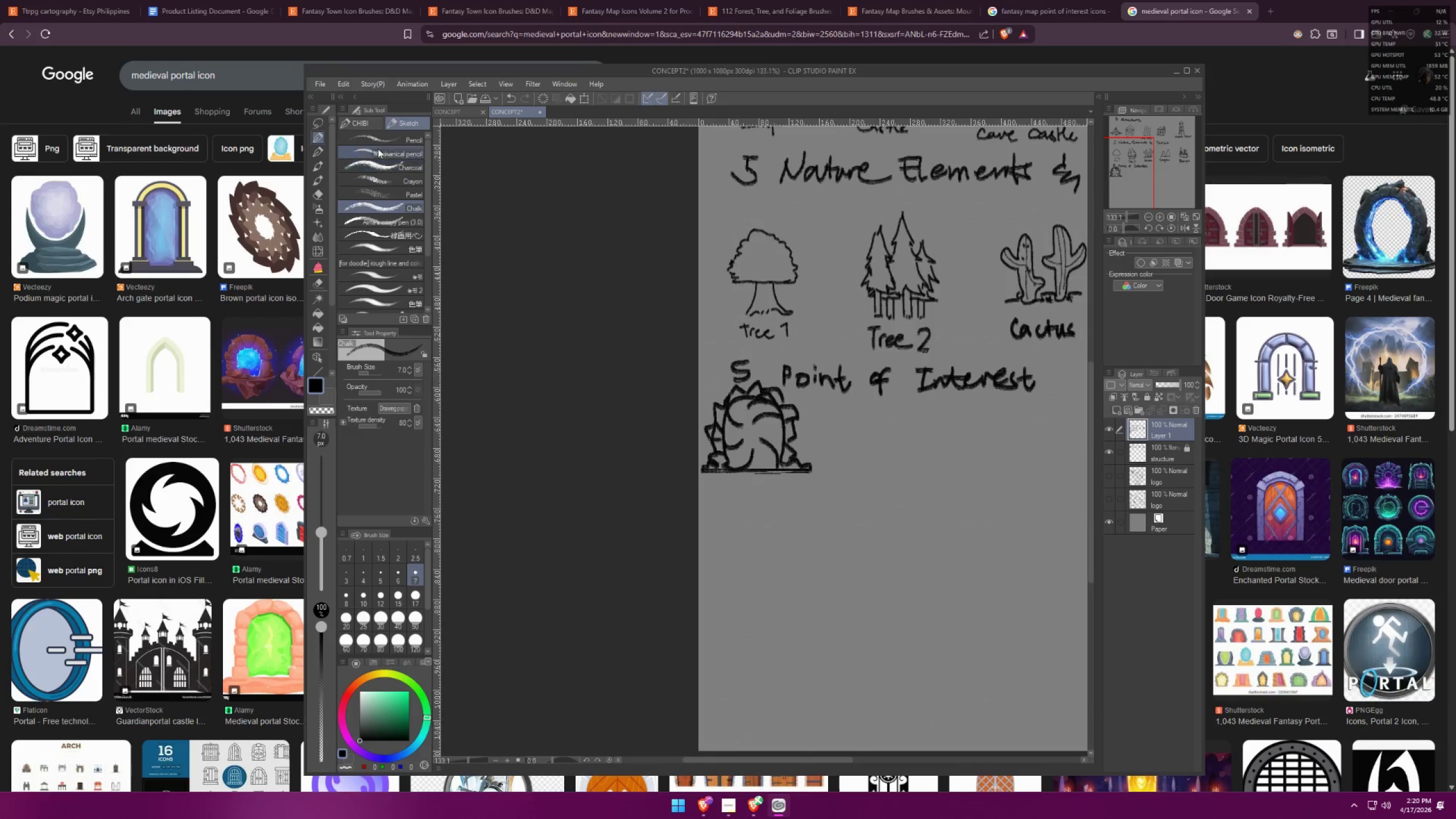 
left_click([322, 123])
 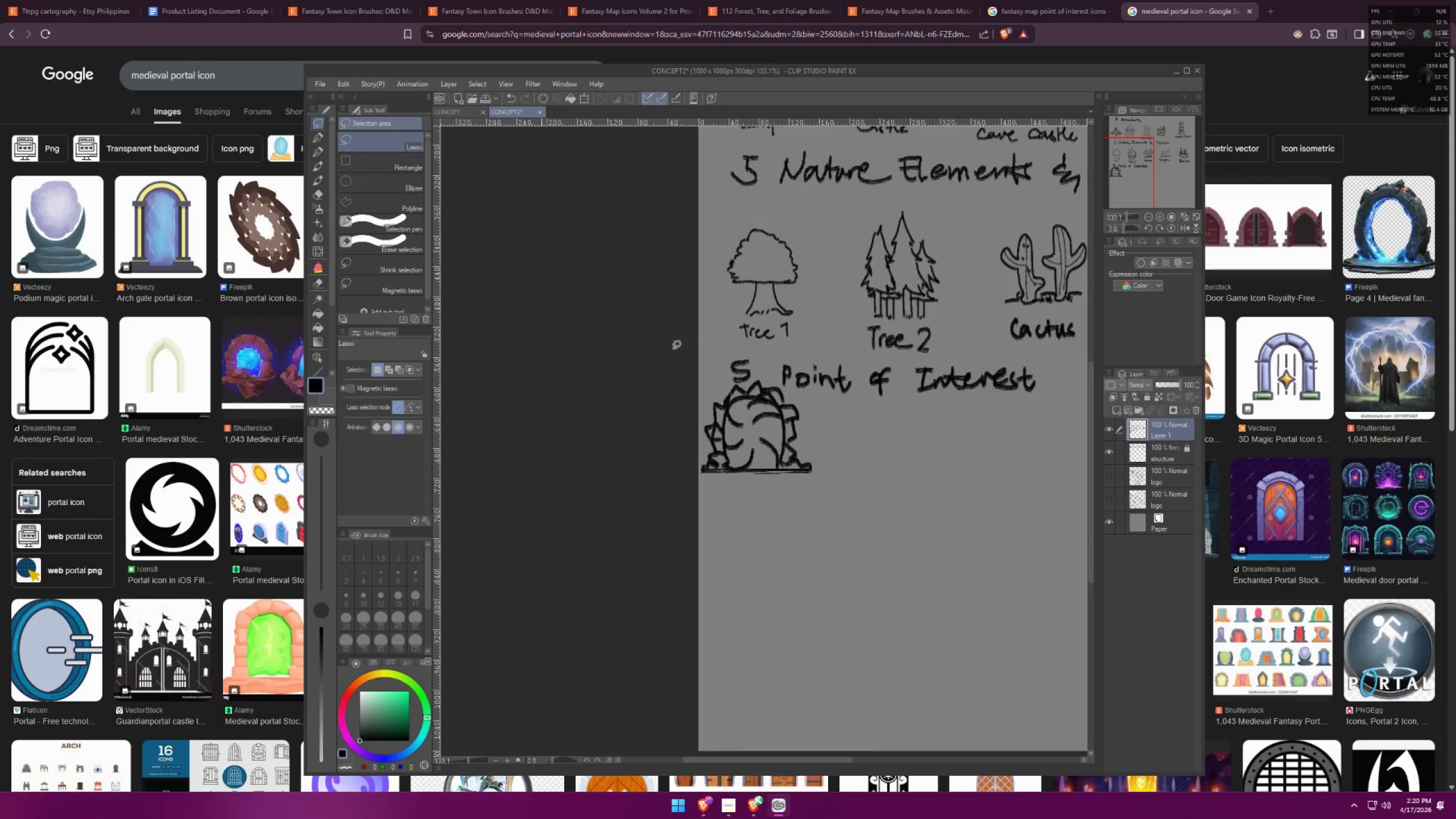 
left_click_drag(start_coordinate=[665, 495], to_coordinate=[656, 441])
 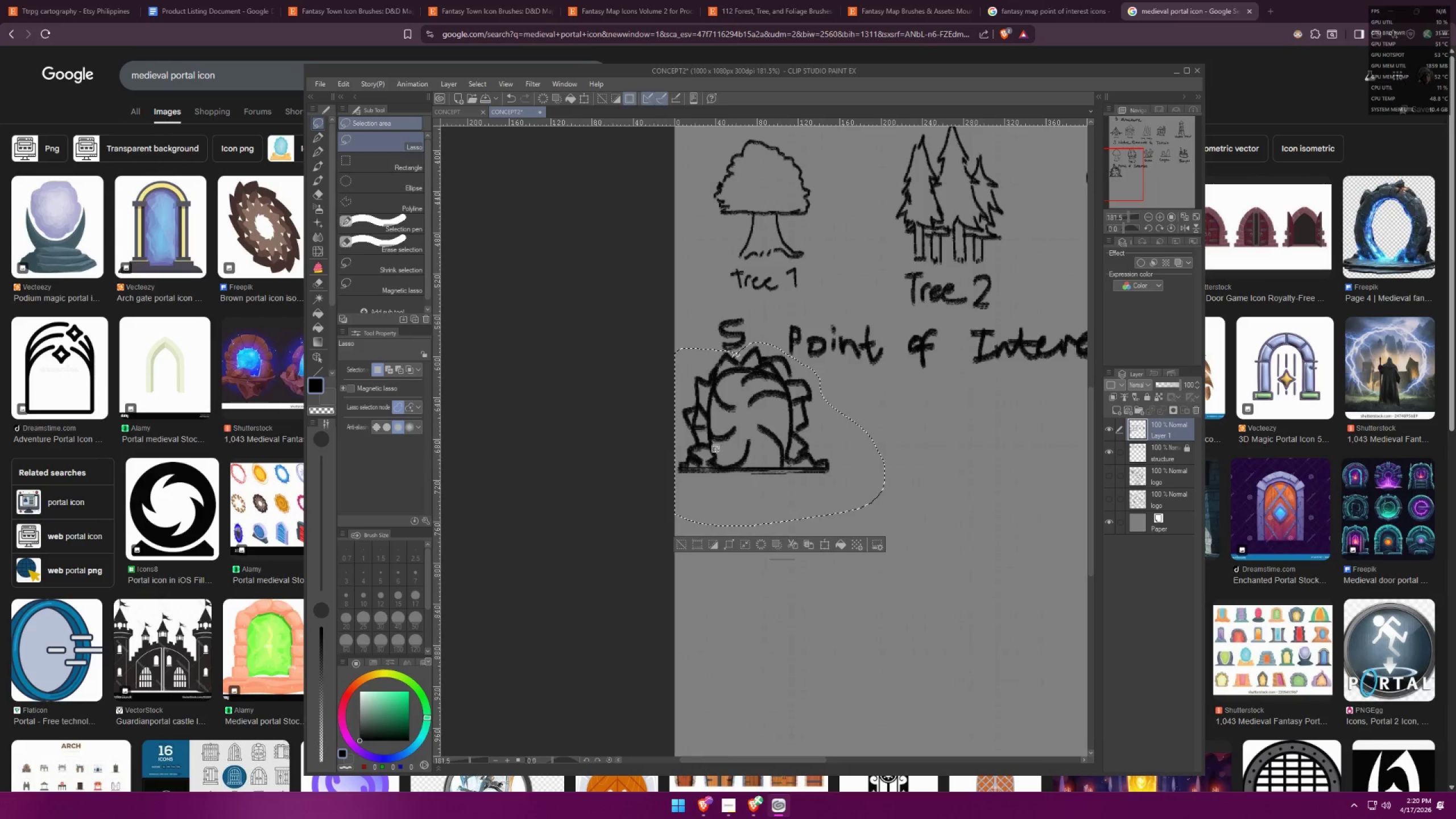 
scroll: coordinate [762, 477], scroll_direction: up, amount: 4.0
 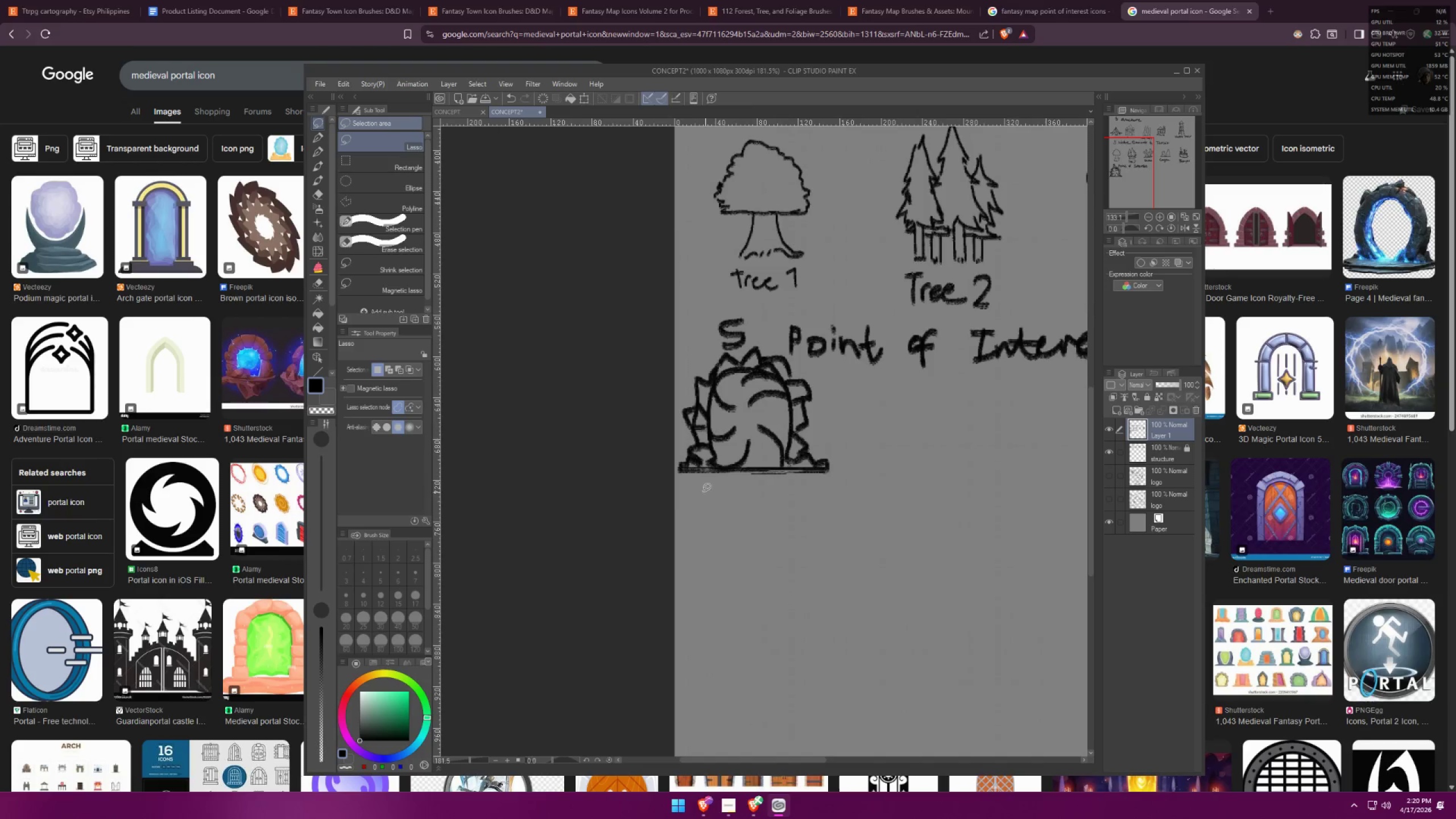 
hold_key(key=ShiftLeft, duration=1.12)
left_click_drag(start_coordinate=[708, 352], to_coordinate=[698, 343])
 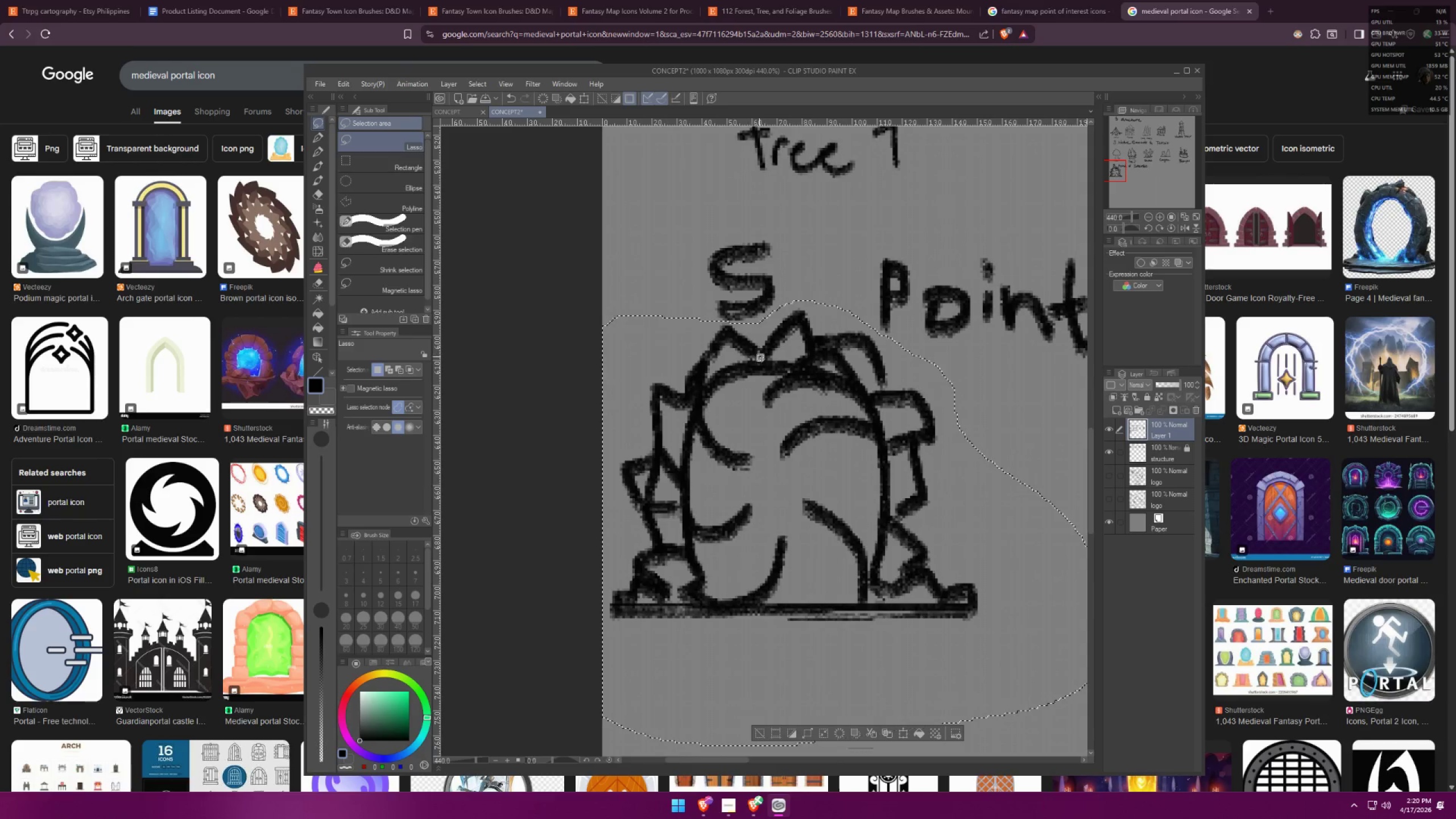 
scroll: coordinate [725, 348], scroll_direction: up, amount: 15.0
 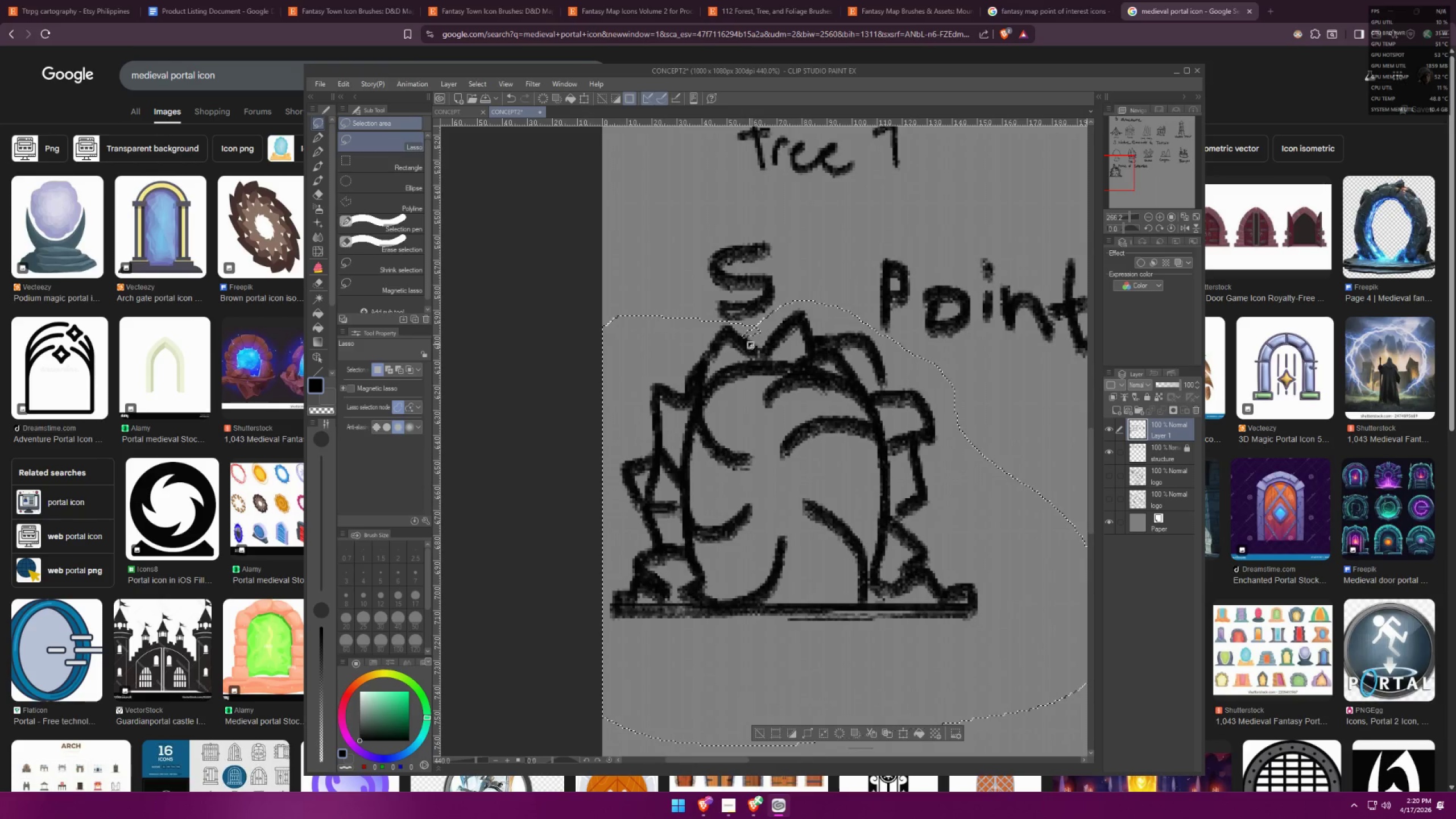 
key(Control+ControlLeft)
 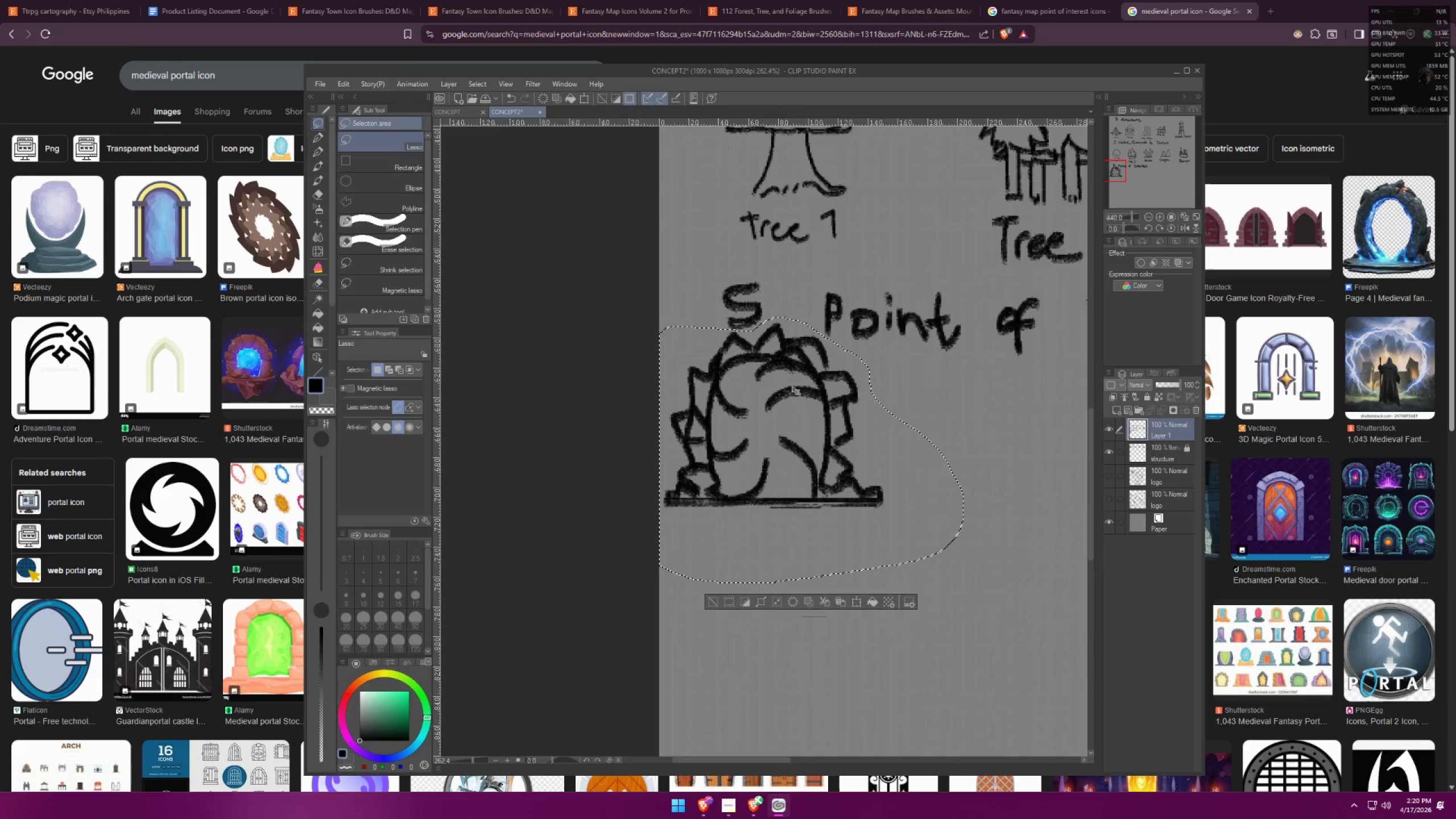 
key(Control+T)
 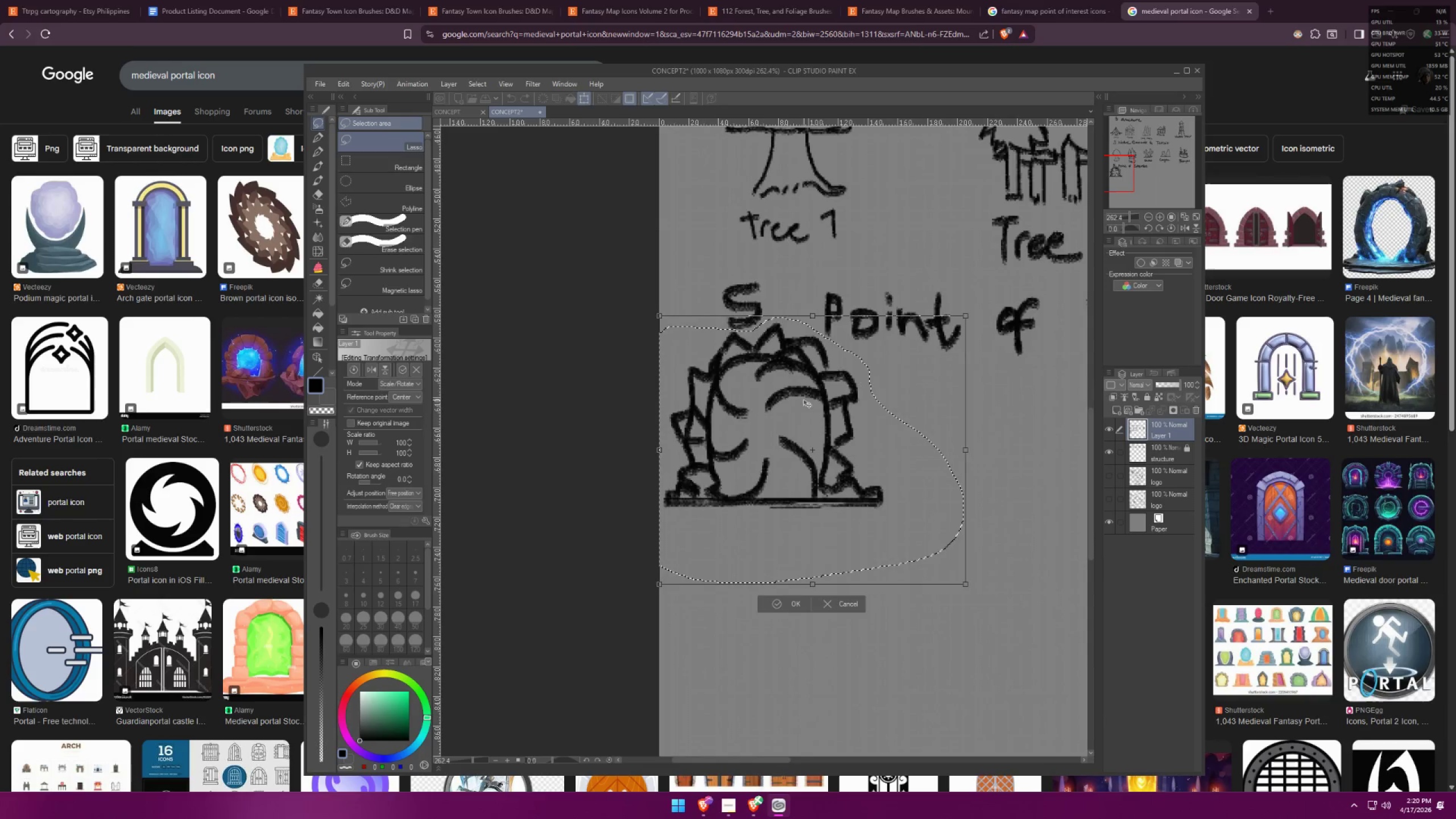 
left_click_drag(start_coordinate=[806, 402], to_coordinate=[813, 412])
 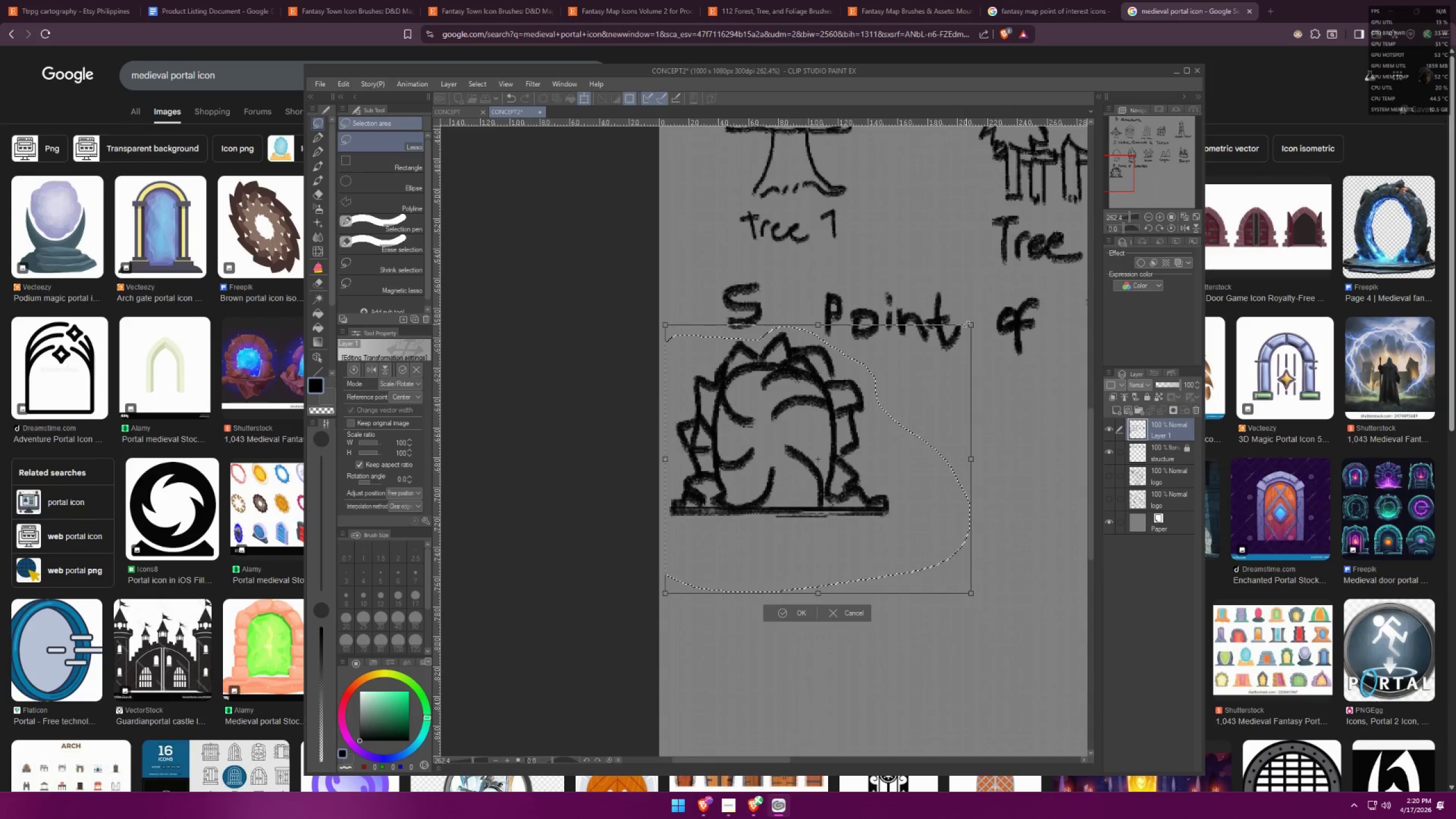 
scroll: coordinate [747, 341], scroll_direction: down, amount: 5.0
 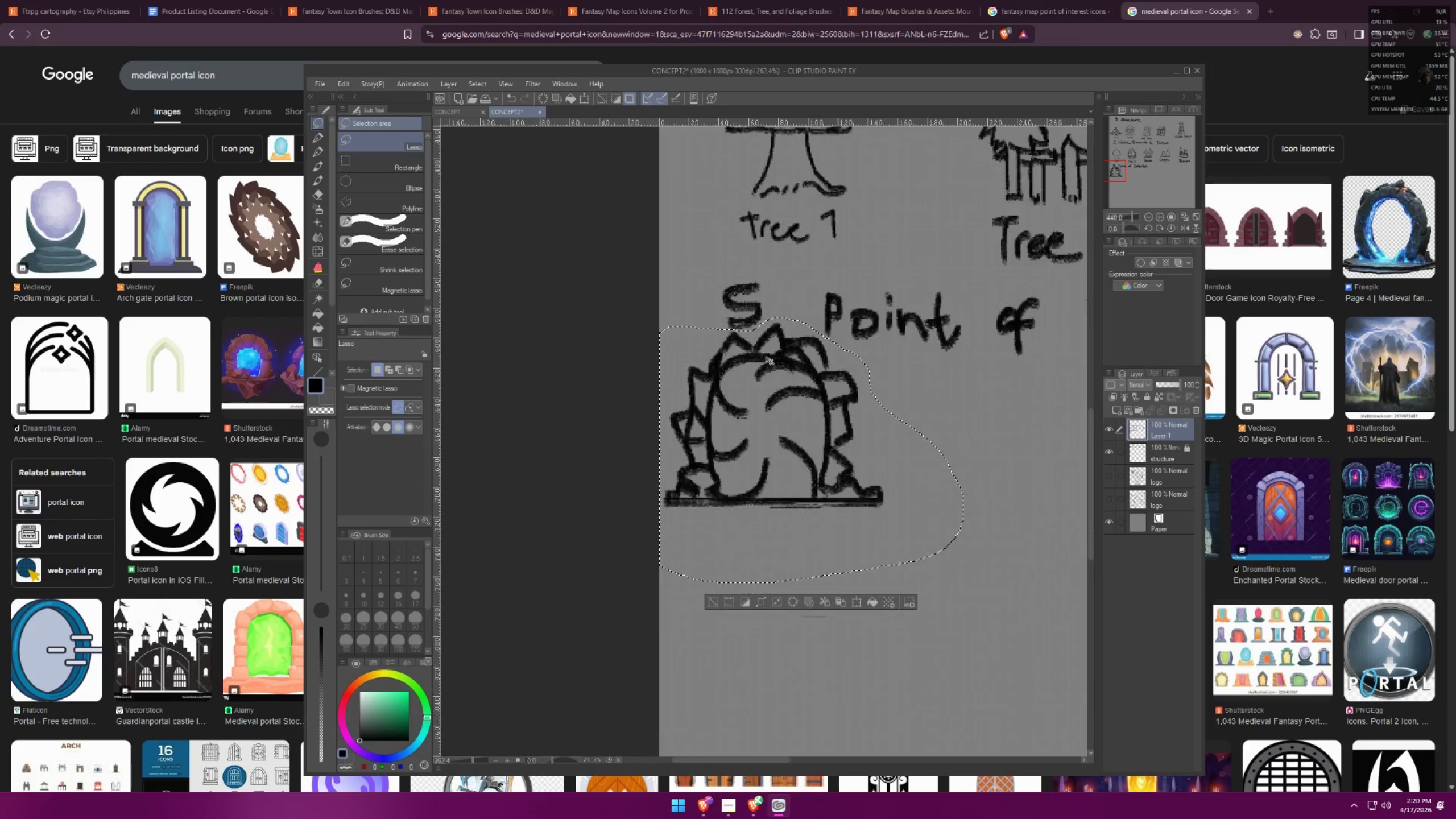 
hold_key(key=AltLeft, duration=1.51)
left_click_drag(start_coordinate=[971, 322], to_coordinate=[937, 343])
 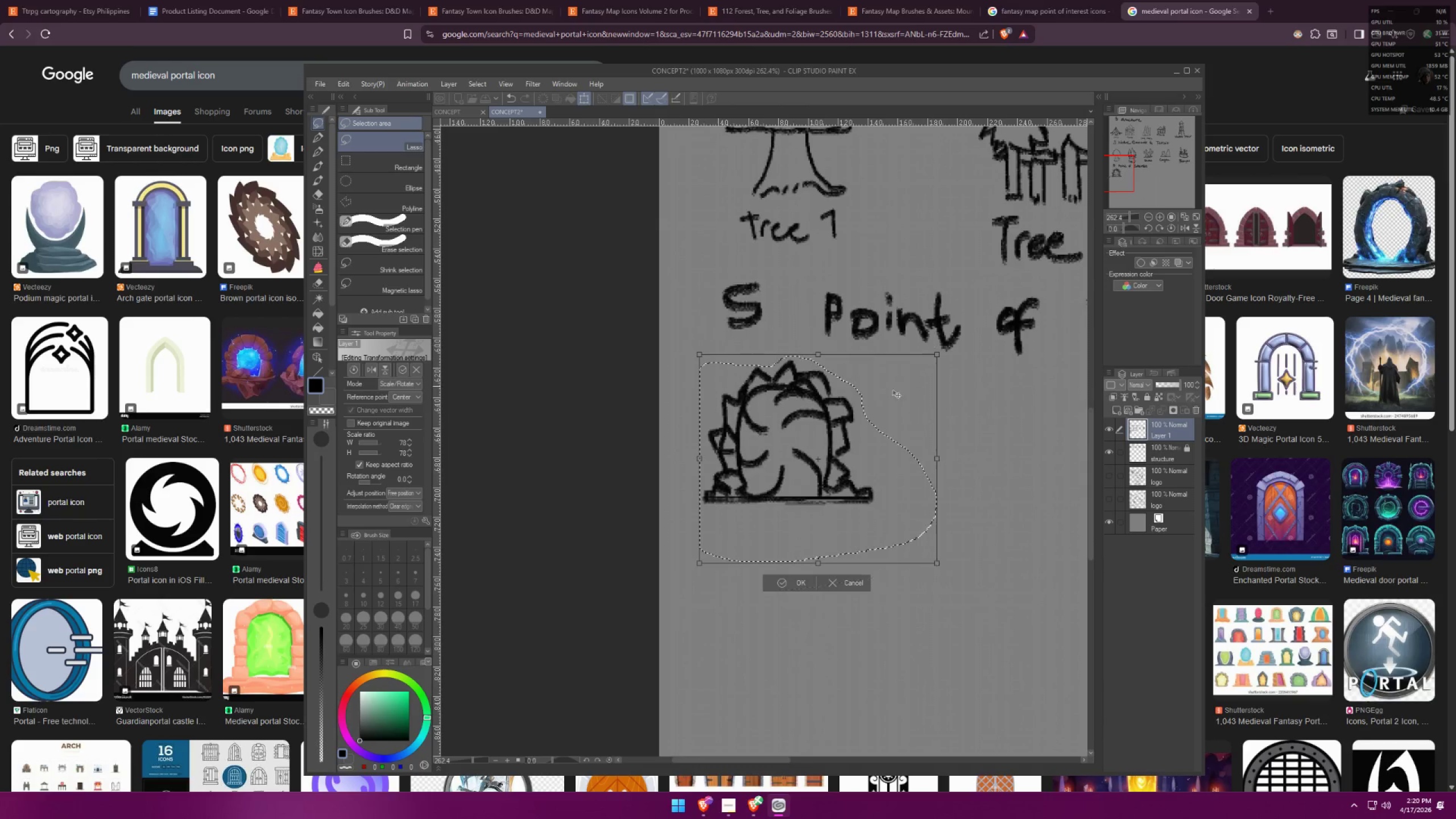 
left_click_drag(start_coordinate=[872, 410], to_coordinate=[901, 428])
 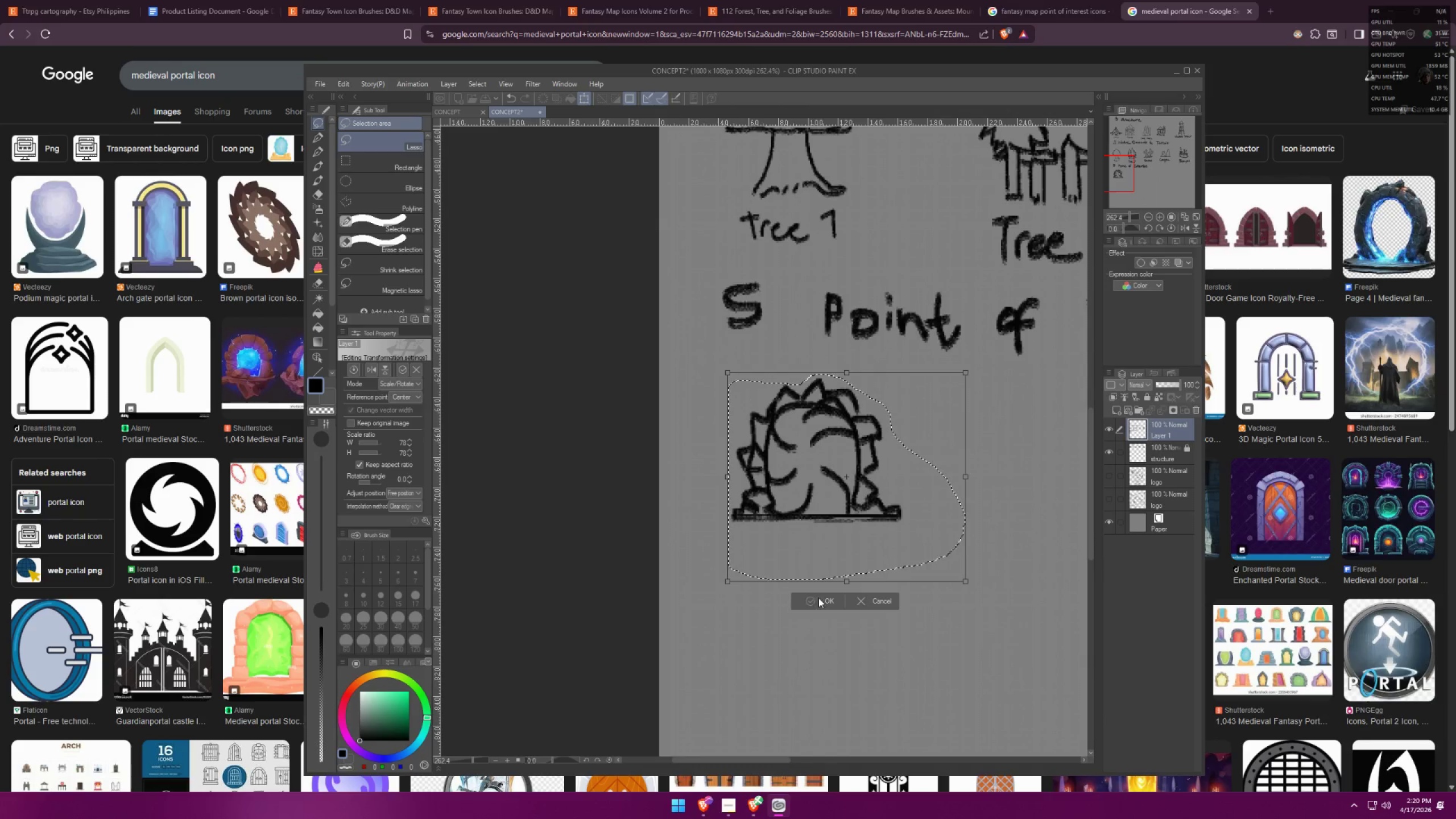 
key(Control+ControlLeft)
 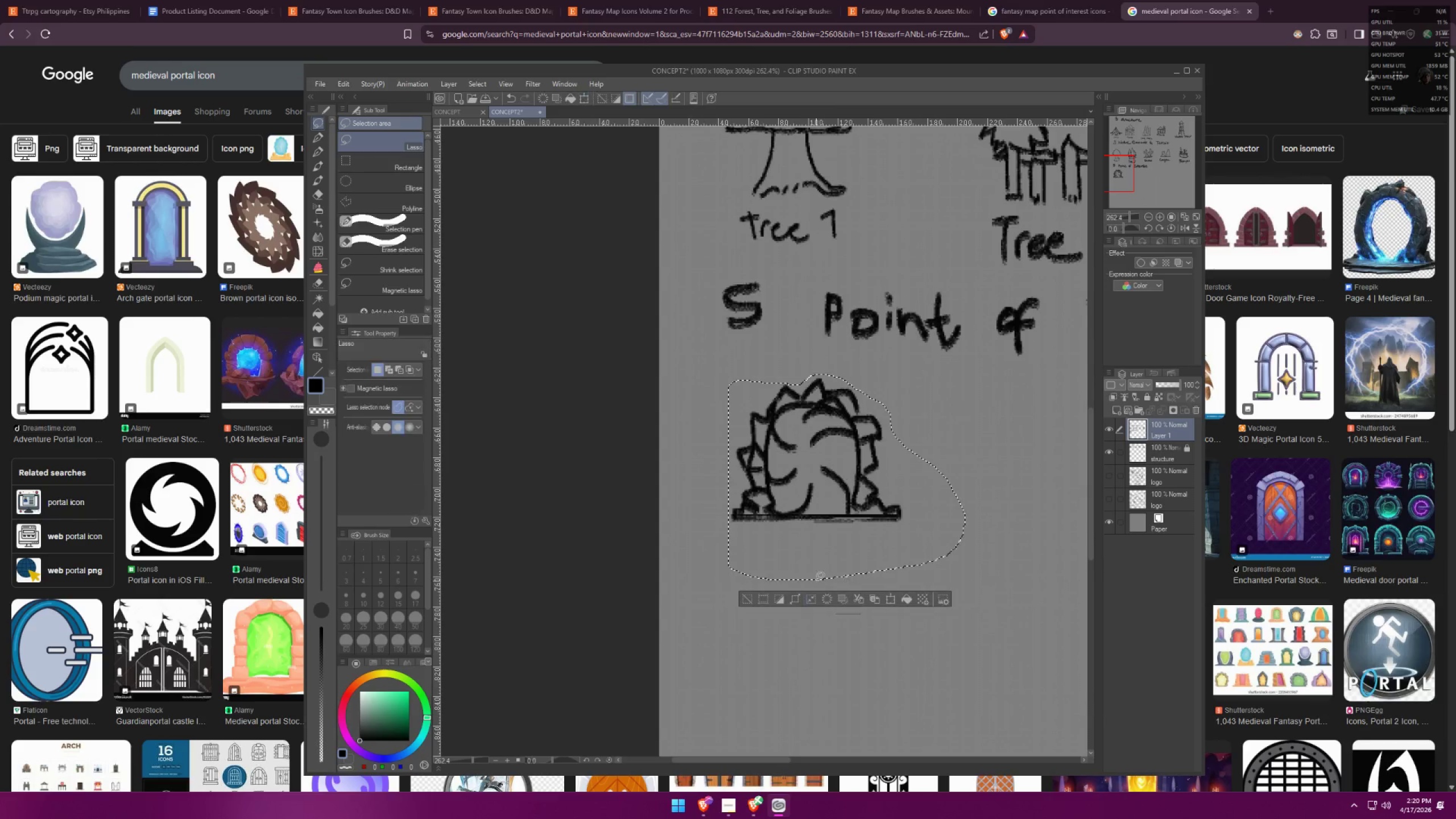 
key(Control+D)
 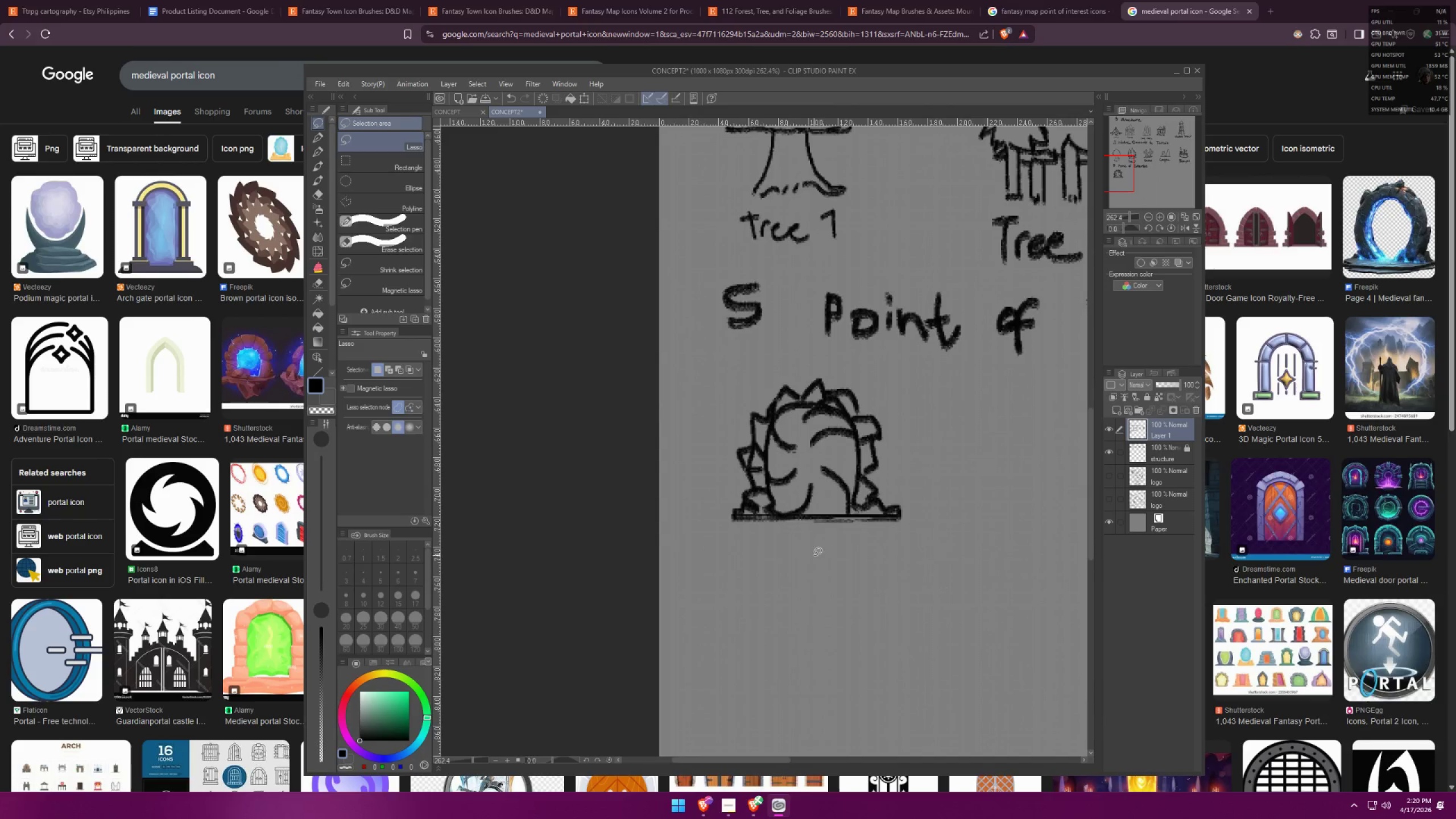 
scroll: coordinate [758, 565], scroll_direction: up, amount: 8.0
 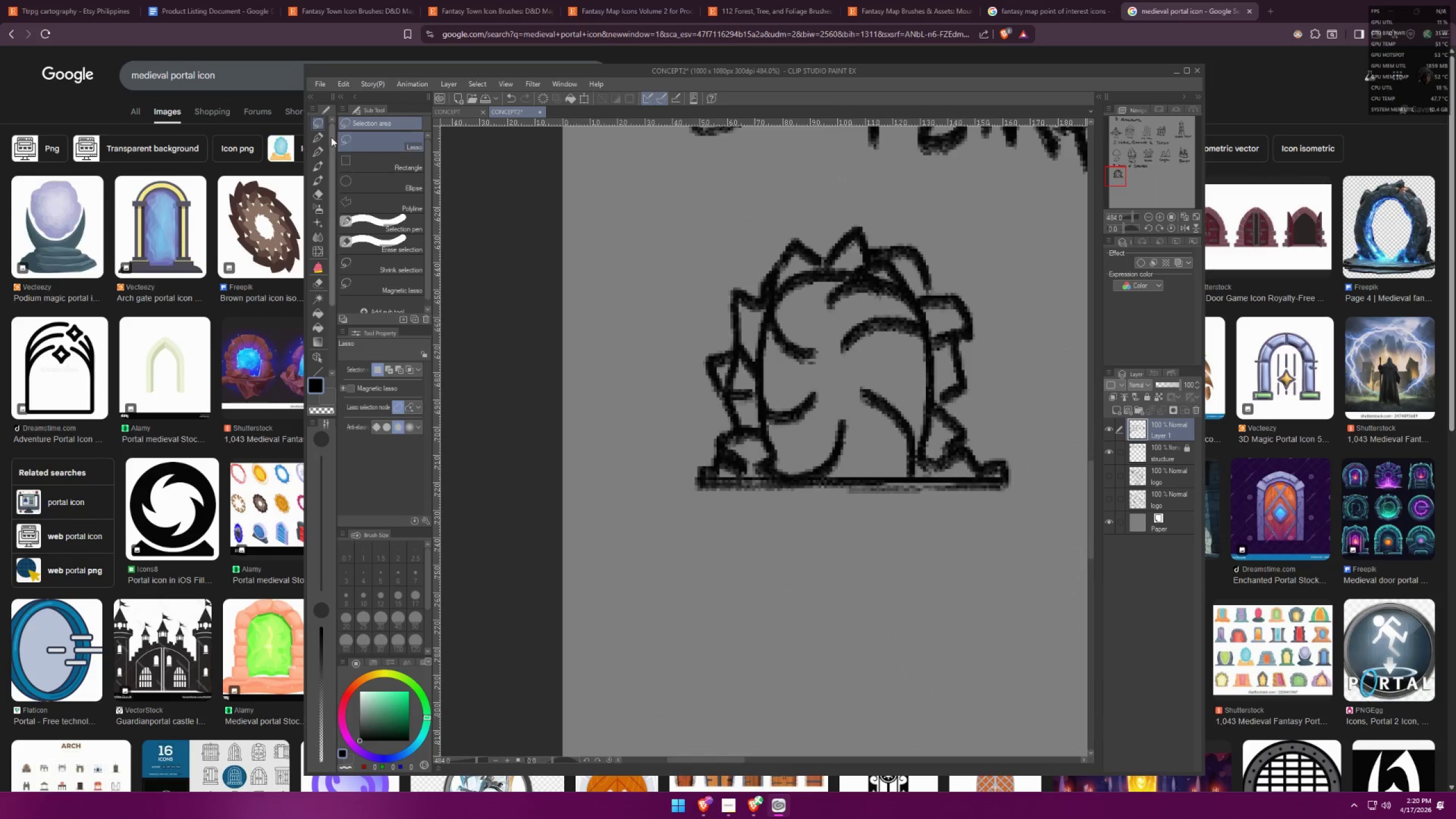 
left_click([326, 136])
 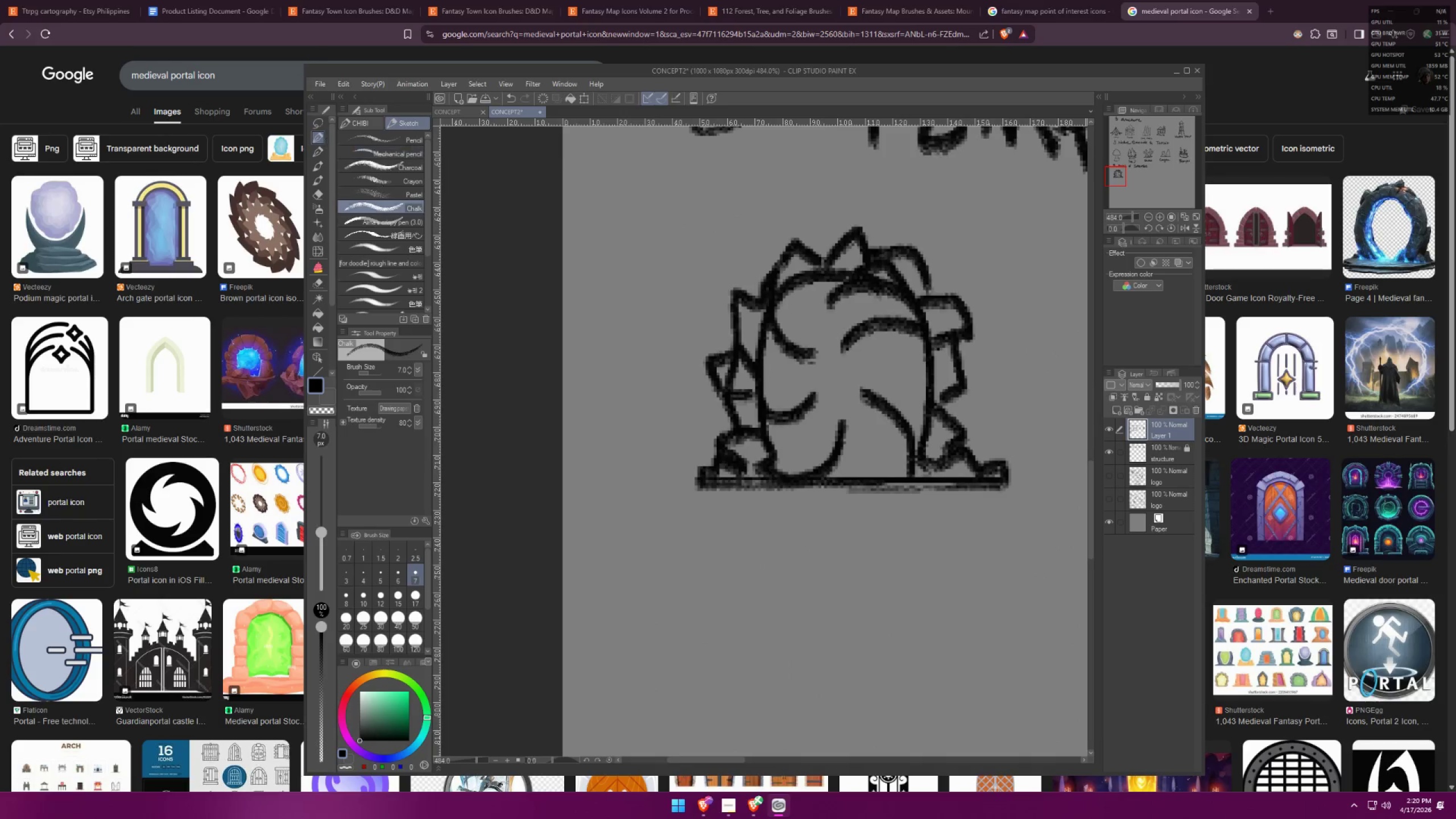 
left_click_drag(start_coordinate=[677, 511], to_coordinate=[690, 659])
 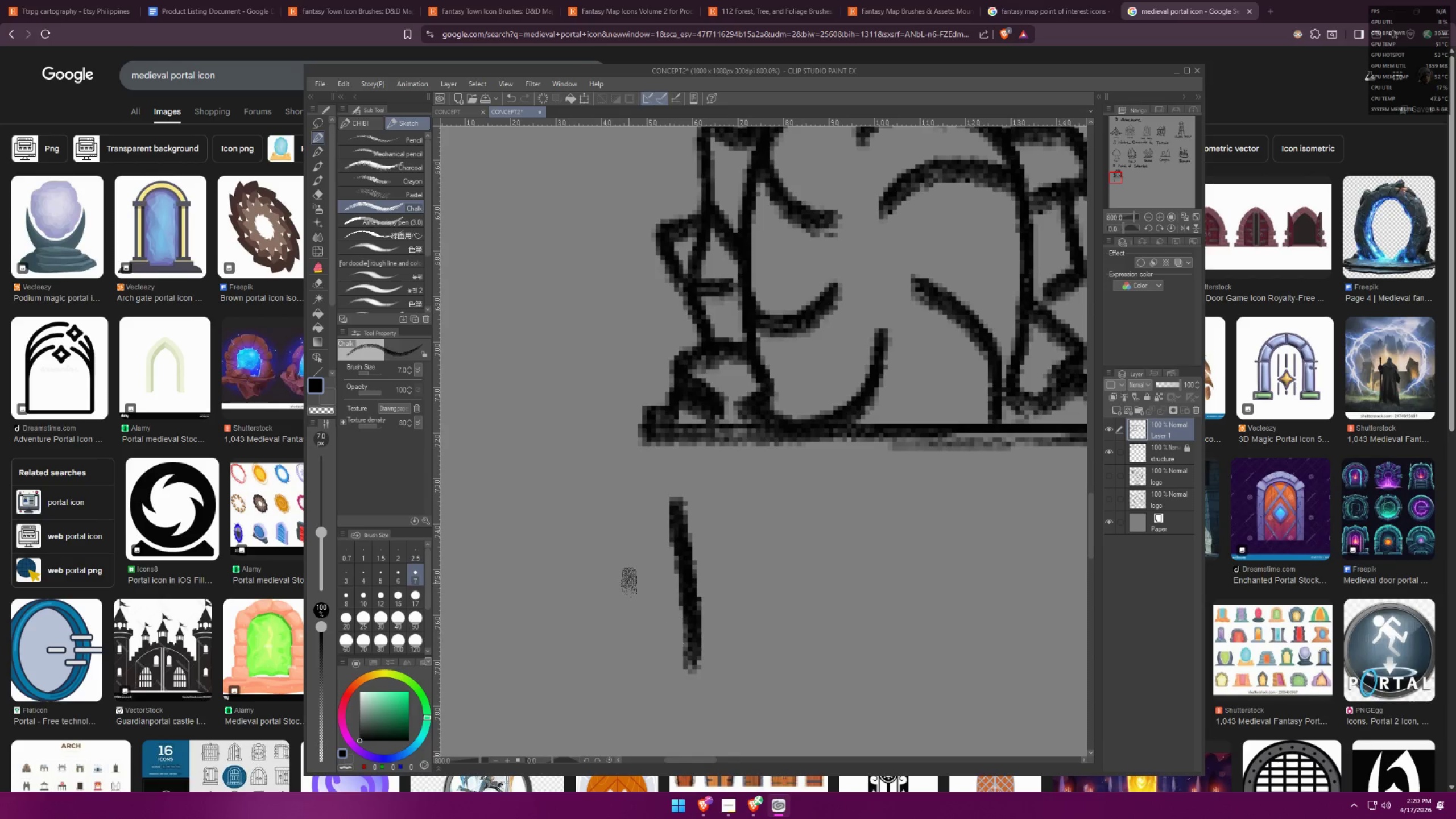 
scroll: coordinate [768, 555], scroll_direction: up, amount: 6.0
 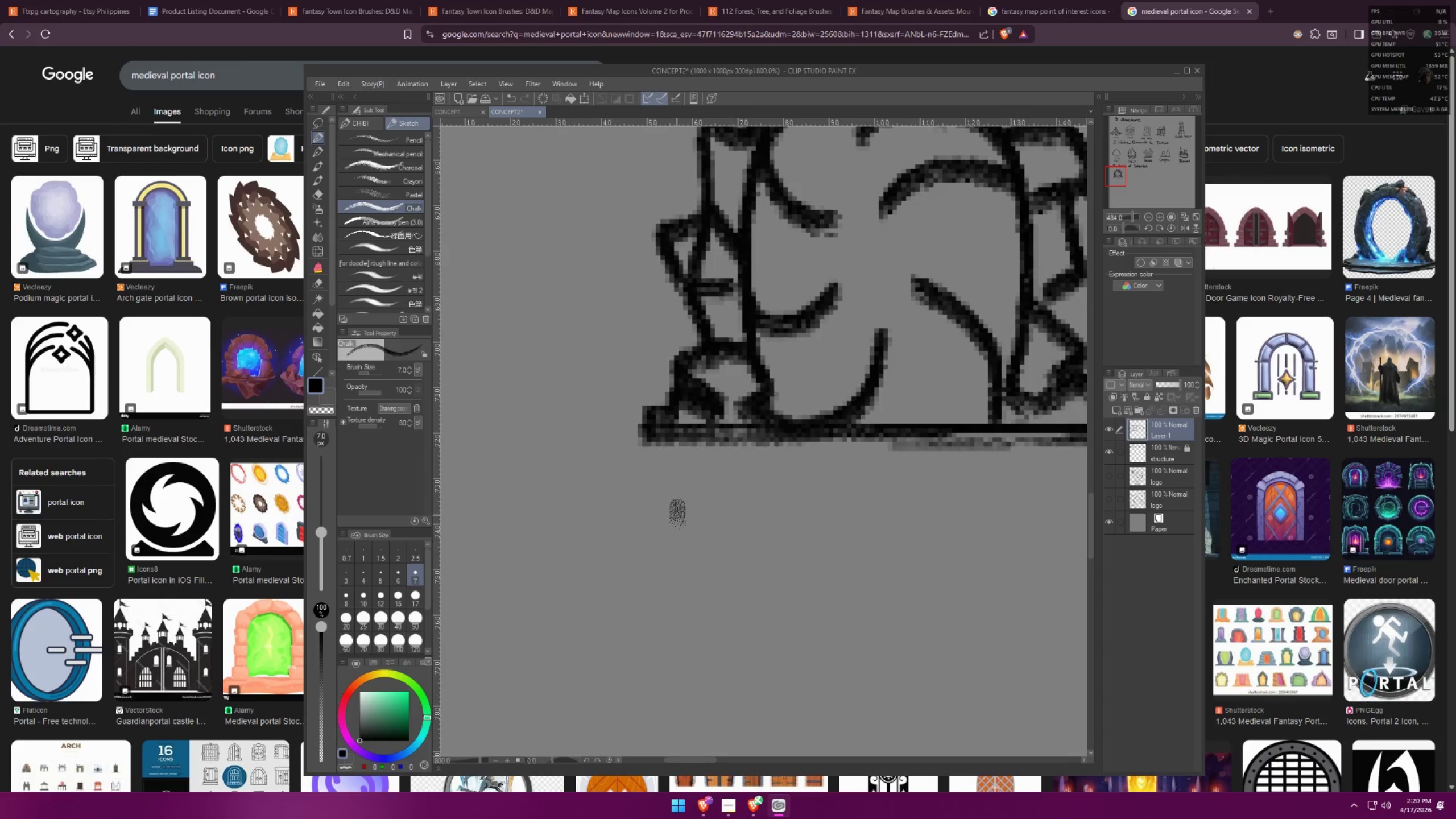 
key(Space)
 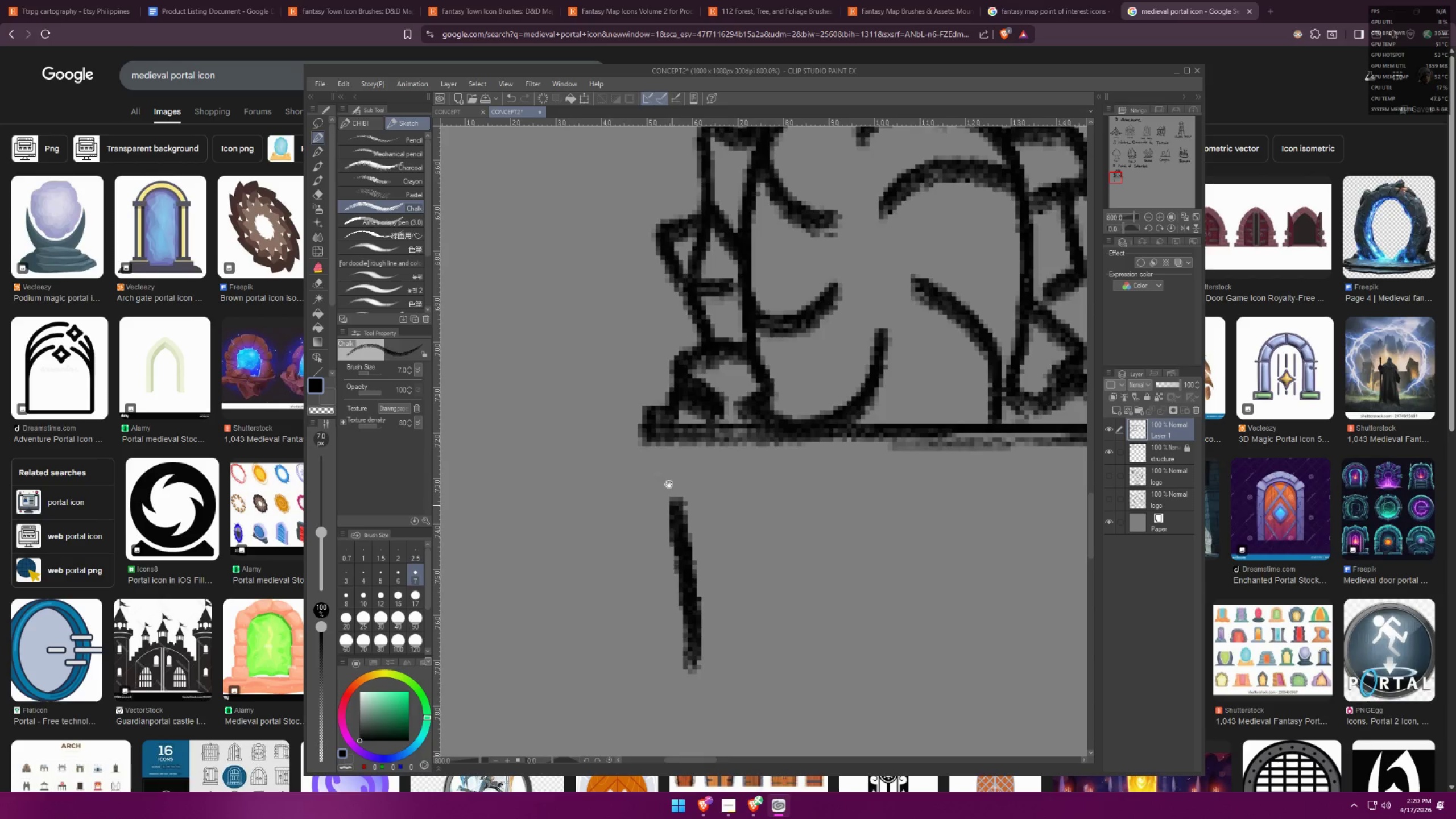 
key(Control+ControlLeft)
 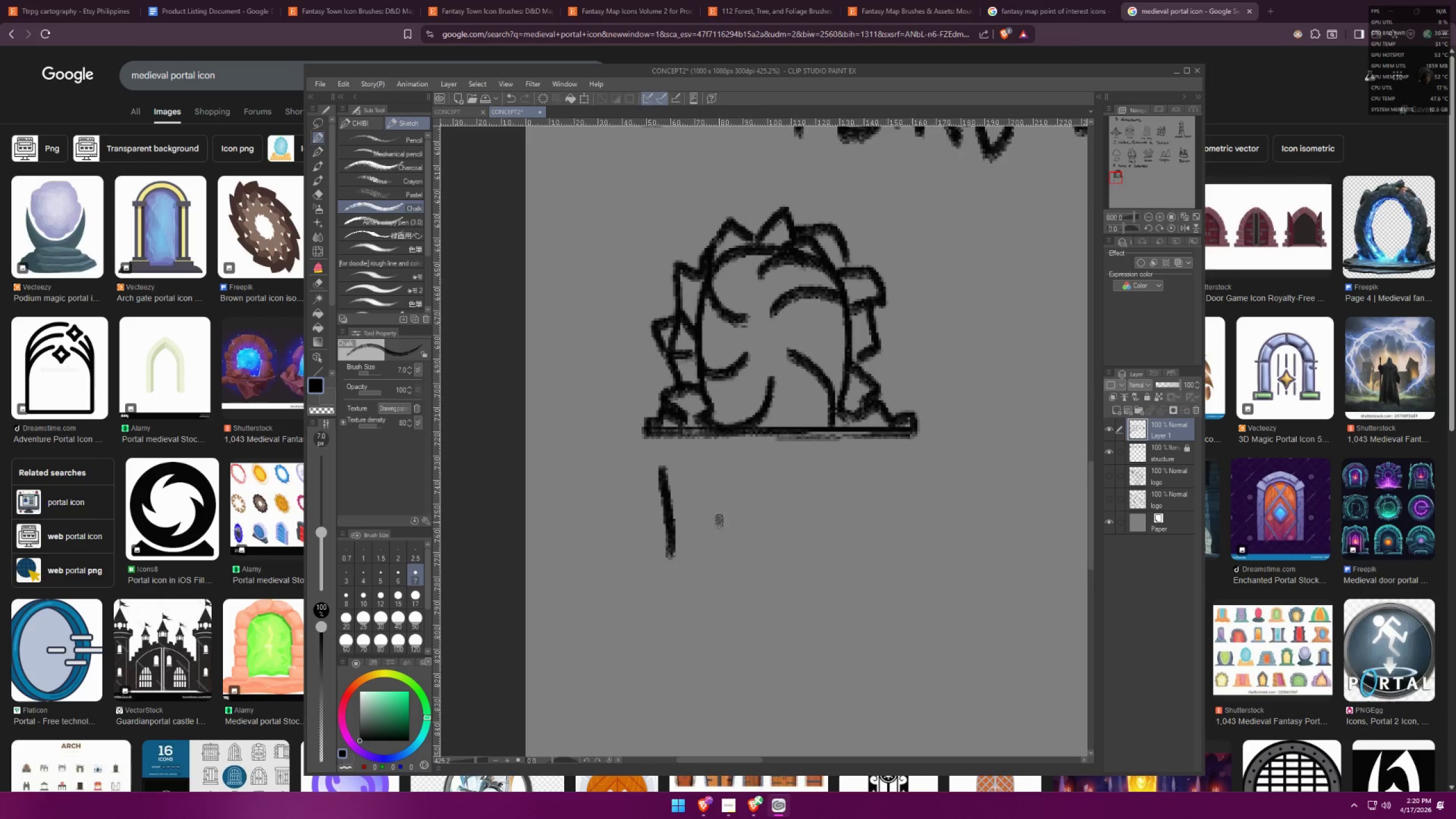 
key(Control+Z)
 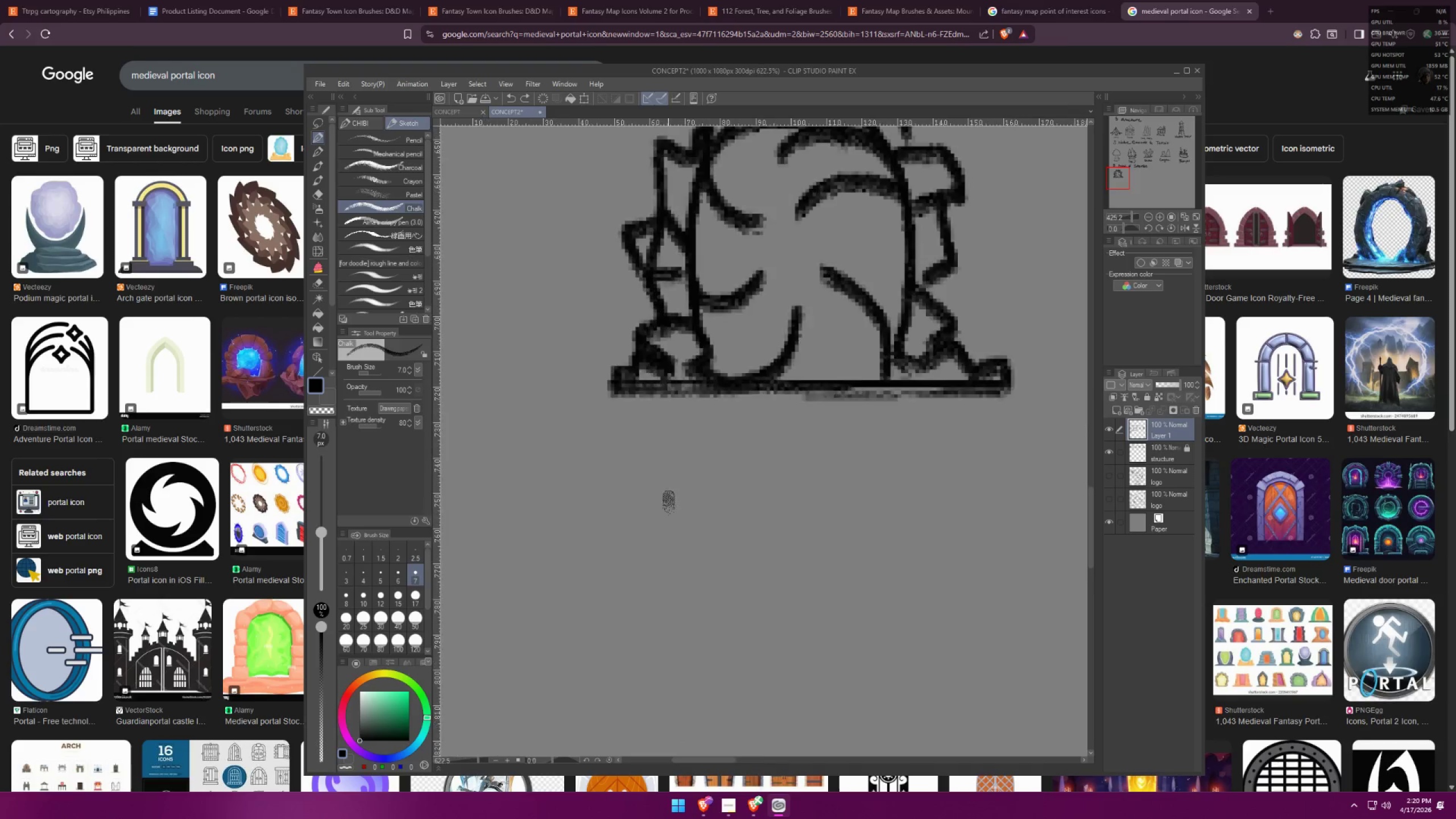 
left_click_drag(start_coordinate=[646, 477], to_coordinate=[638, 569])
 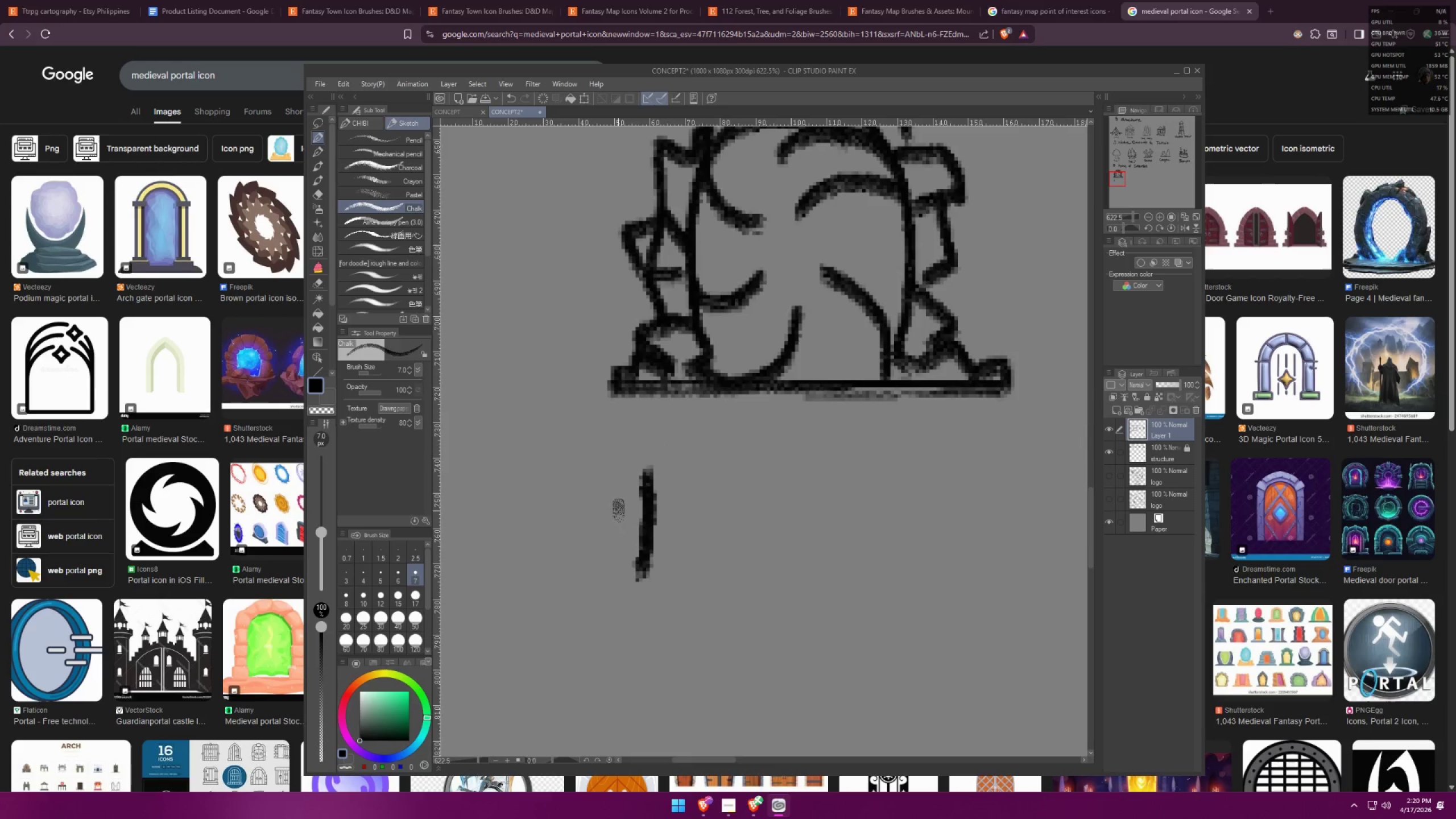 
scroll: coordinate [709, 526], scroll_direction: down, amount: 2.0
 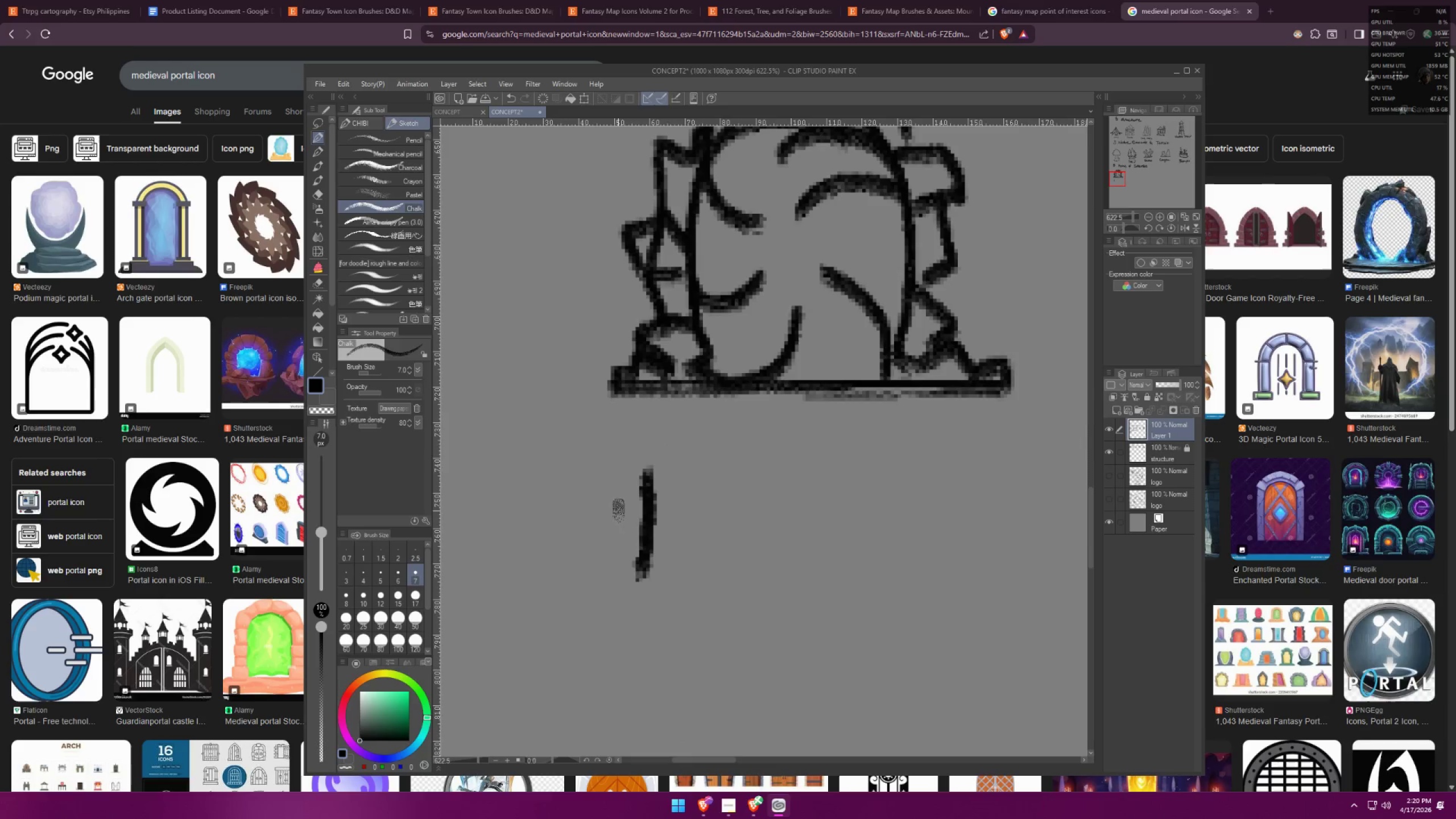 
left_click_drag(start_coordinate=[630, 471], to_coordinate=[615, 505])
 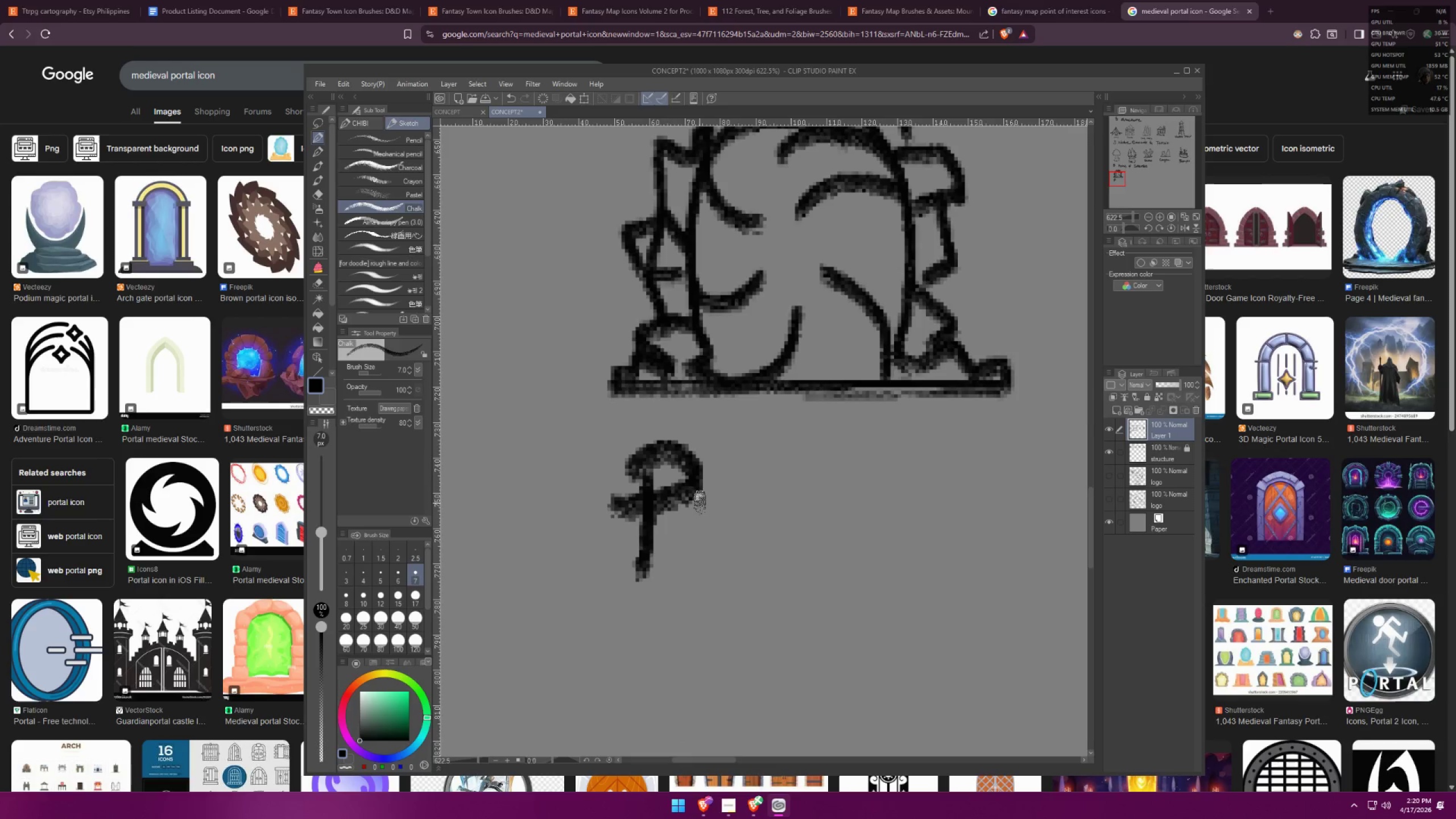 
left_click_drag(start_coordinate=[697, 503], to_coordinate=[685, 512])
 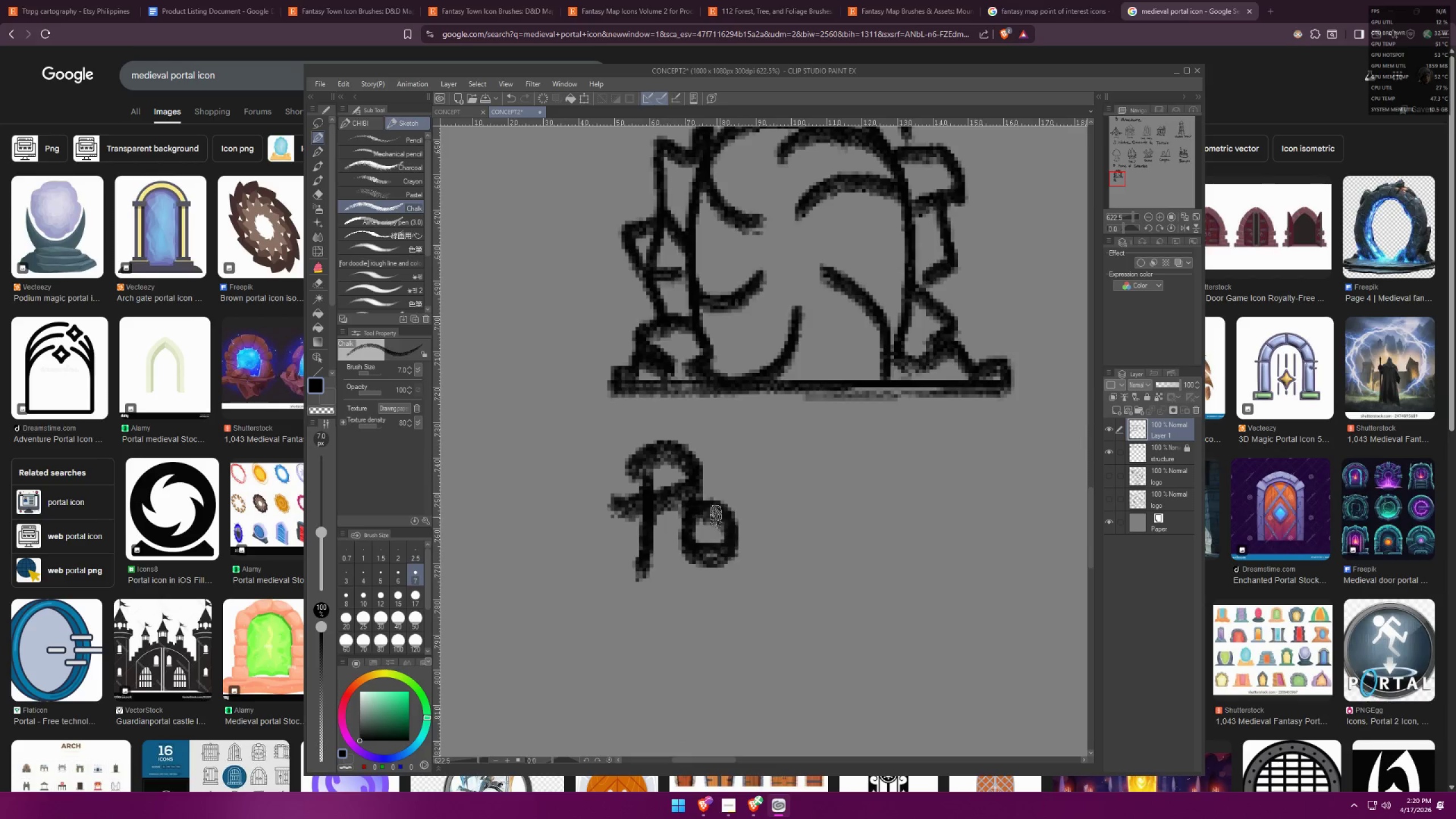 
left_click_drag(start_coordinate=[733, 512], to_coordinate=[781, 487])
 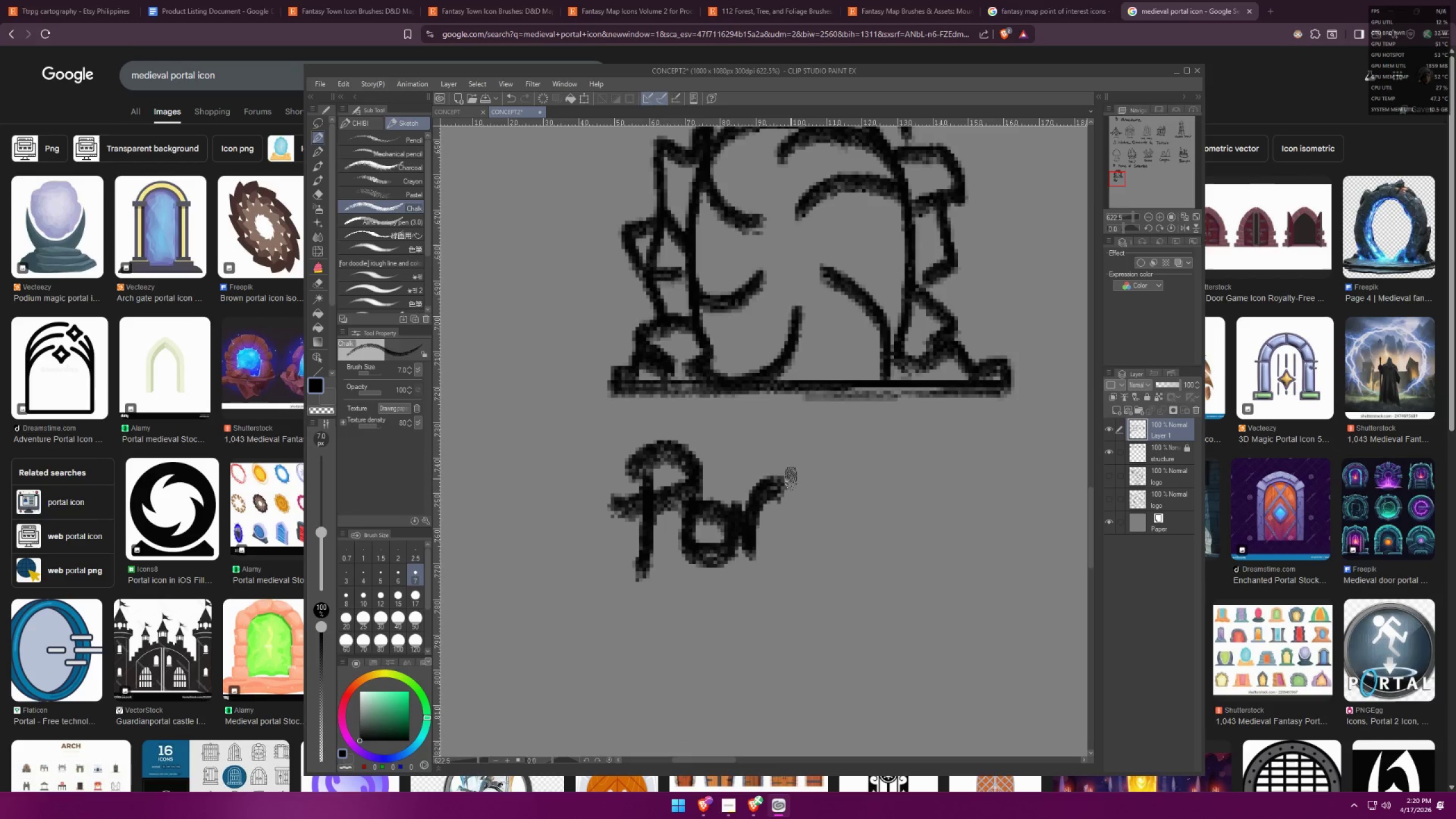 
left_click_drag(start_coordinate=[797, 474], to_coordinate=[838, 520])
 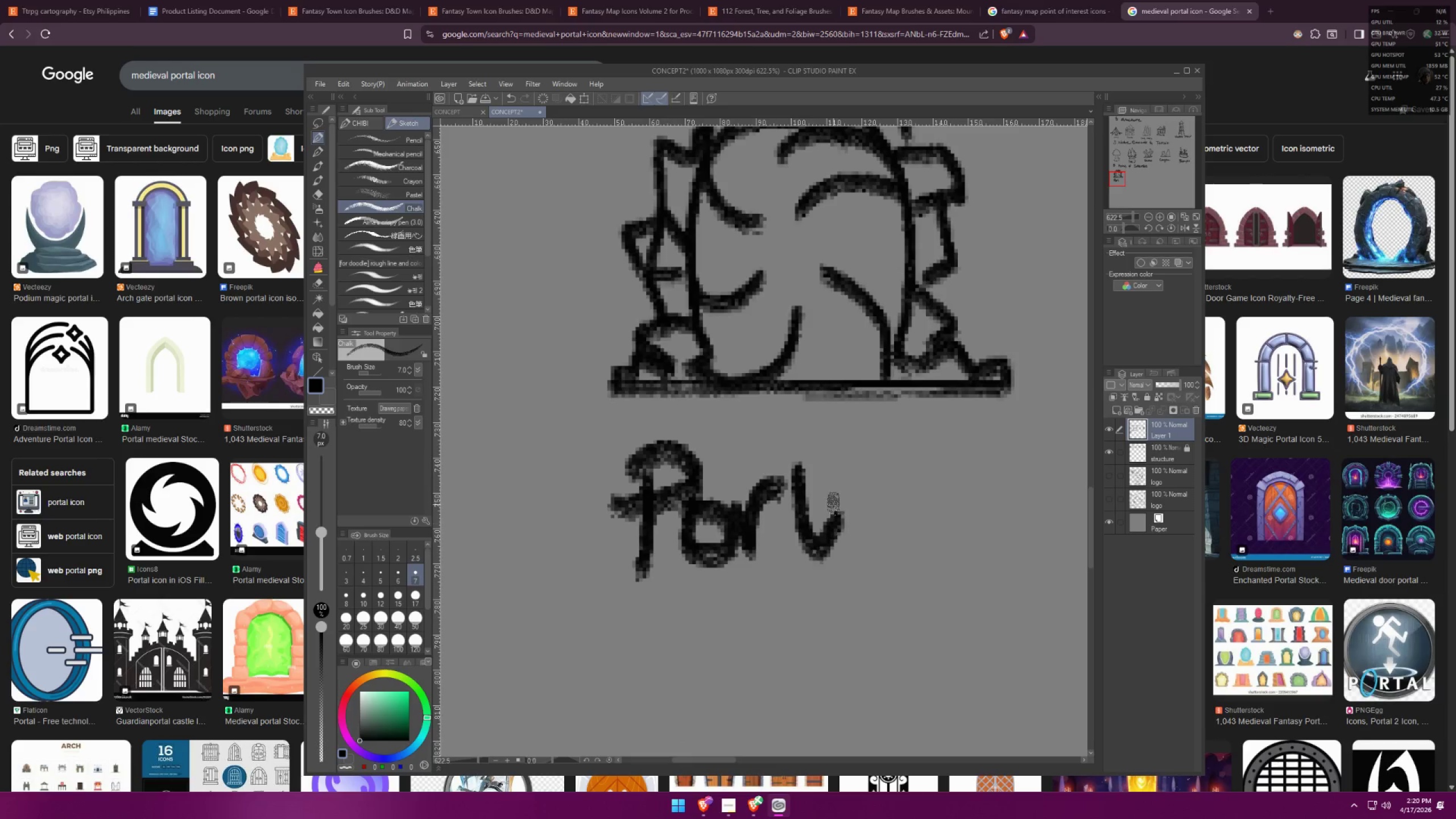 
left_click_drag(start_coordinate=[762, 506], to_coordinate=[907, 518])
 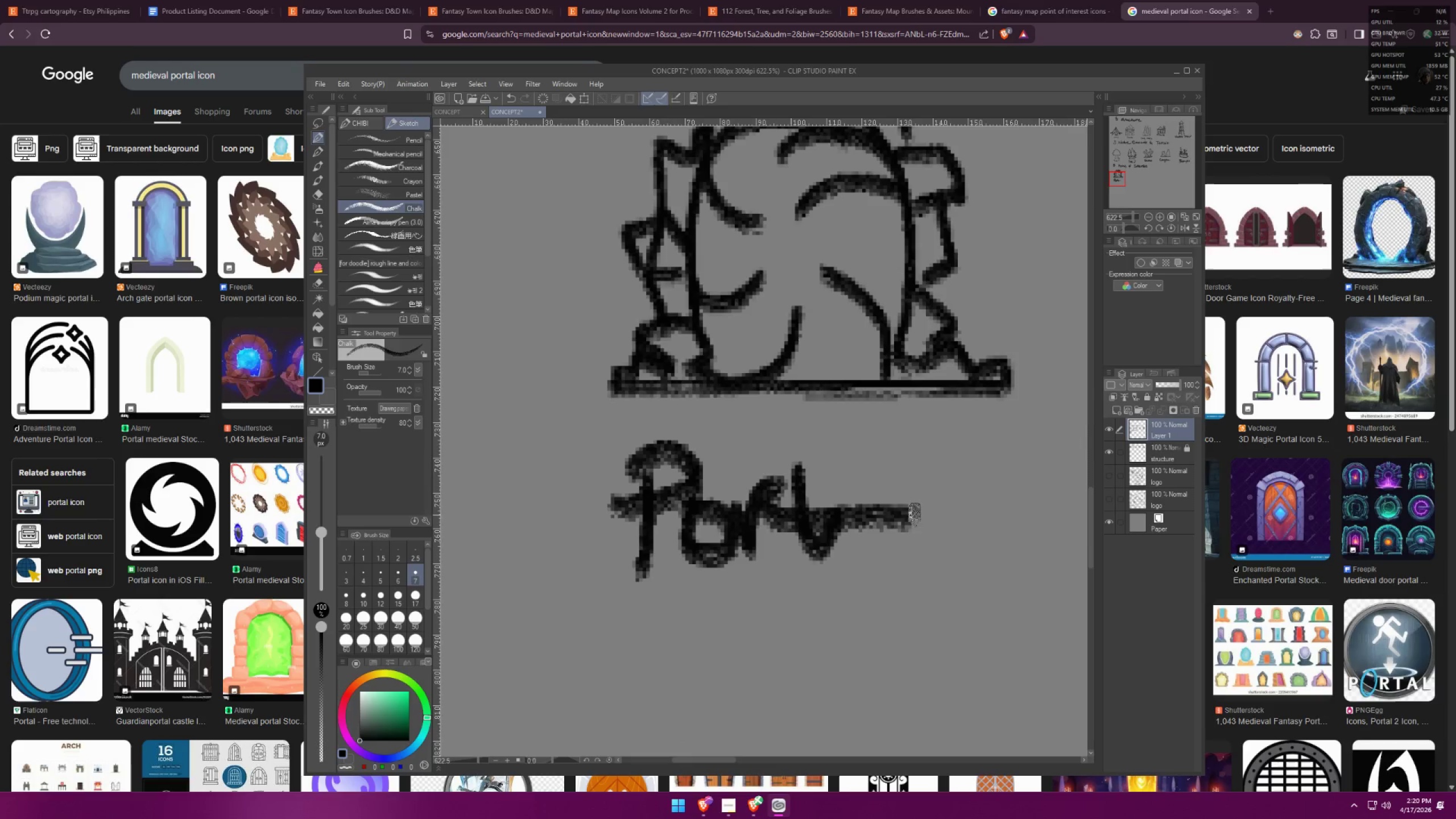 
left_click_drag(start_coordinate=[904, 511], to_coordinate=[945, 495])
 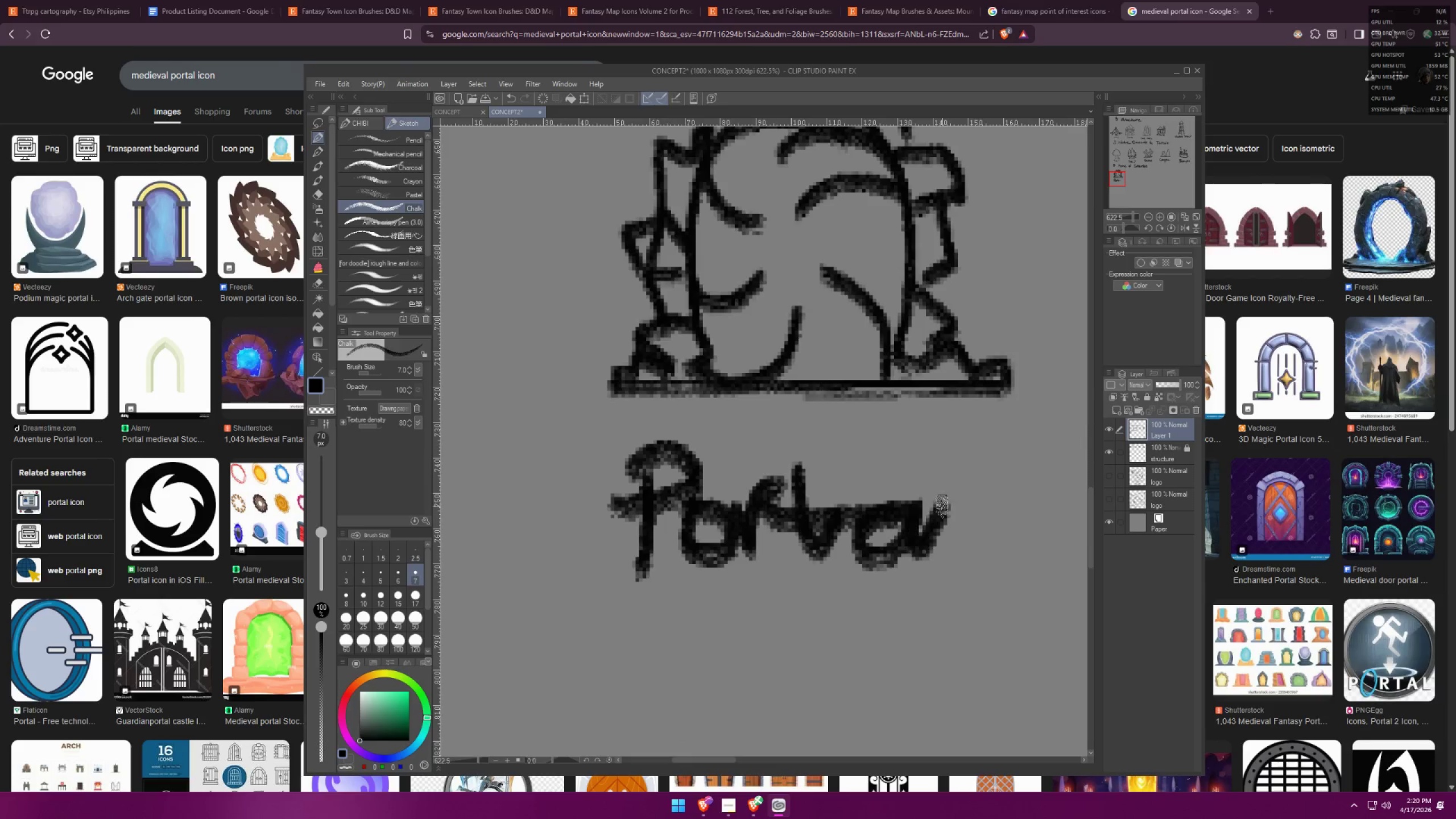 
left_click_drag(start_coordinate=[951, 450], to_coordinate=[973, 568])
 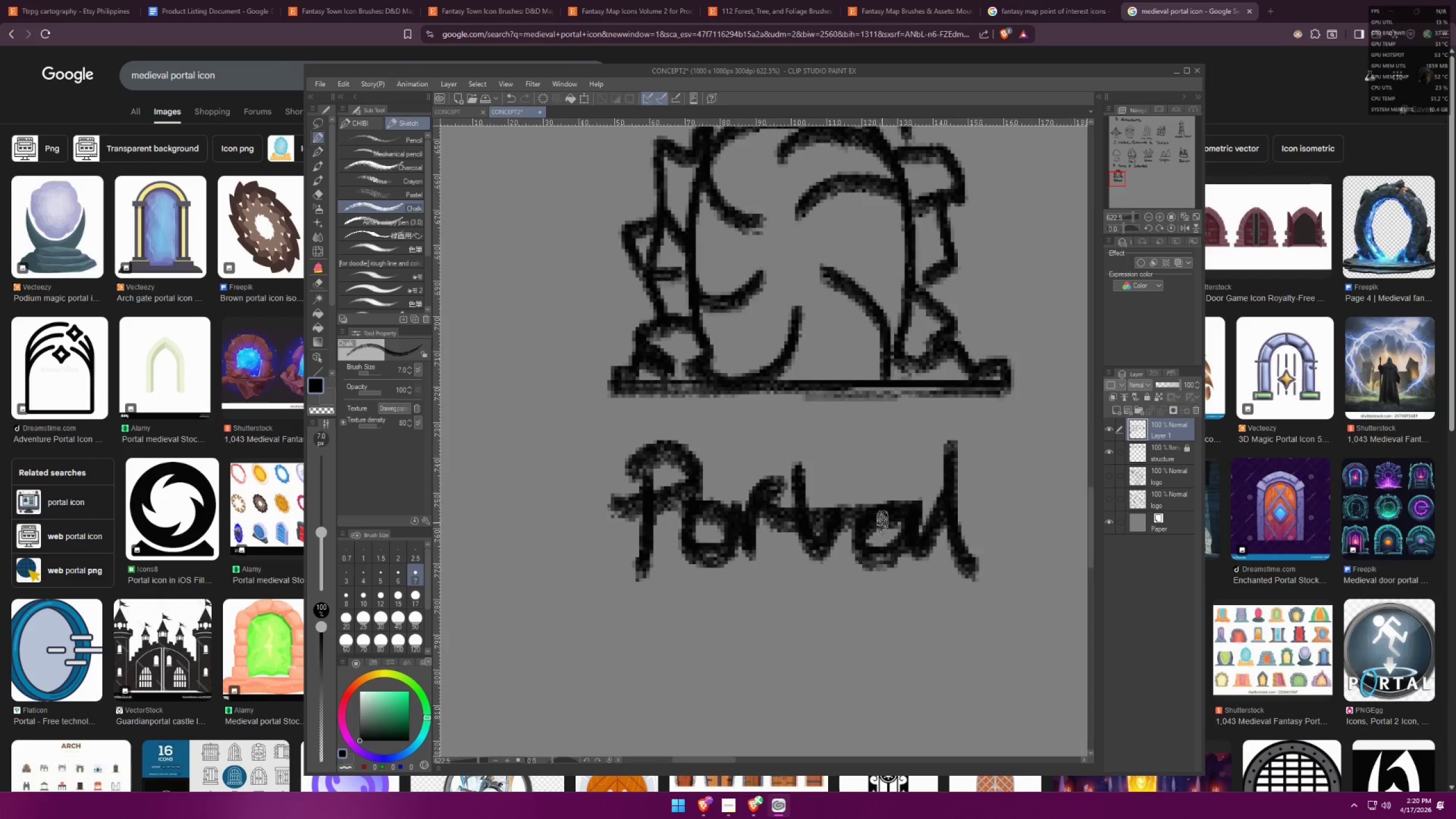 
hold_key(key=Space, duration=0.75)
 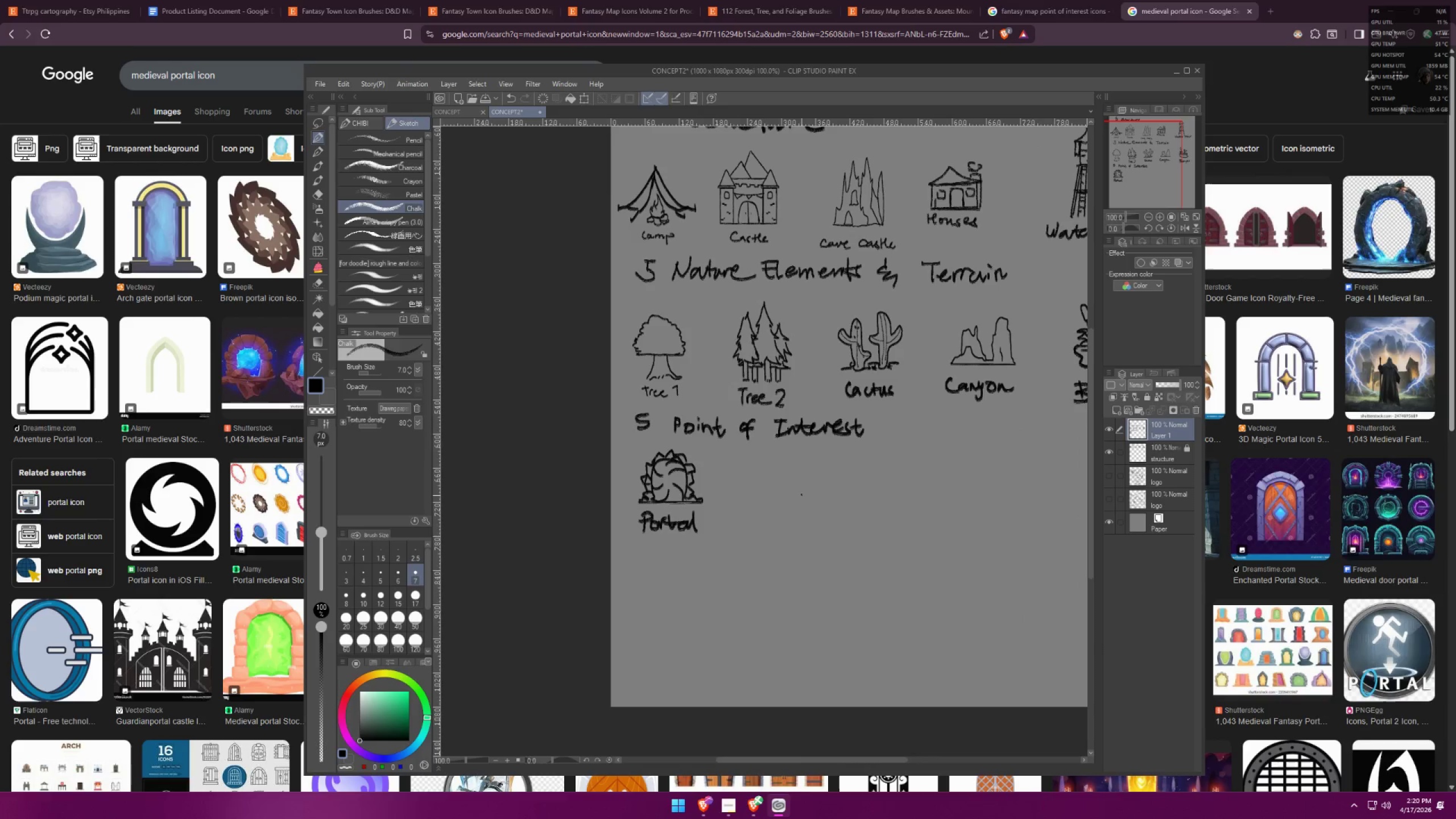 
left_click_drag(start_coordinate=[862, 441], to_coordinate=[791, 510])
 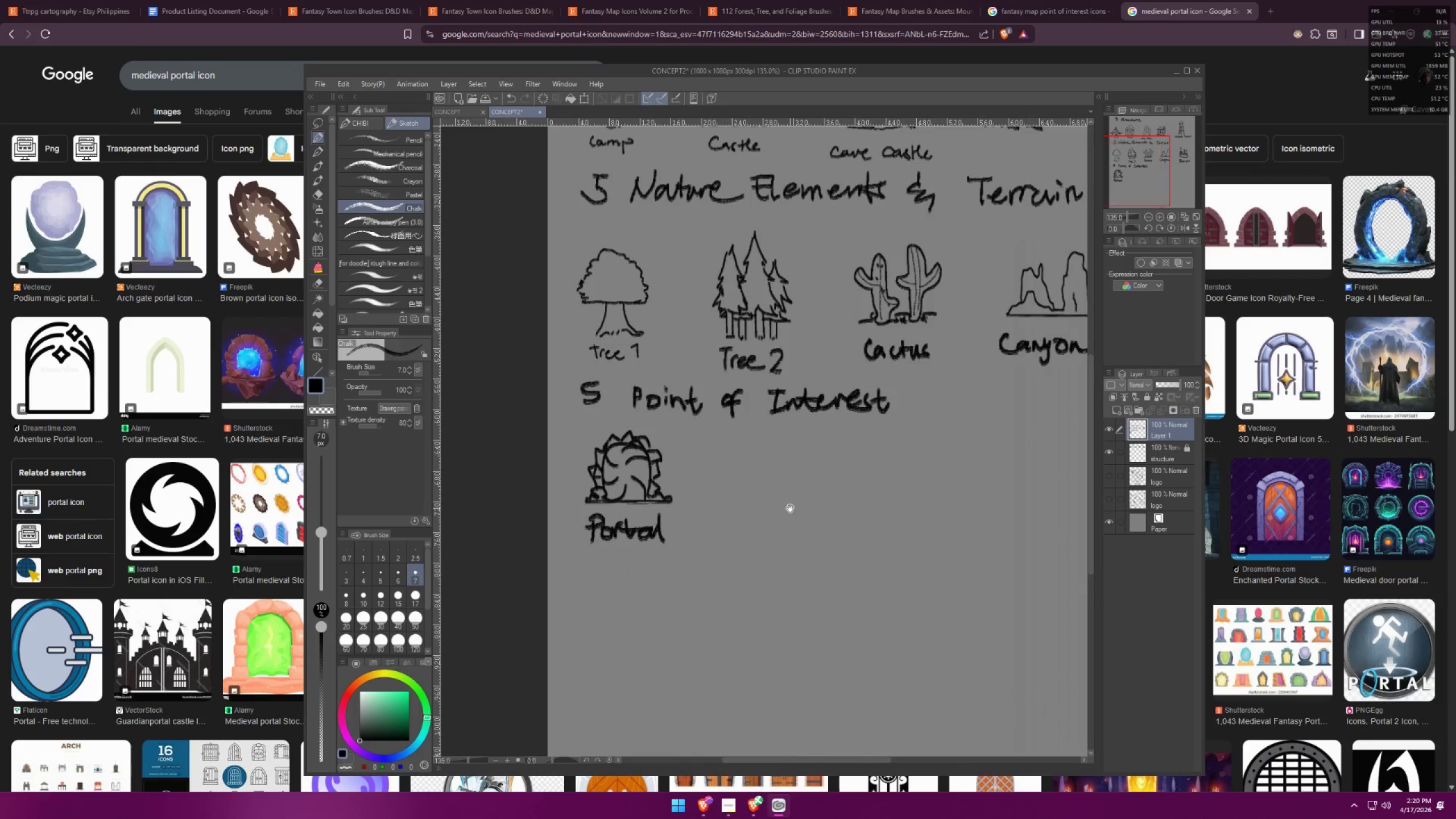 
scroll: coordinate [792, 502], scroll_direction: down, amount: 19.0
 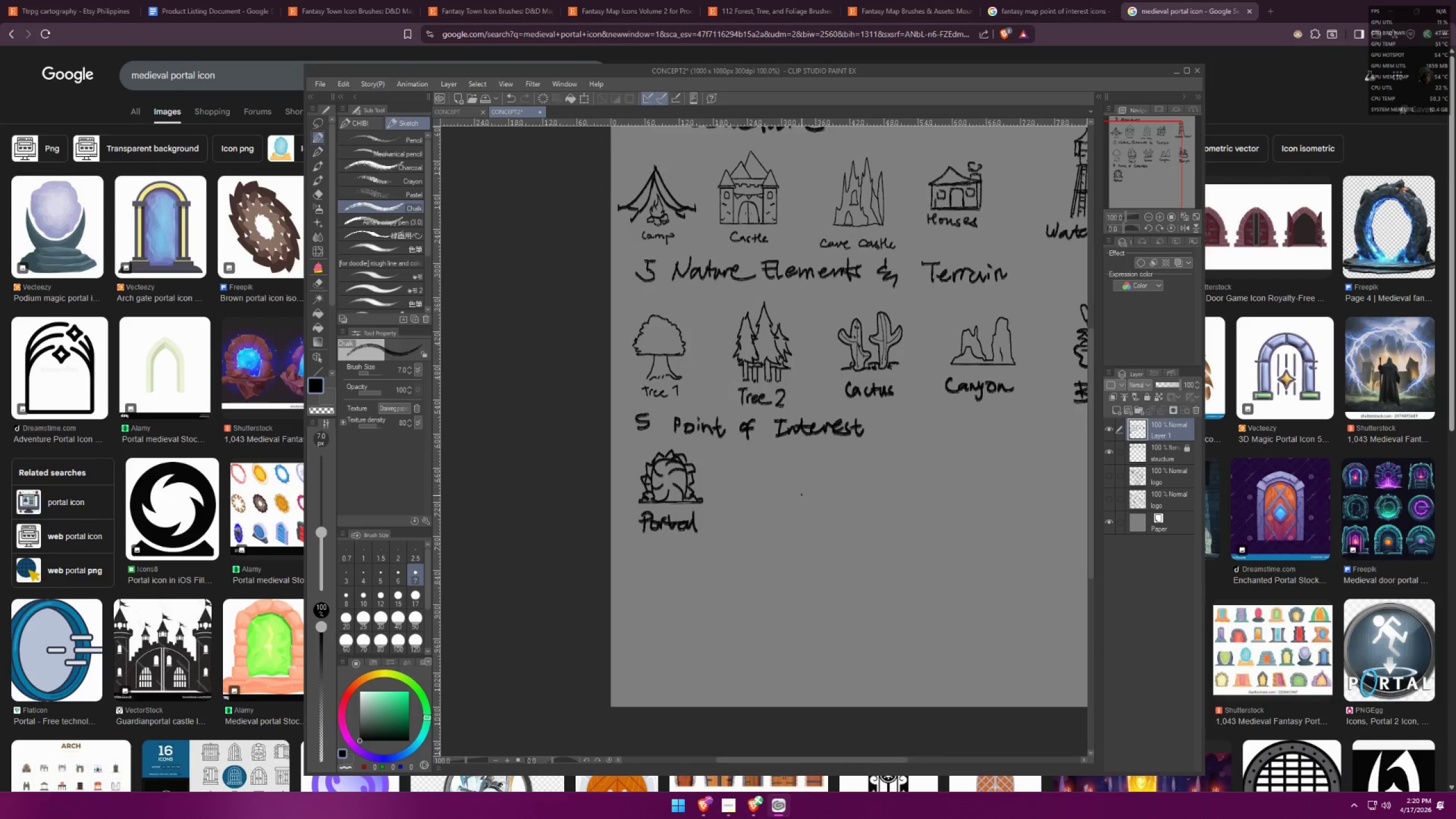 
key(Alt+AltLeft)
 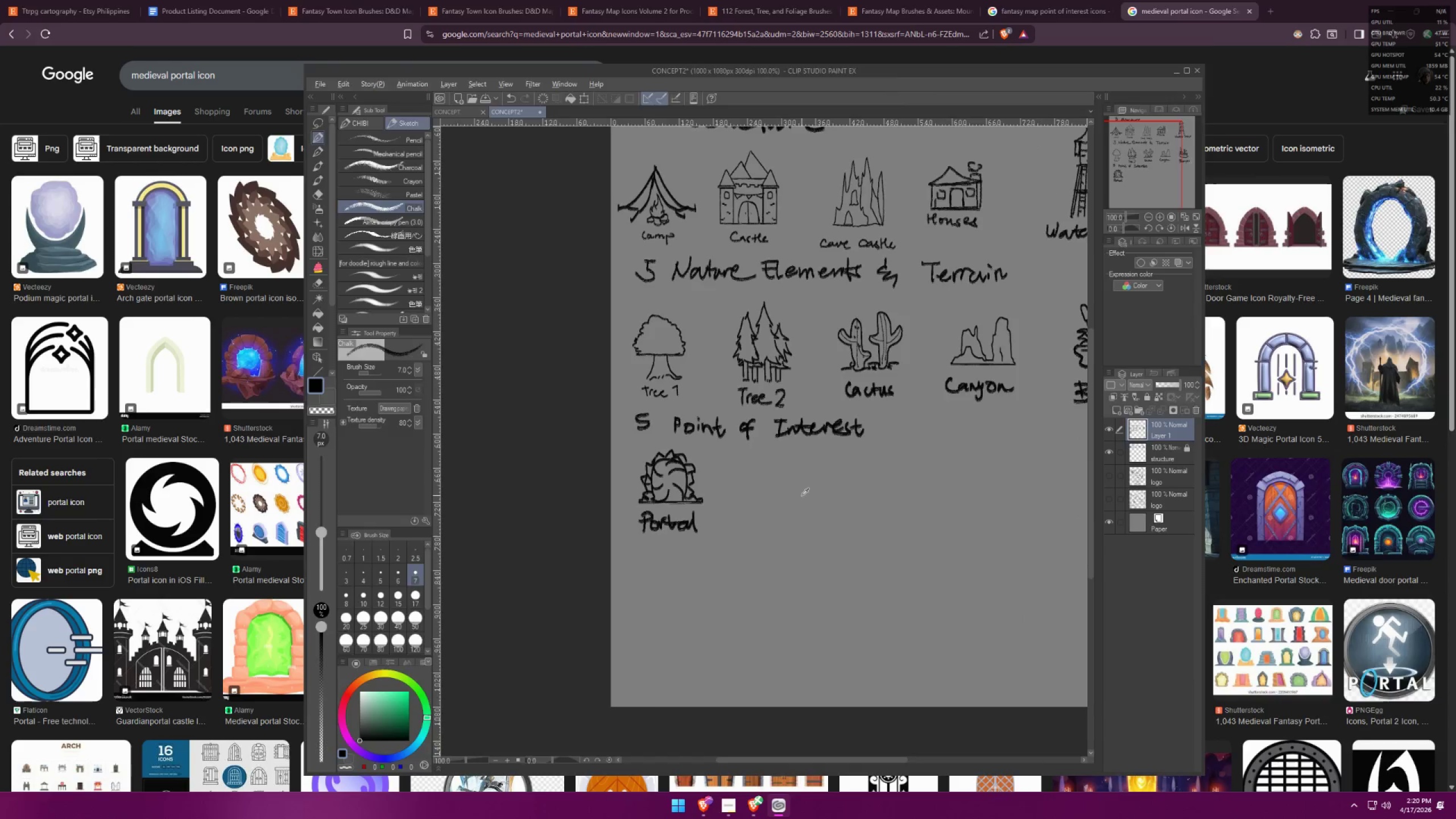 
key(Alt+Tab)
 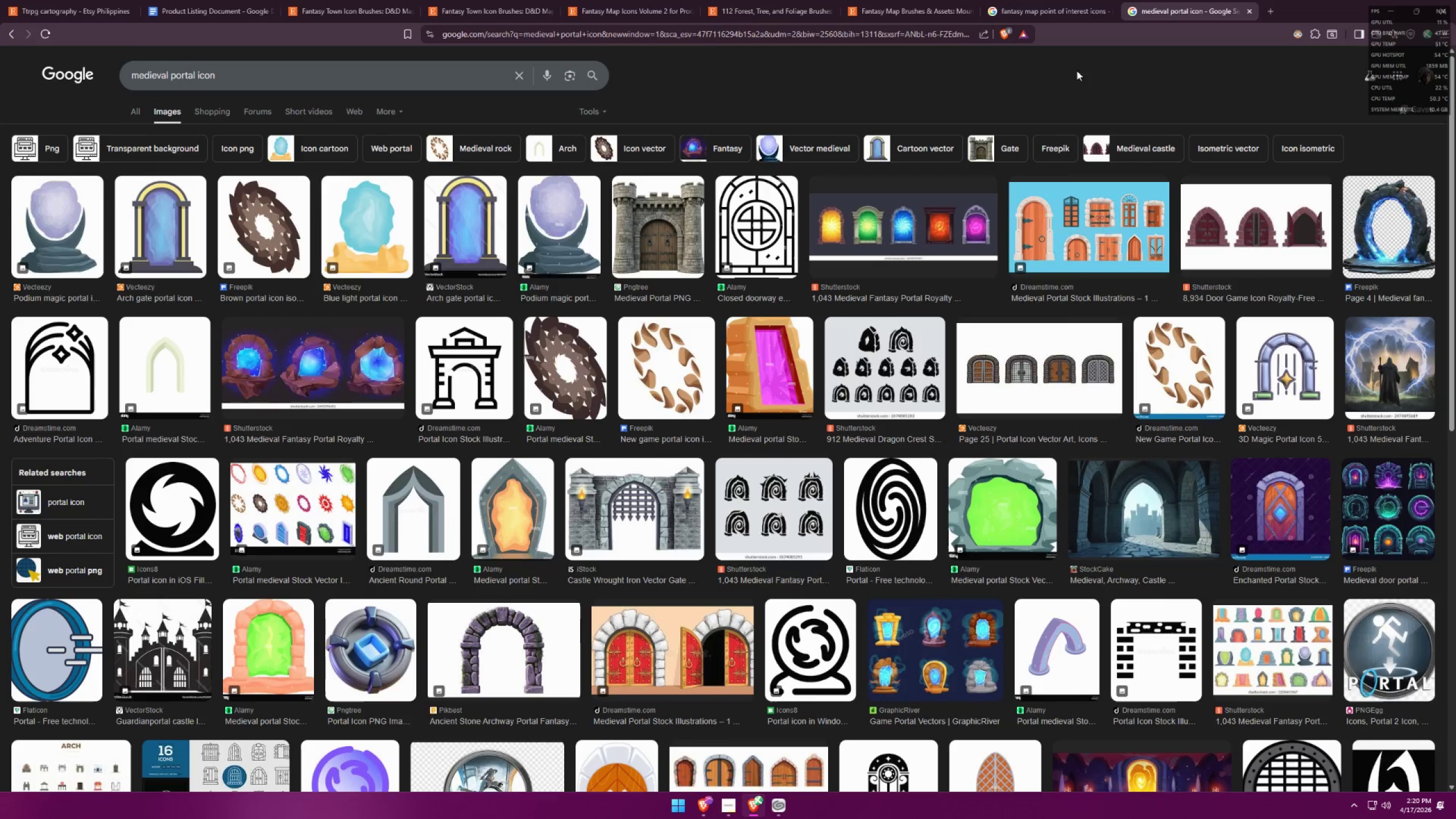 
left_click([1093, 0])
 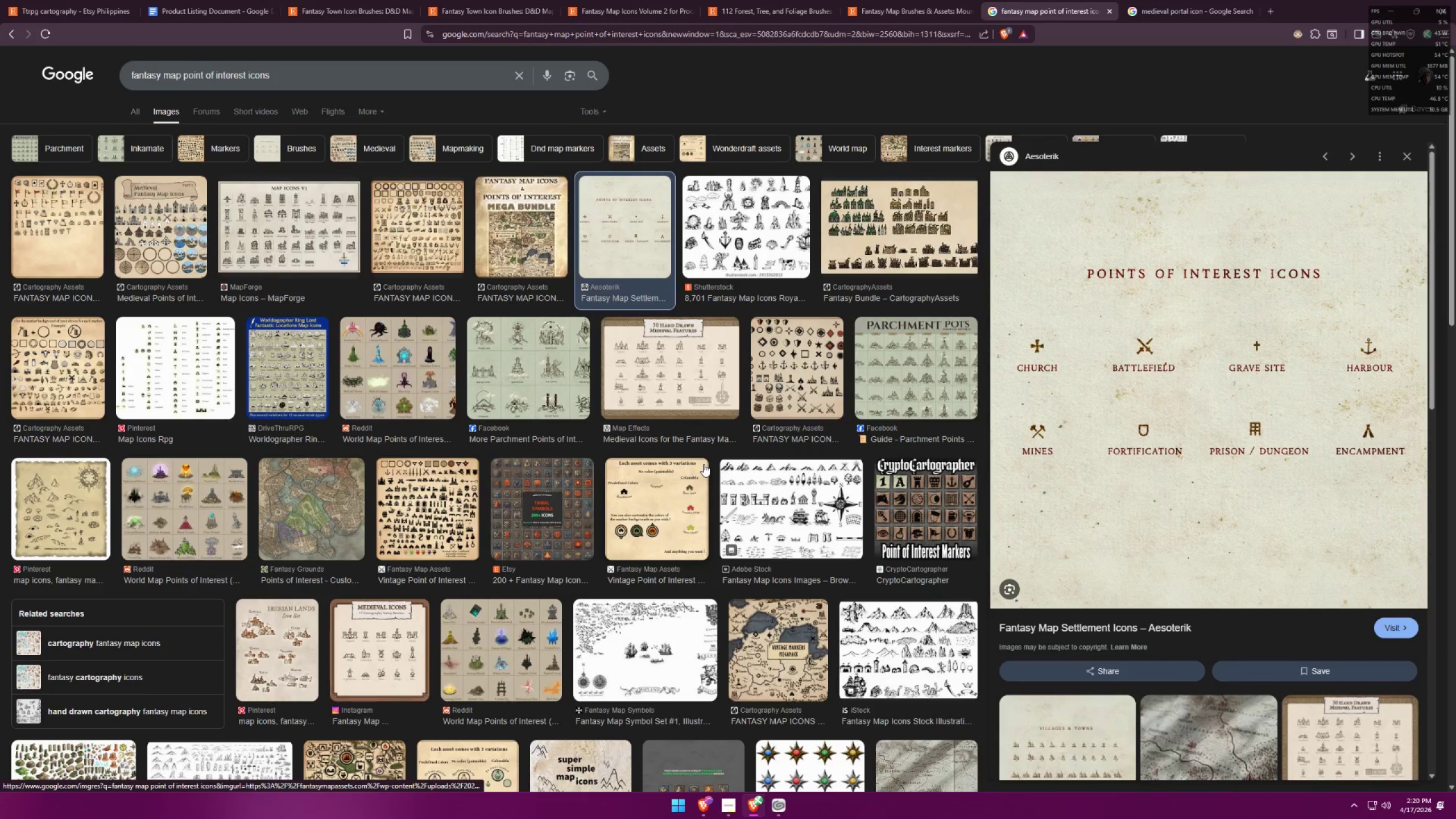 
wait(6.04)
 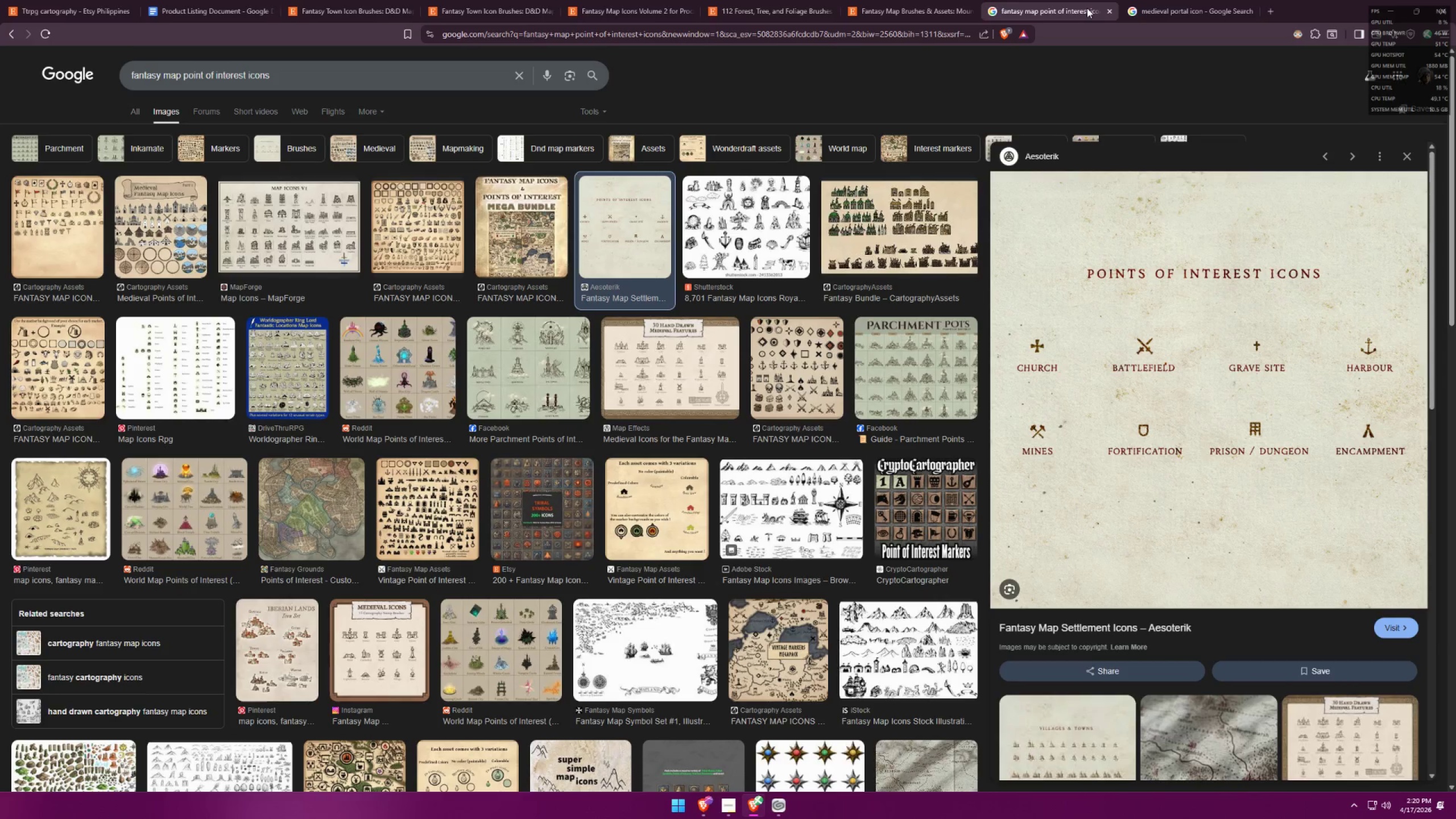 
mouse_move([733, 493])
 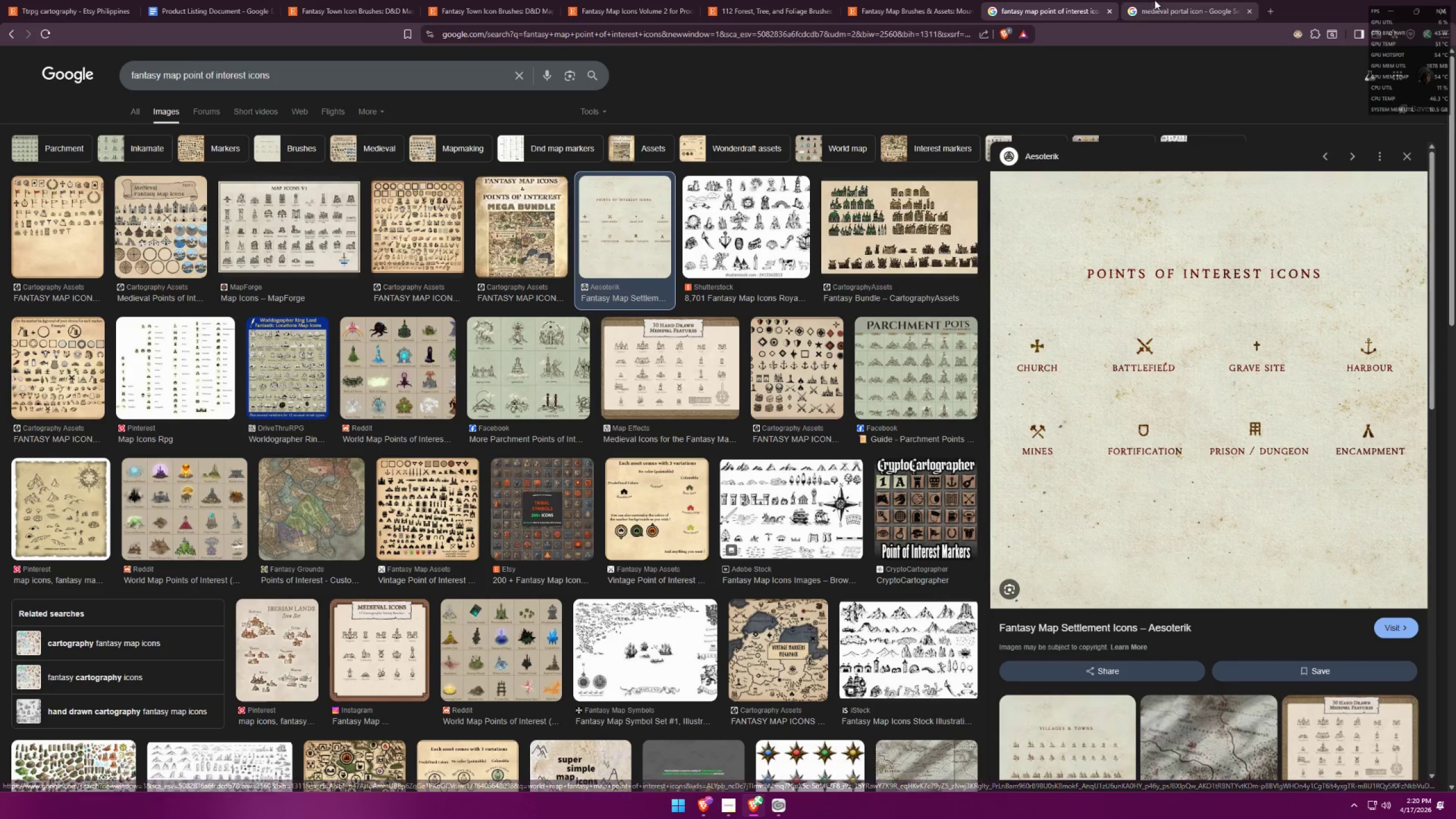 
key(Alt+AltLeft)
 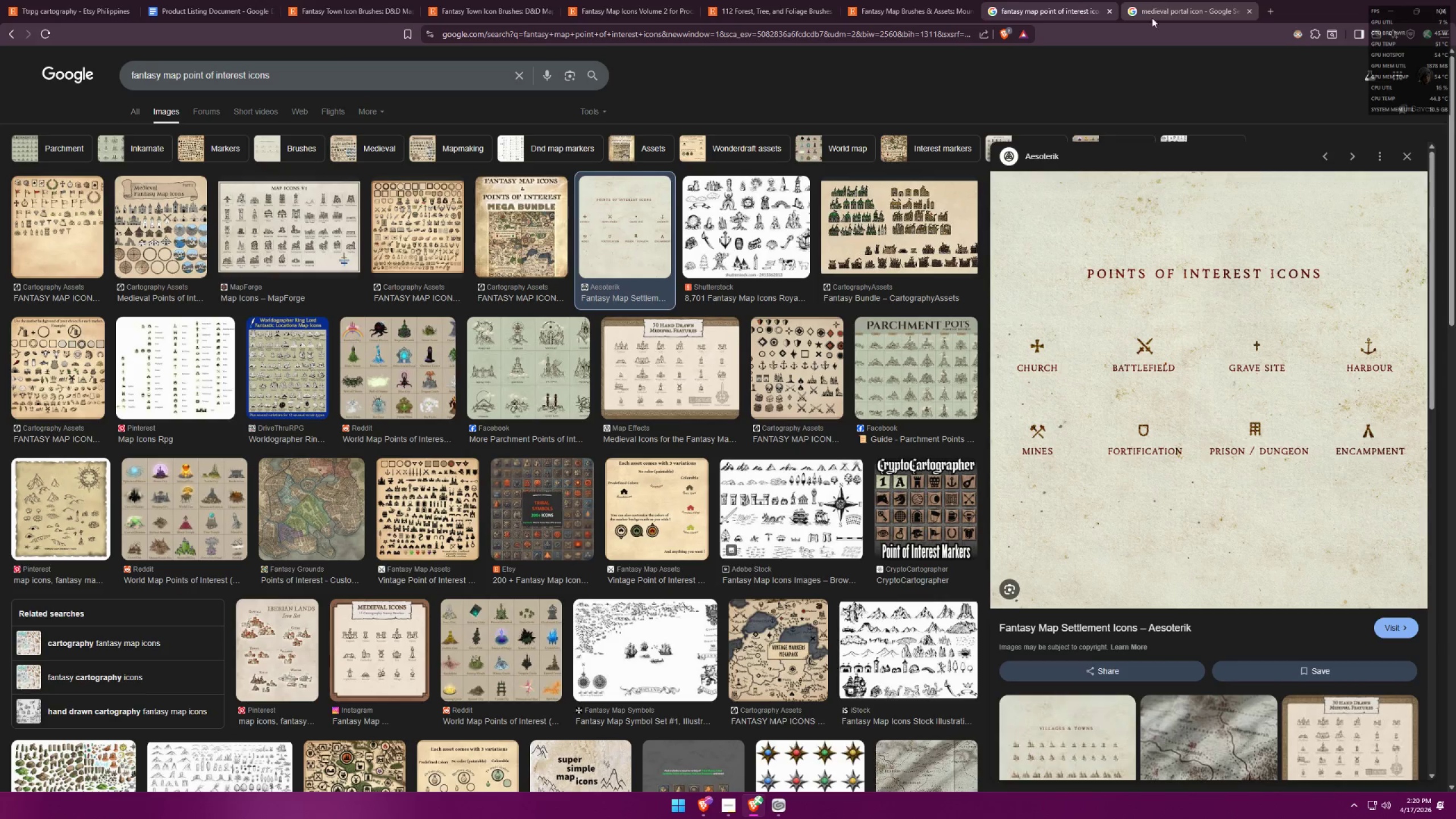 
key(Alt+Tab)
 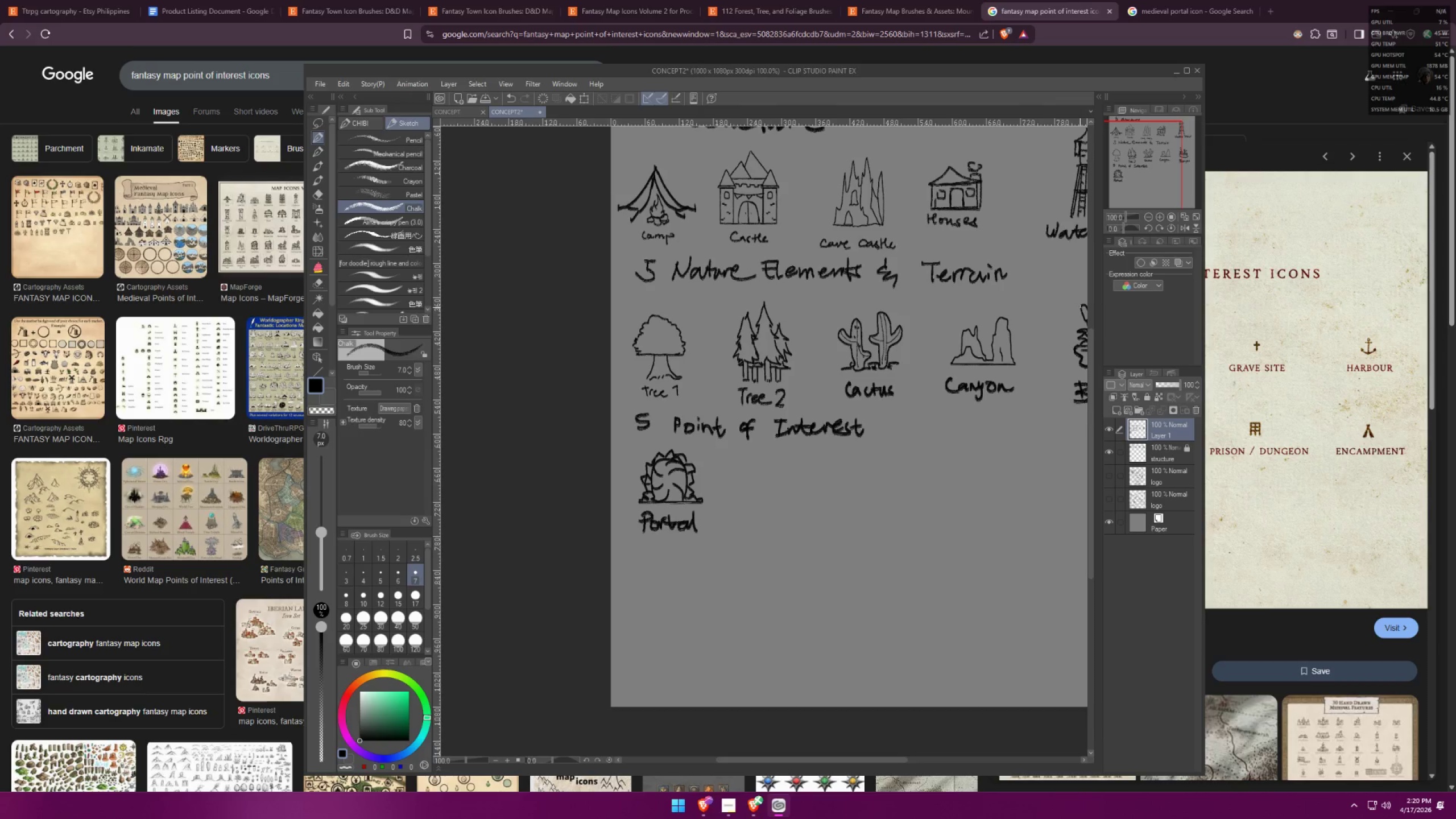 
left_click_drag(start_coordinate=[648, 471], to_coordinate=[846, 452])
 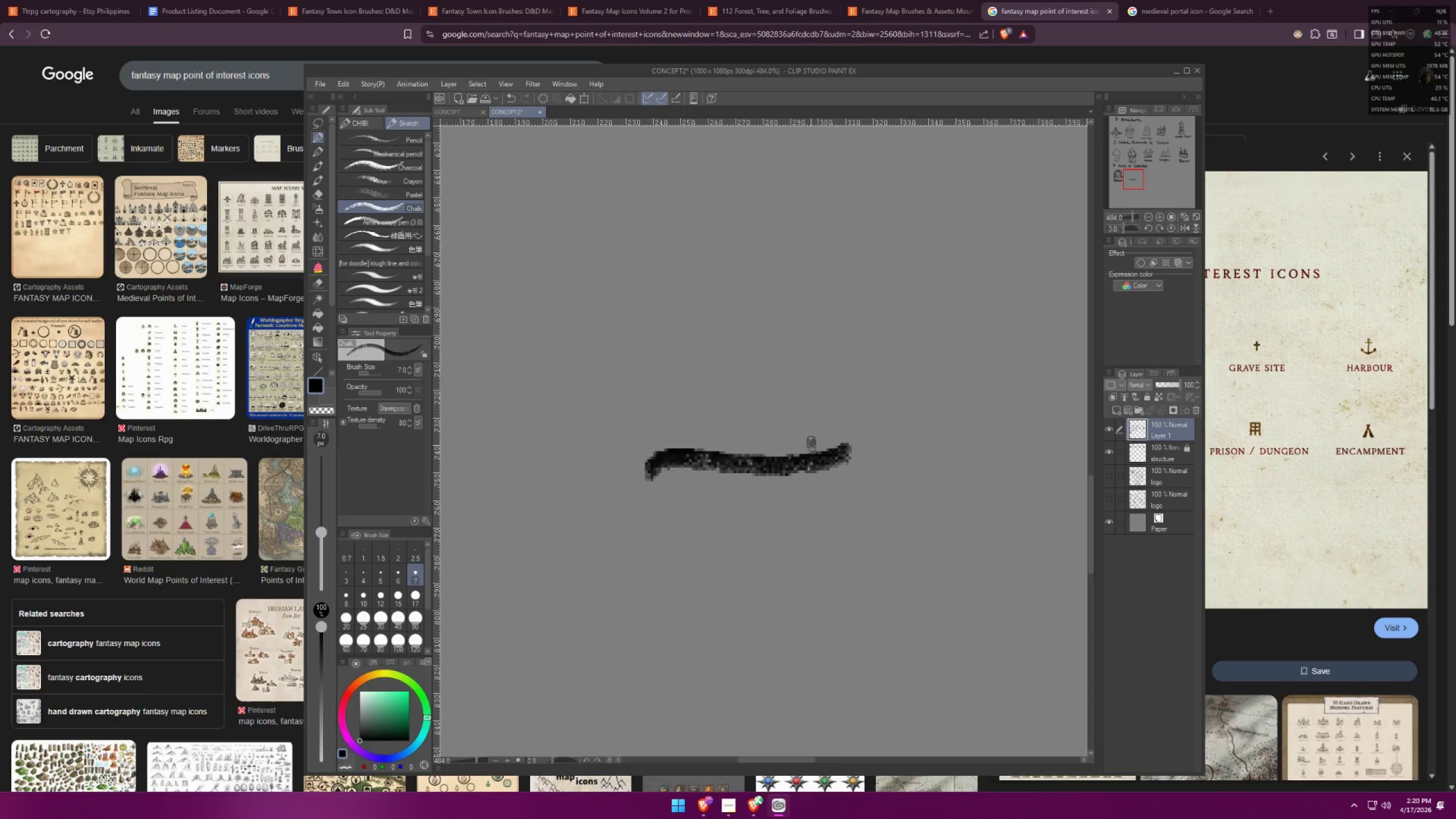 
scroll: coordinate [699, 481], scroll_direction: up, amount: 19.0
 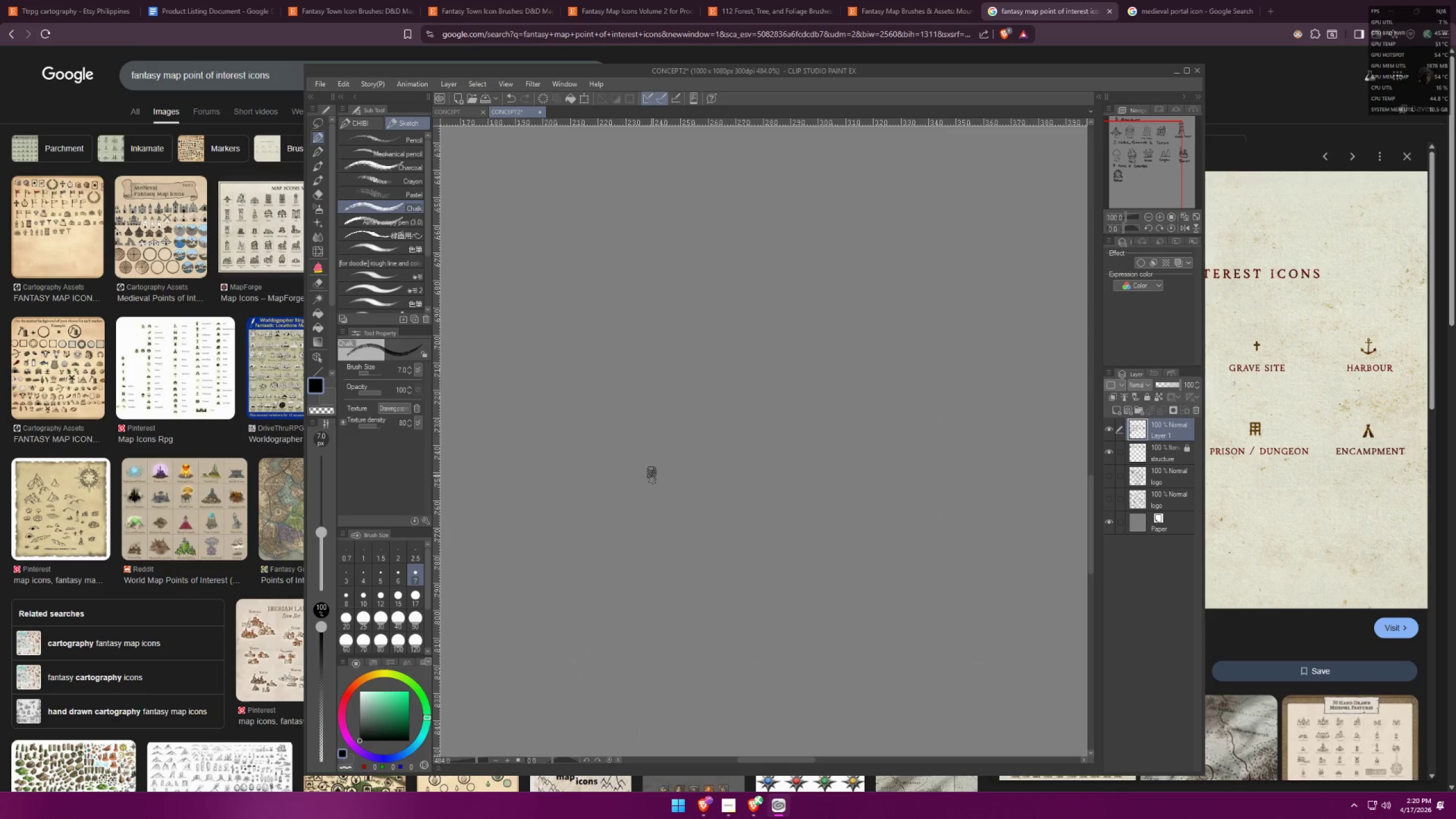 
key(Control+ControlLeft)
 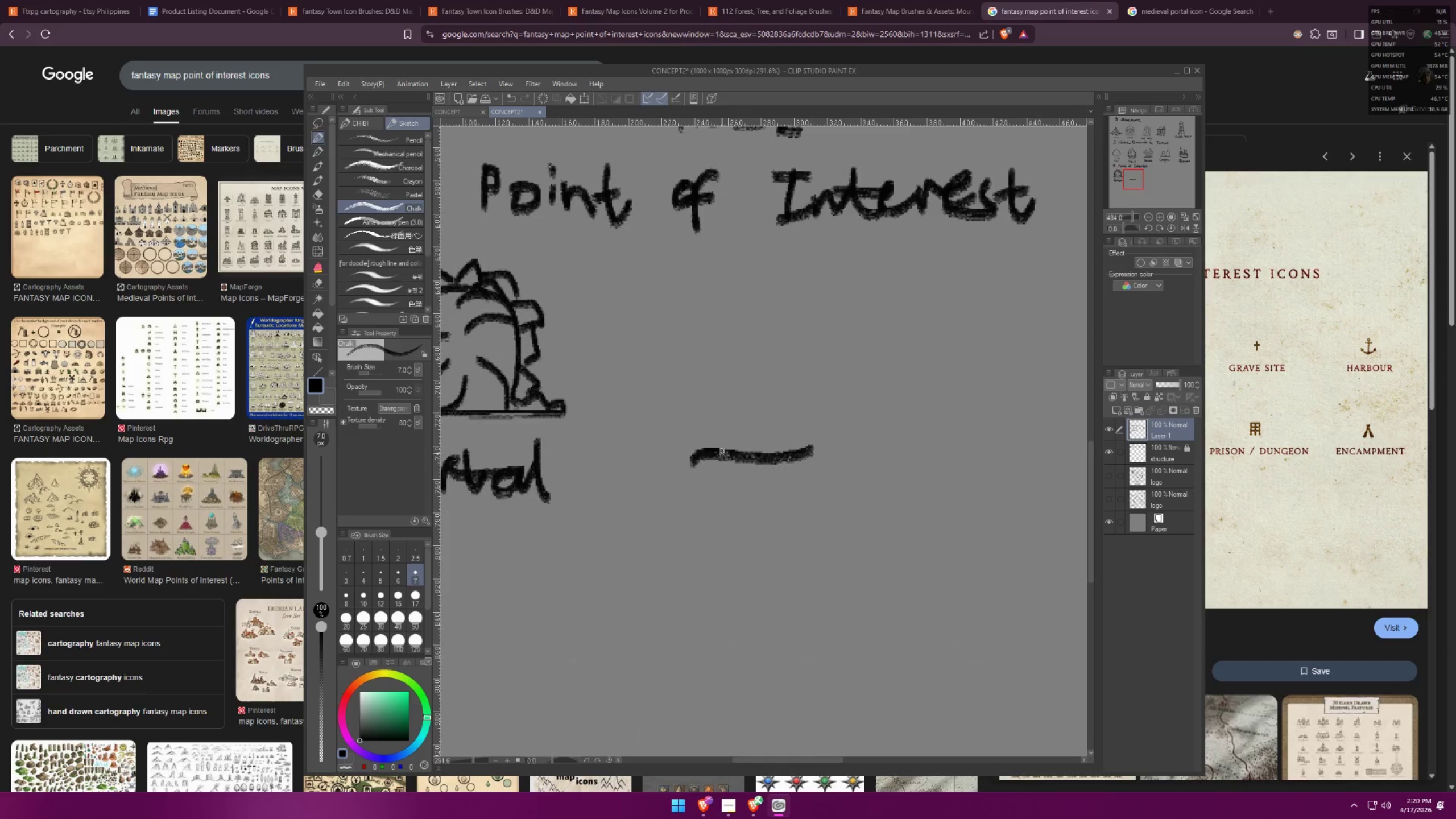 
key(Control+Z)
 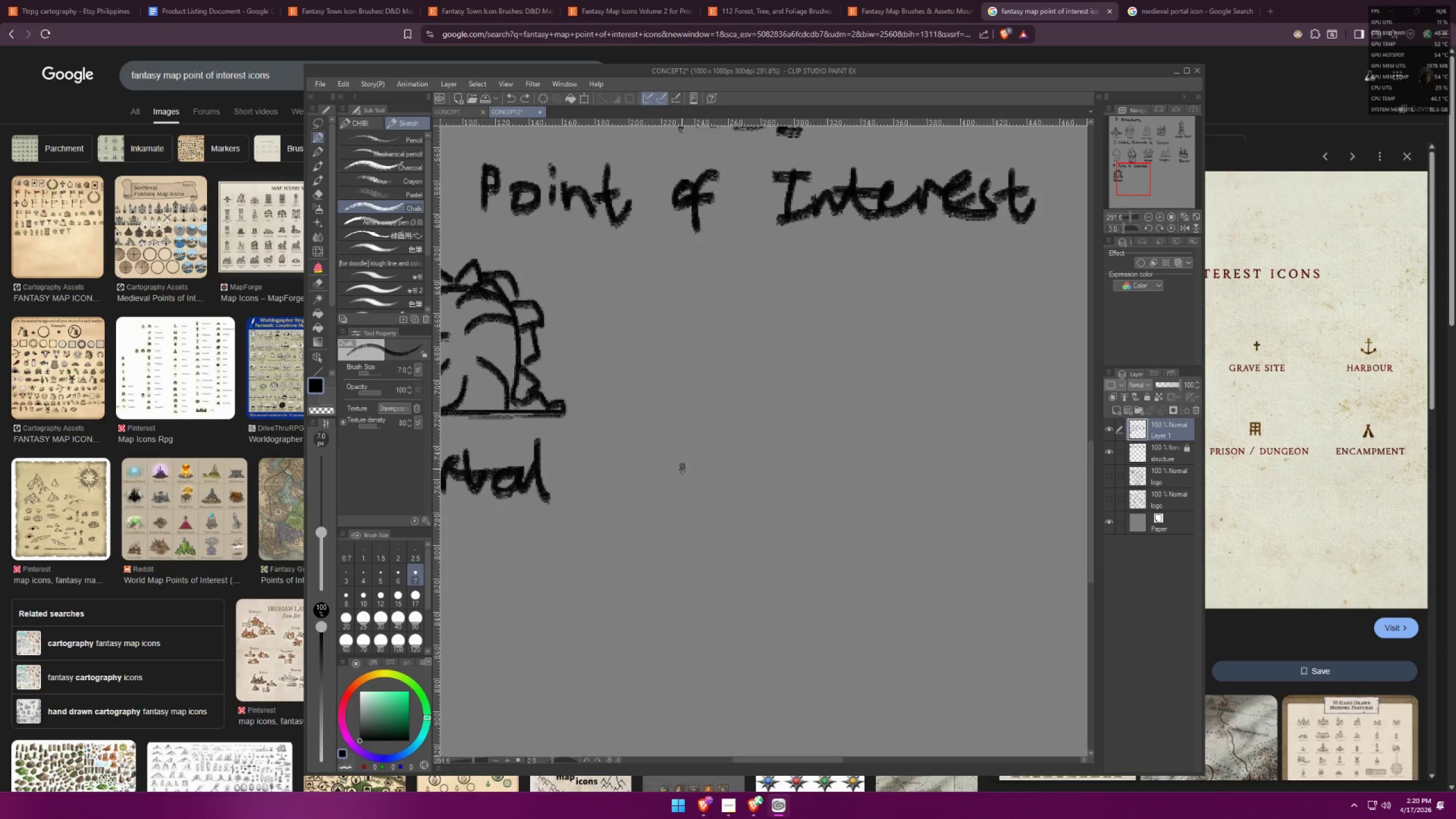 
left_click_drag(start_coordinate=[688, 462], to_coordinate=[839, 447])
 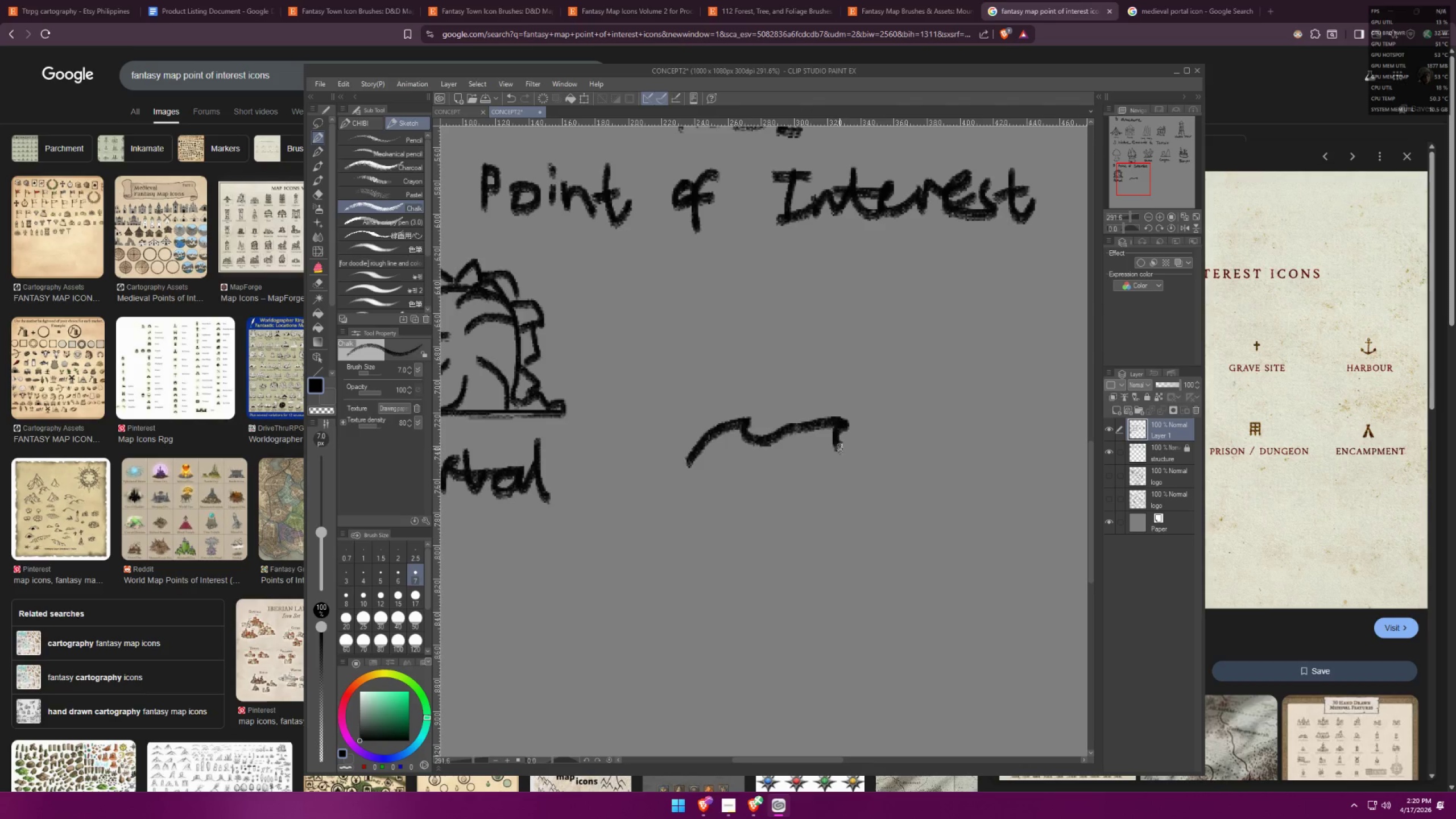 
scroll: coordinate [746, 448], scroll_direction: down, amount: 5.0
 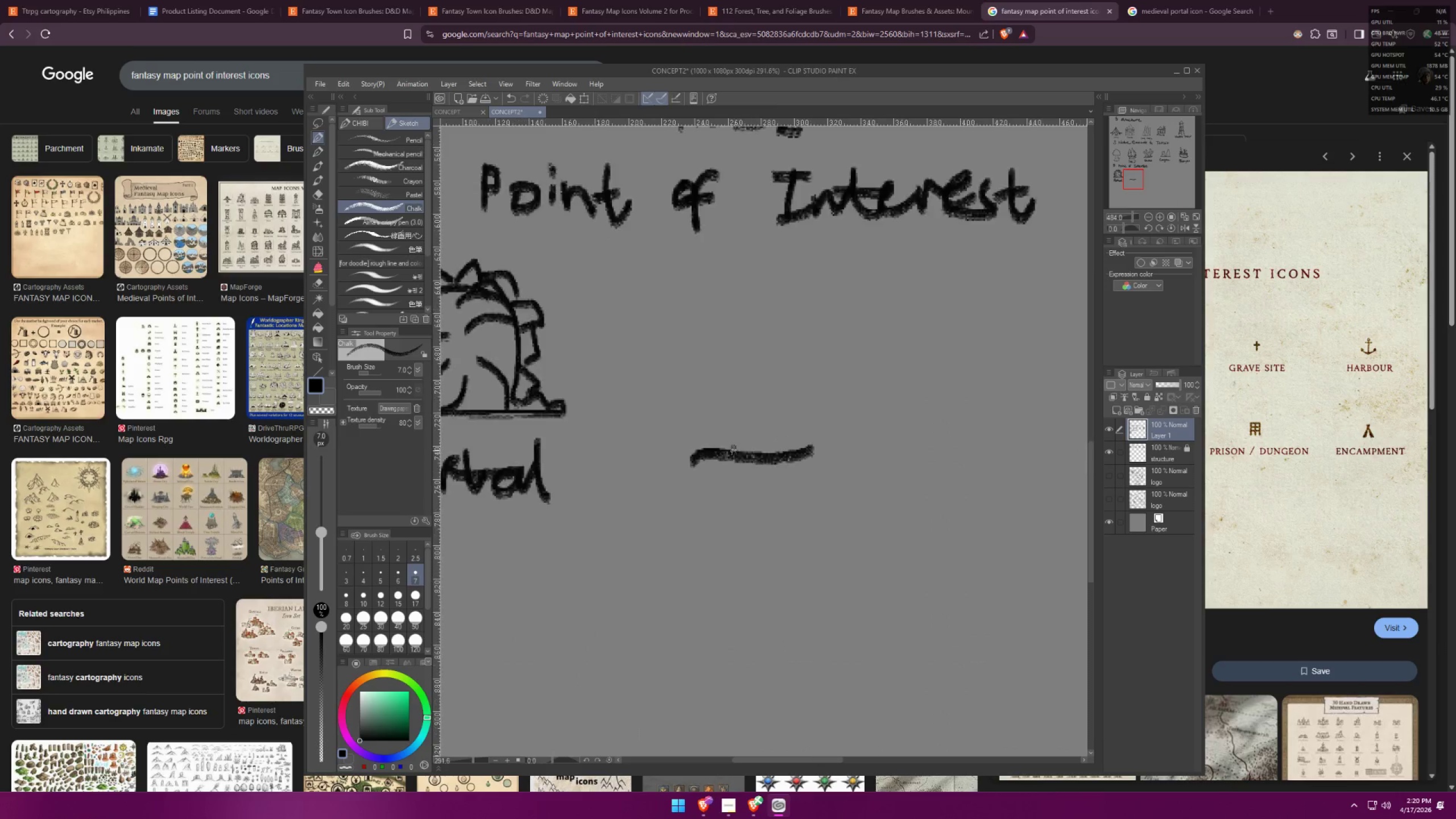 
key(Control+ControlLeft)
 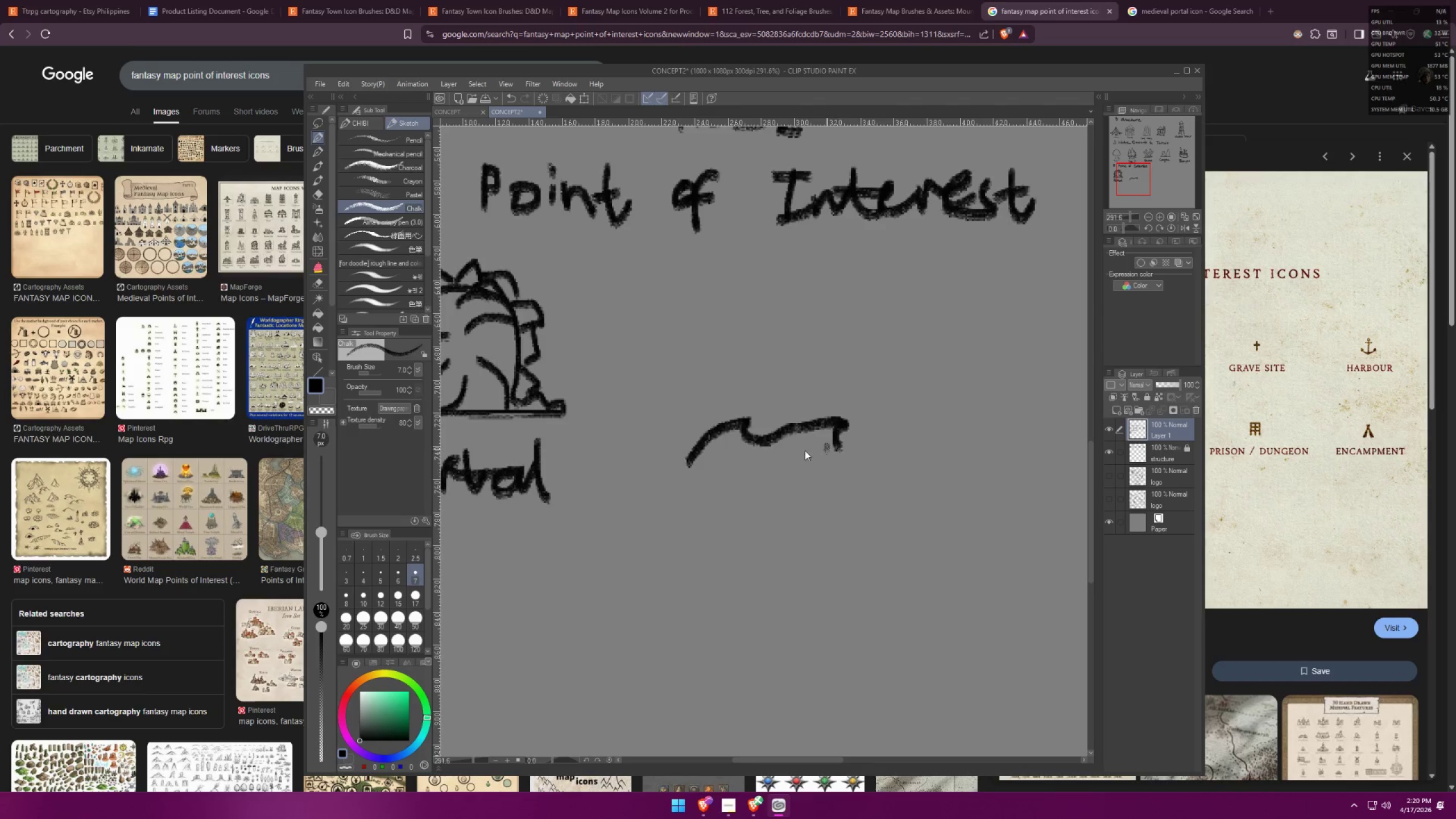 
key(Control+Z)
 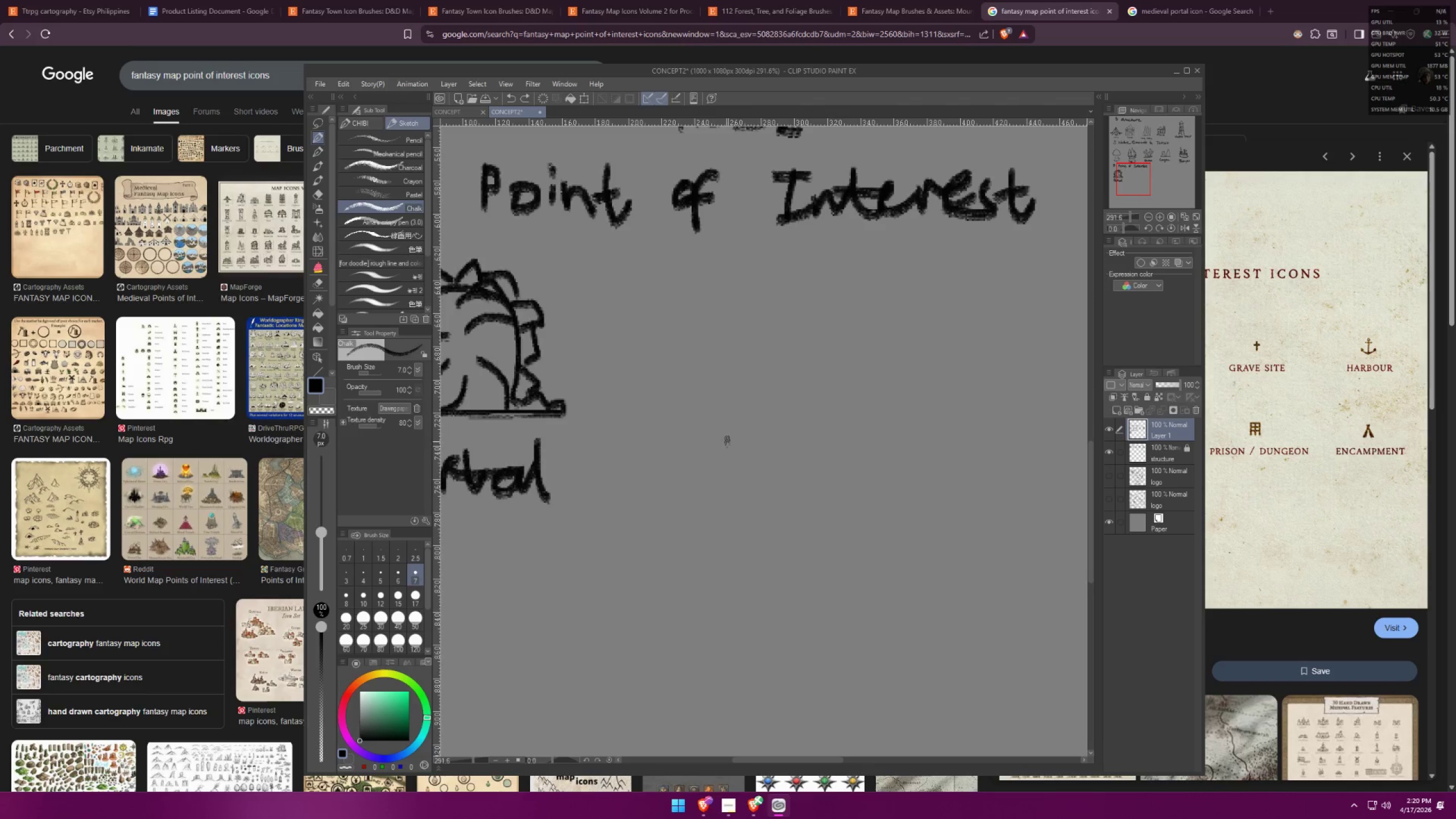 
left_click_drag(start_coordinate=[705, 455], to_coordinate=[1024, 438])
 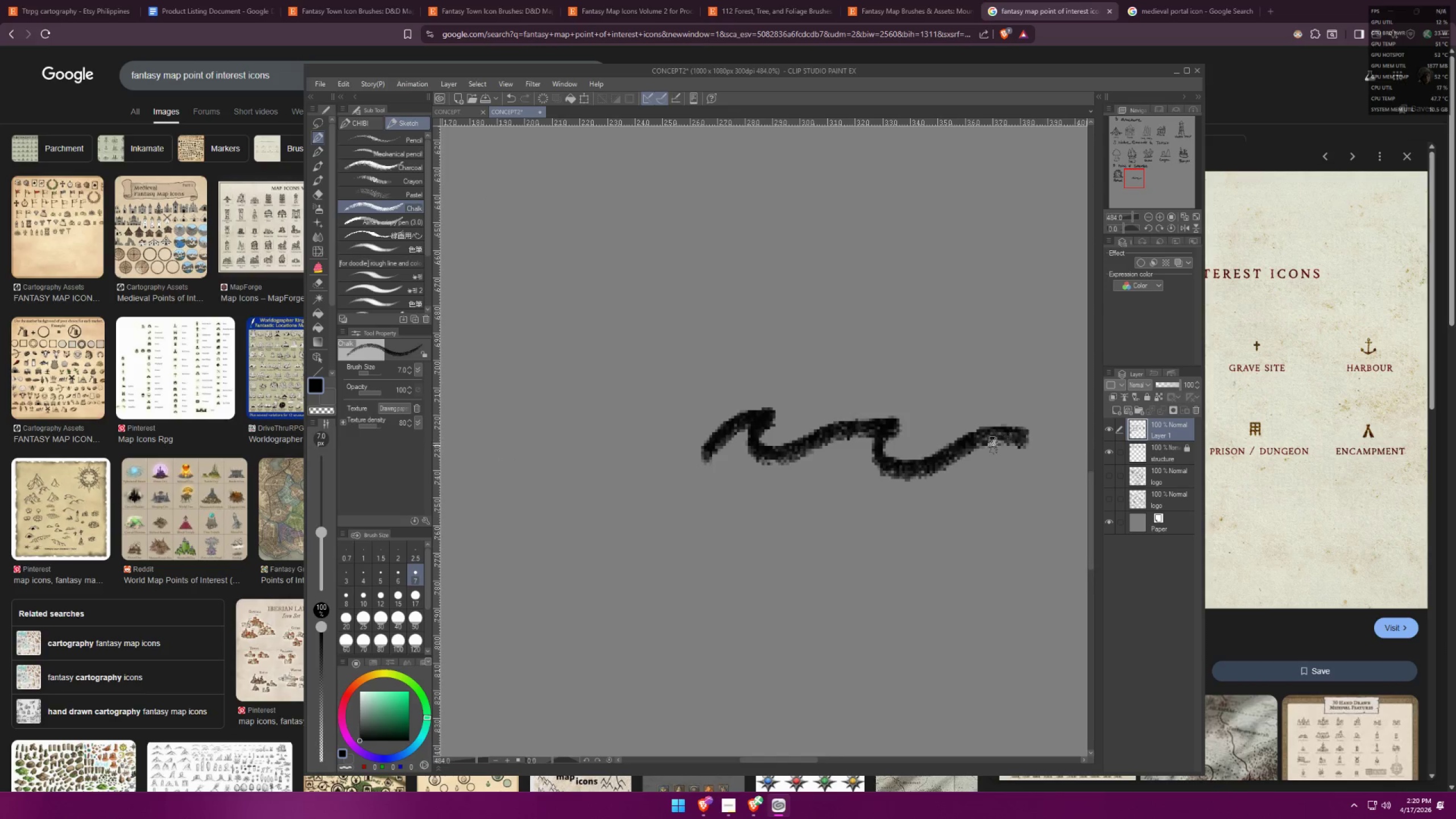 
scroll: coordinate [785, 413], scroll_direction: up, amount: 6.0
 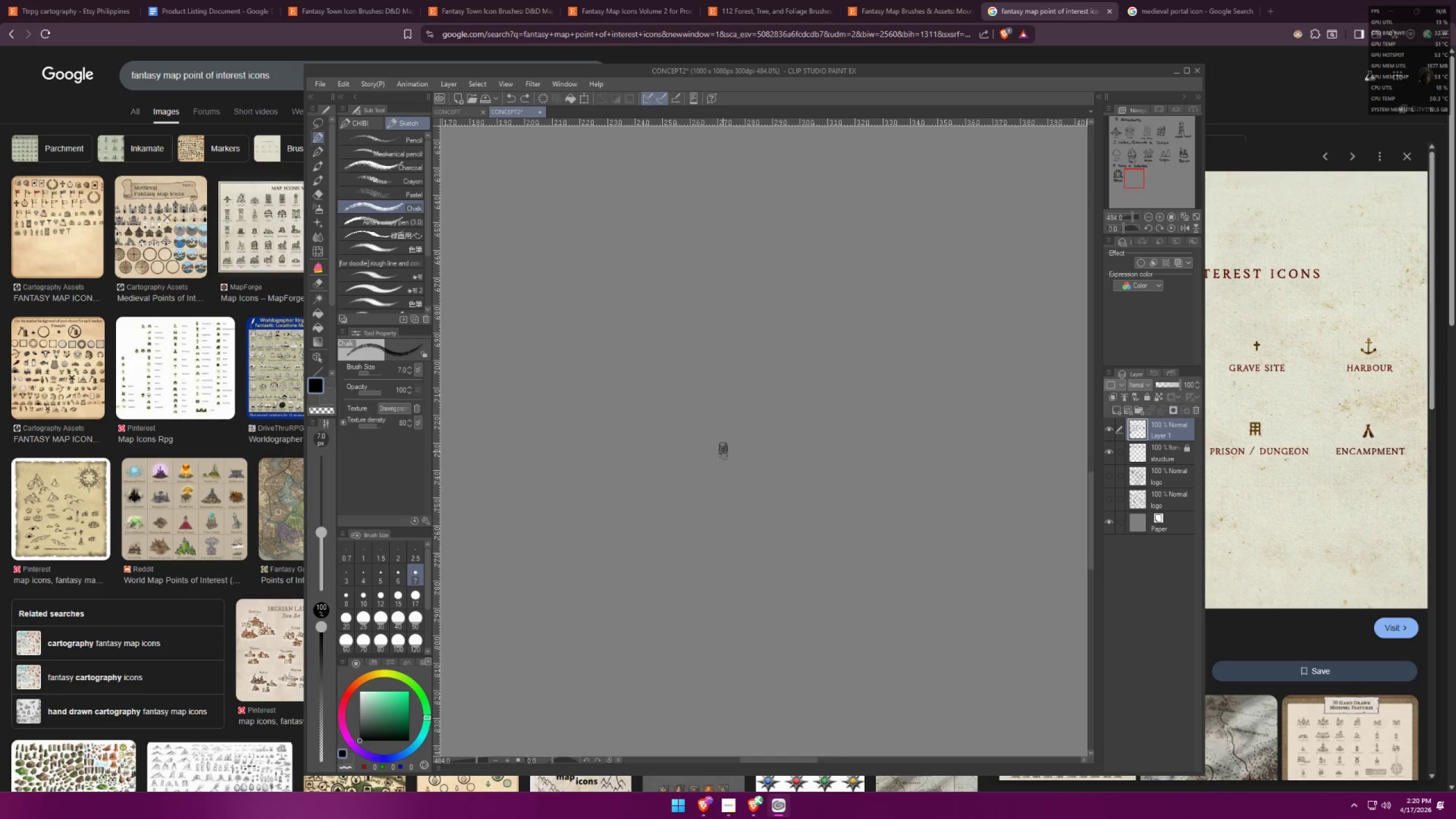 
hold_key(key=Space, duration=0.6)
 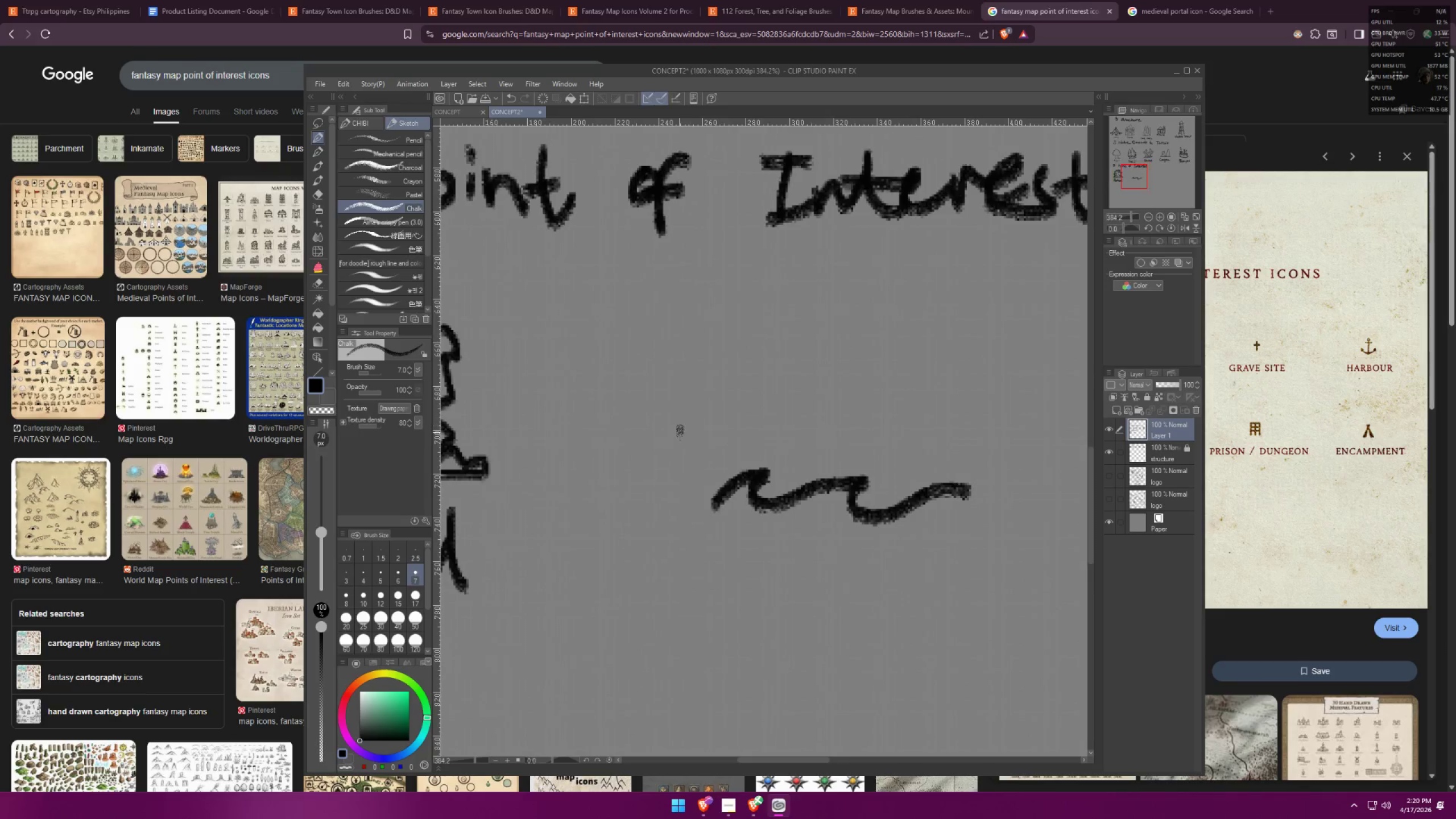 
left_click_drag(start_coordinate=[856, 408], to_coordinate=[803, 454])
 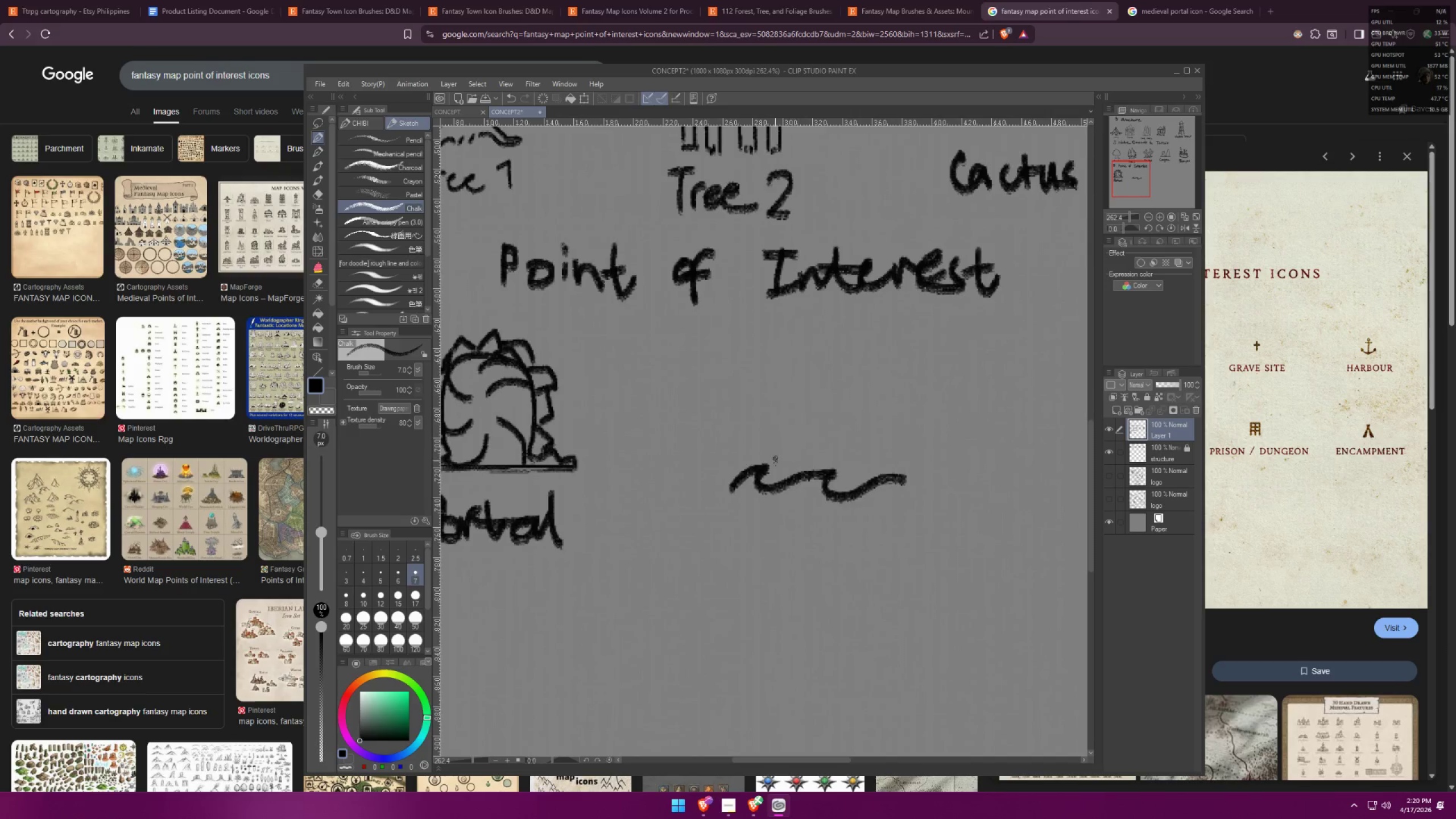 
scroll: coordinate [882, 417], scroll_direction: down, amount: 6.0
 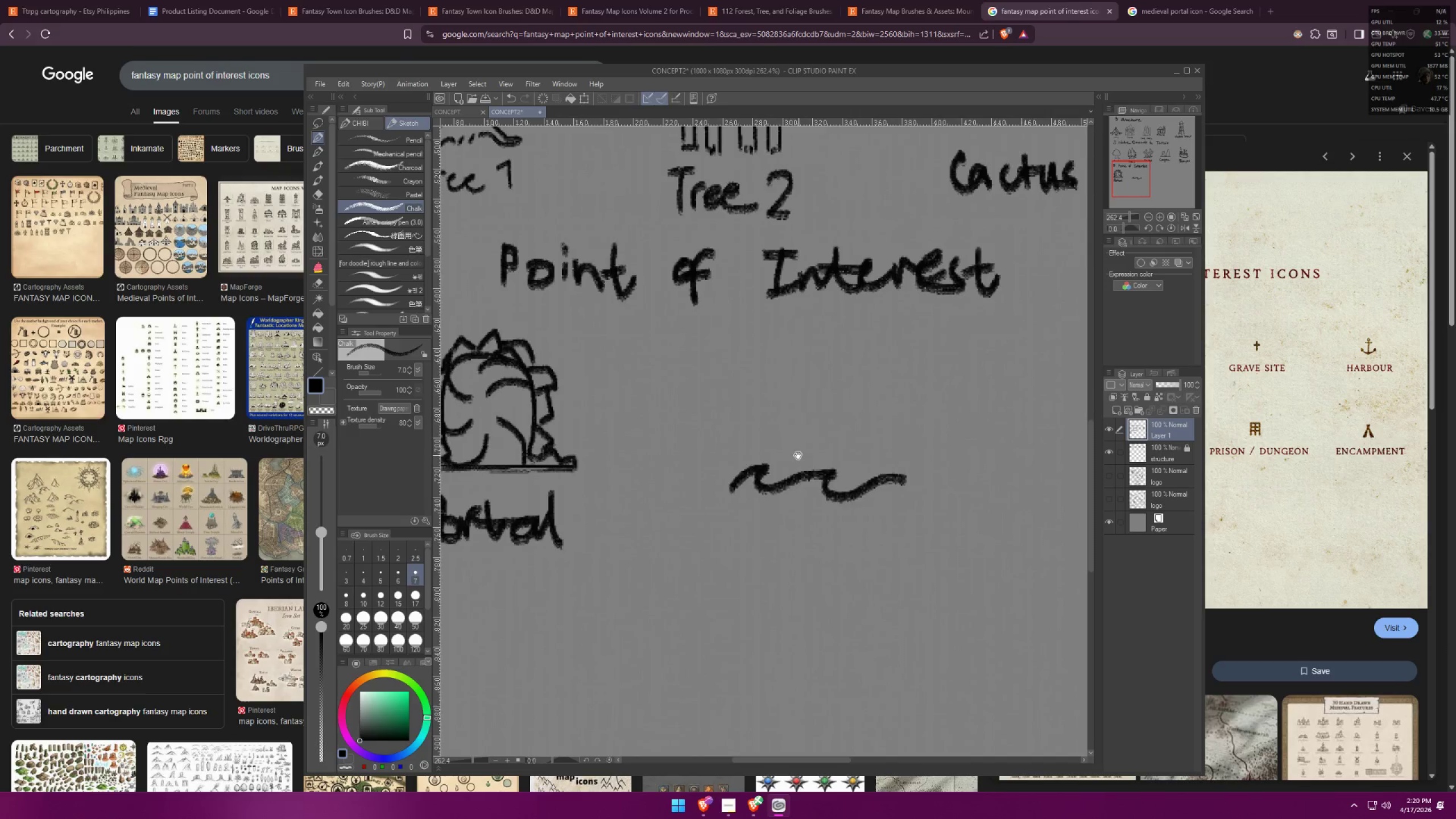 
left_click_drag(start_coordinate=[679, 433], to_coordinate=[797, 415])
 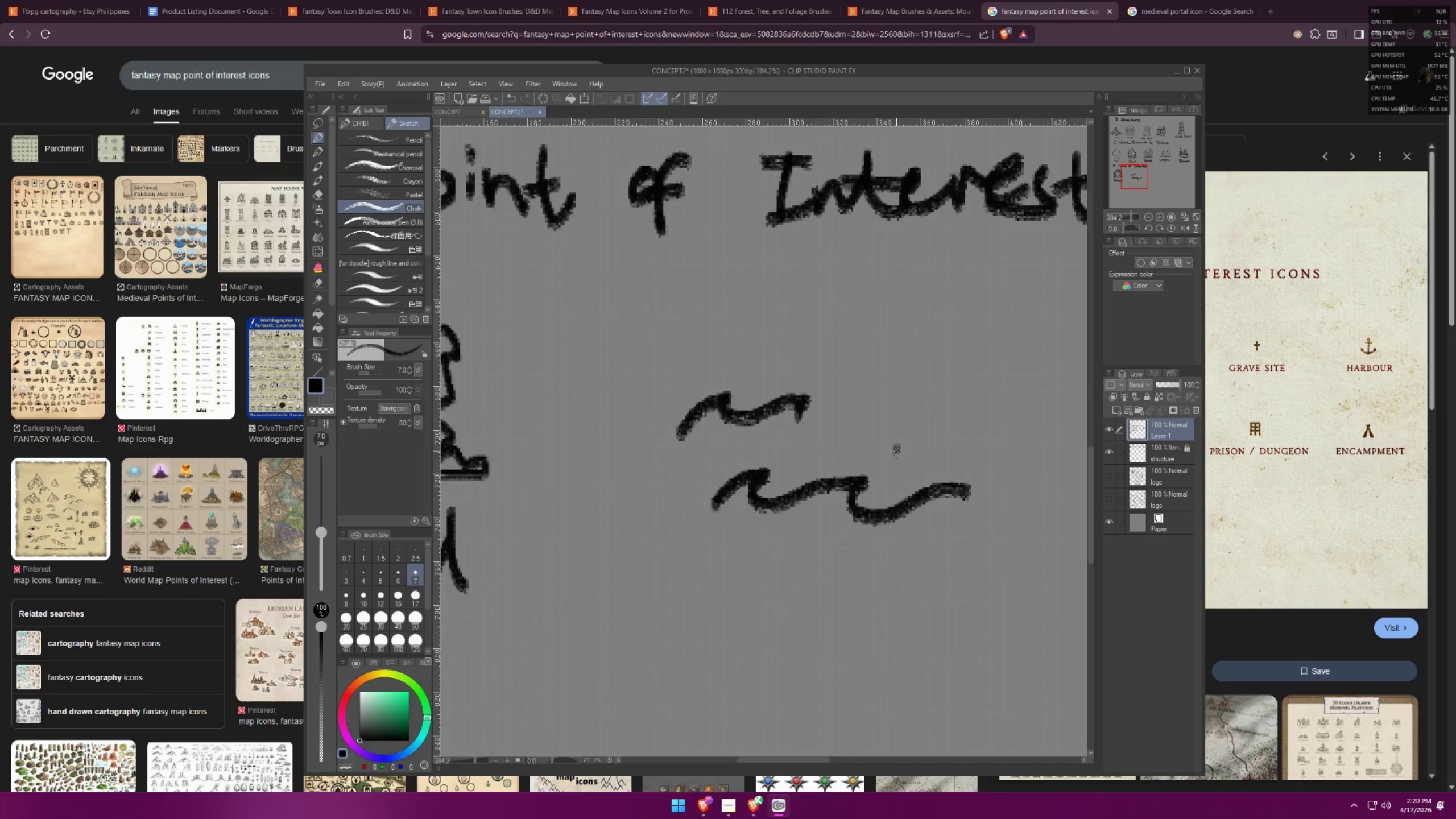 
scroll: coordinate [766, 452], scroll_direction: up, amount: 4.0
 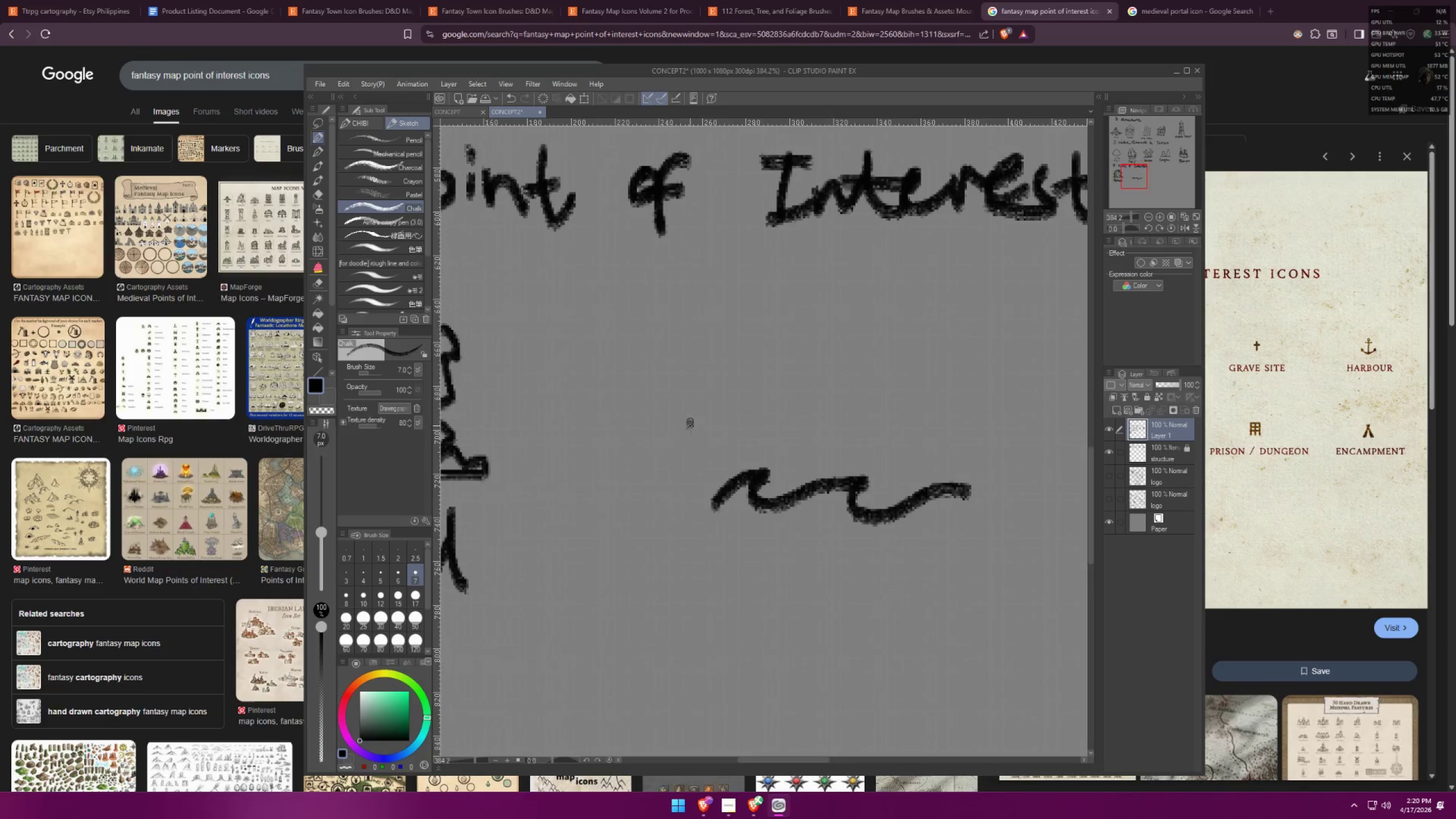 
left_click_drag(start_coordinate=[909, 448], to_coordinate=[771, 340])
 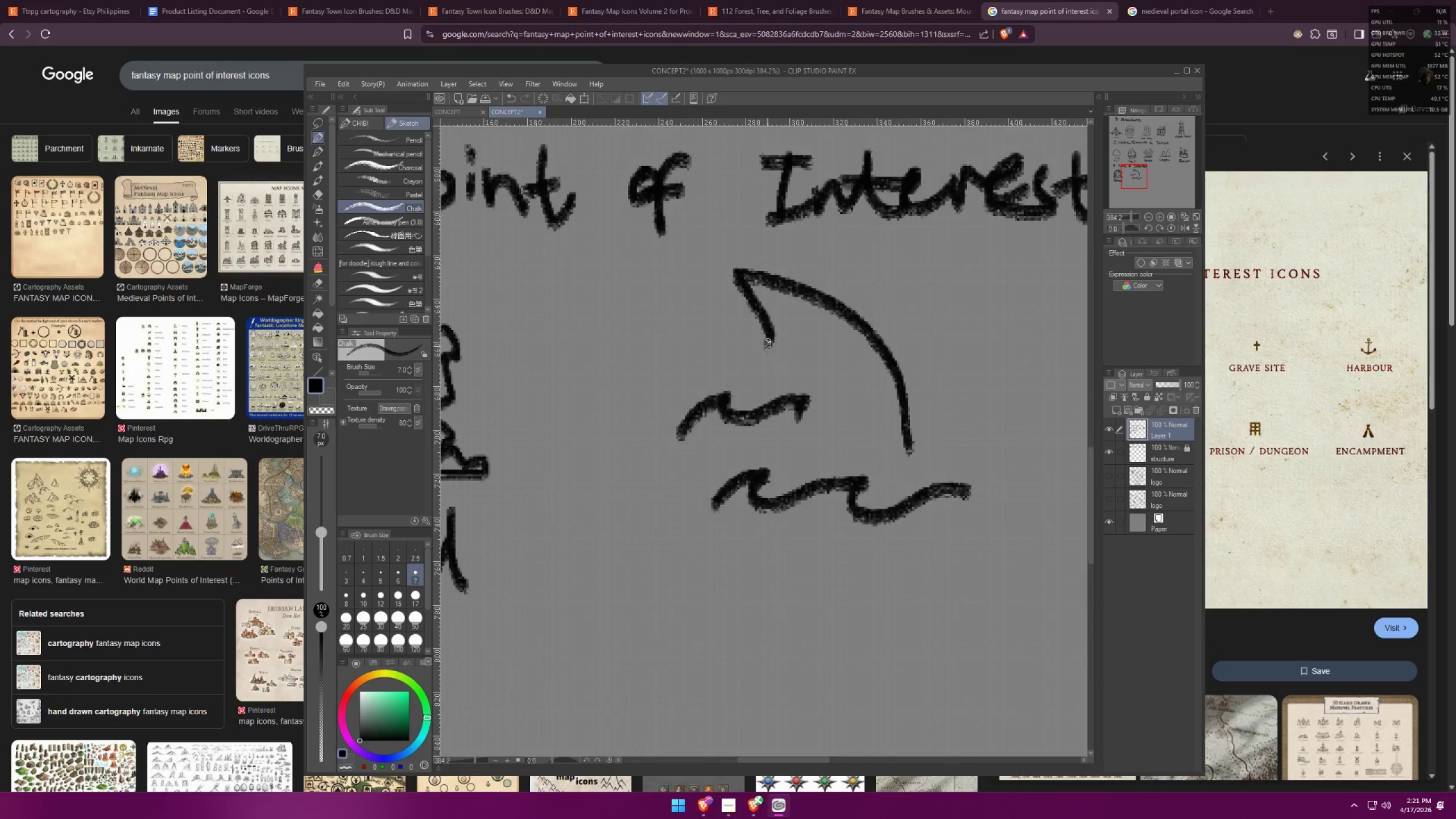 
left_click_drag(start_coordinate=[768, 344], to_coordinate=[851, 454])
 